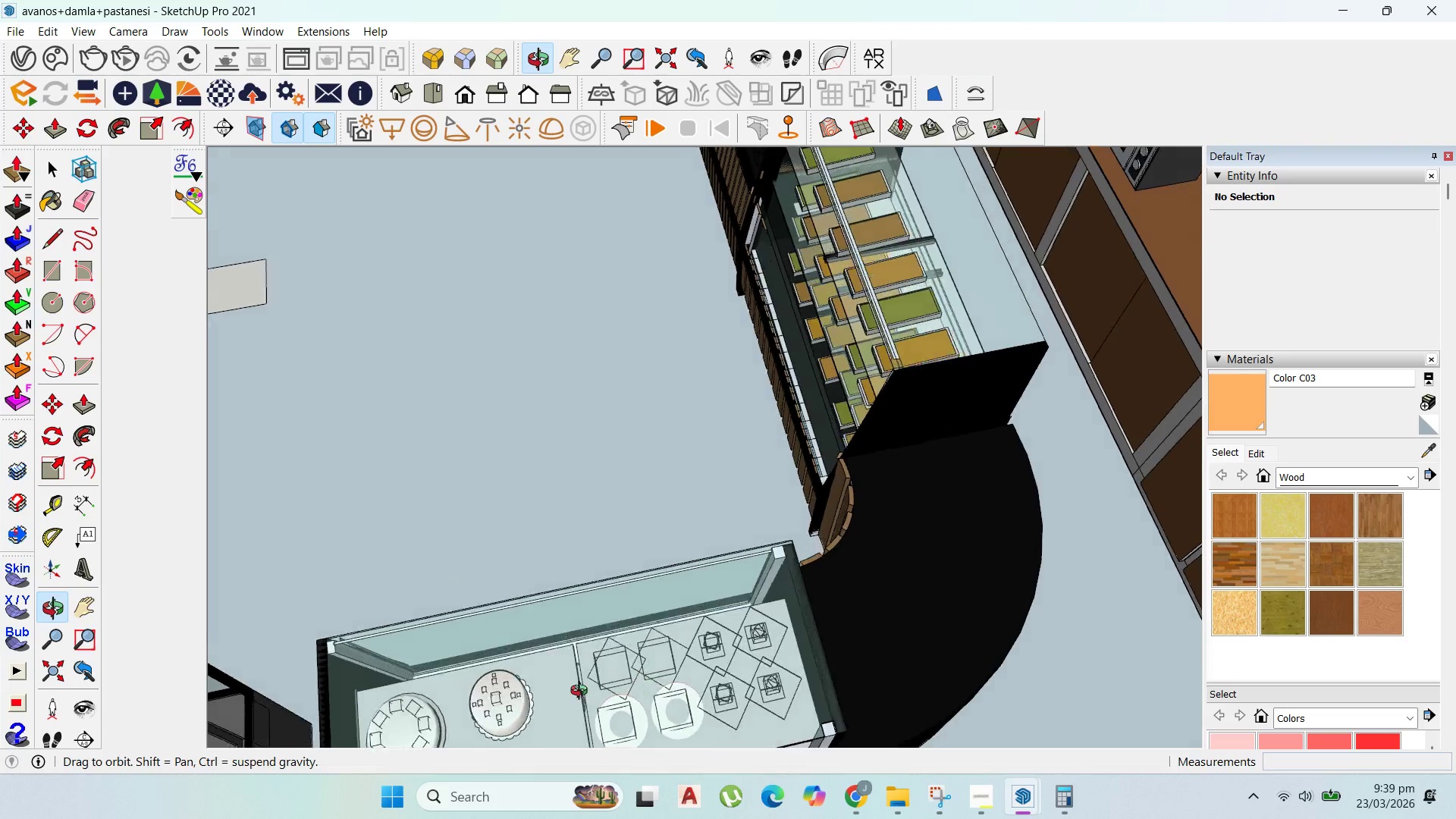 
scroll: coordinate [468, 620], scroll_direction: down, amount: 10.0
 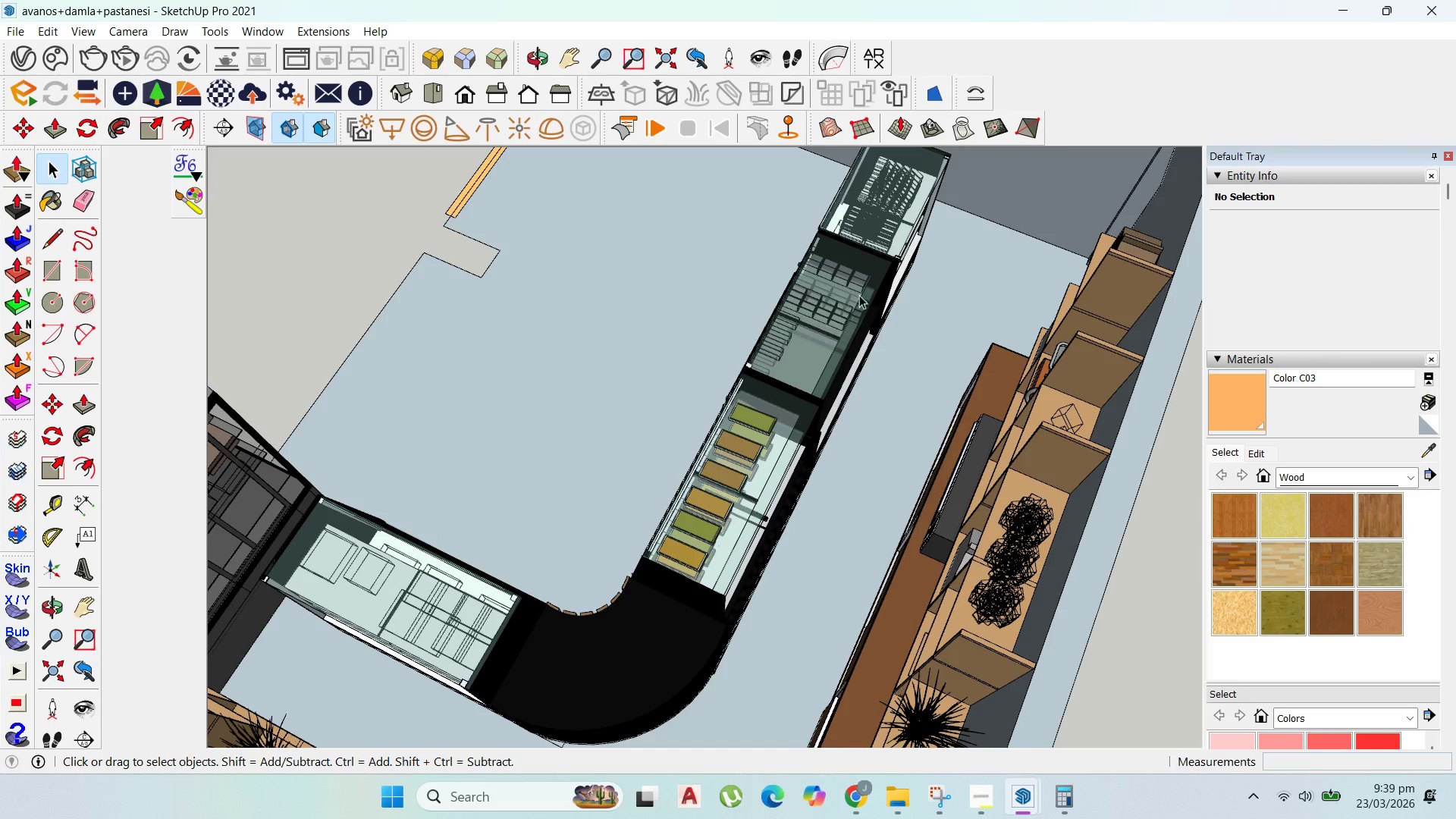 
scroll: coordinate [397, 224], scroll_direction: up, amount: 13.0
 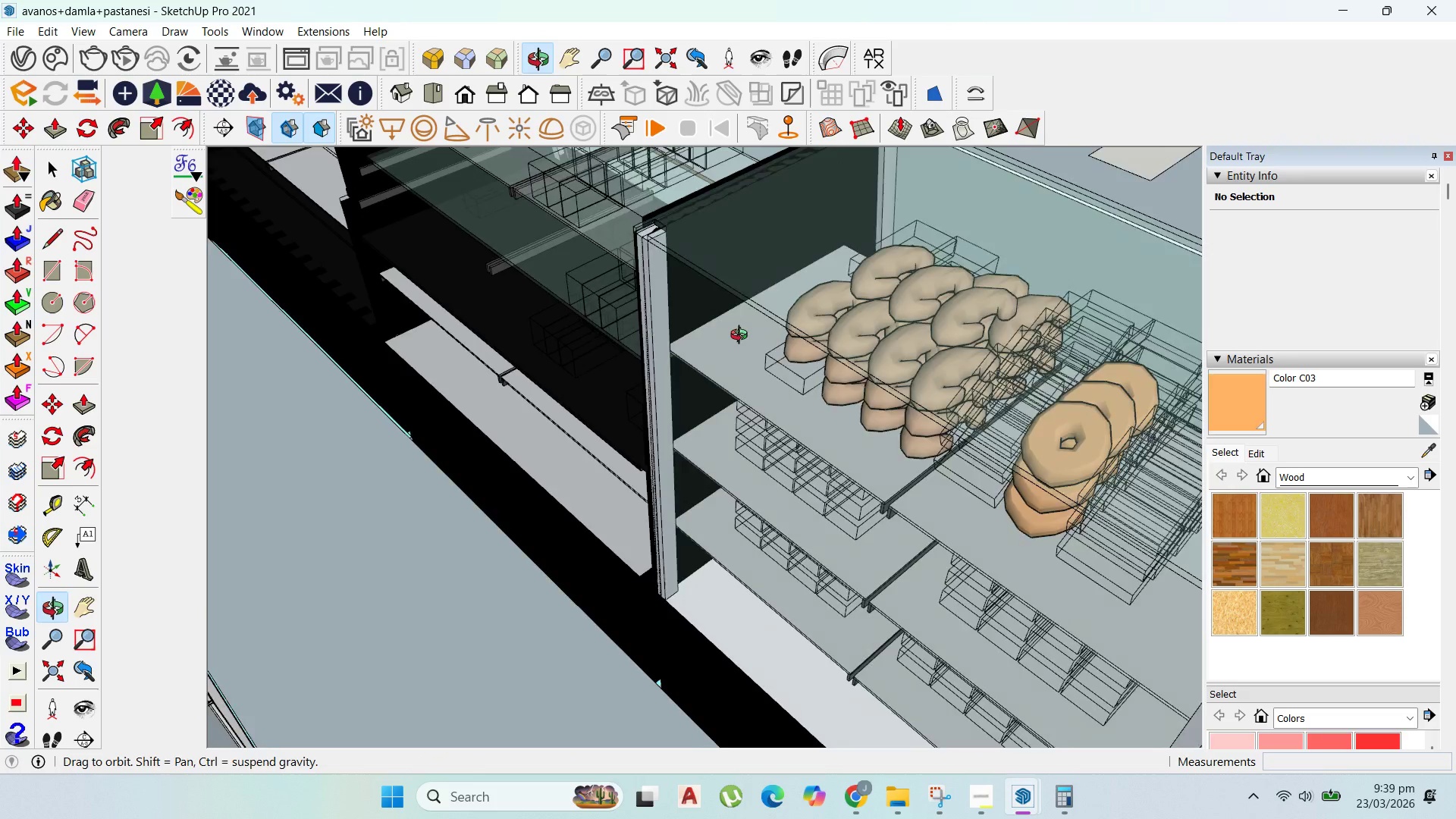 
scroll: coordinate [764, 291], scroll_direction: up, amount: 1.0
 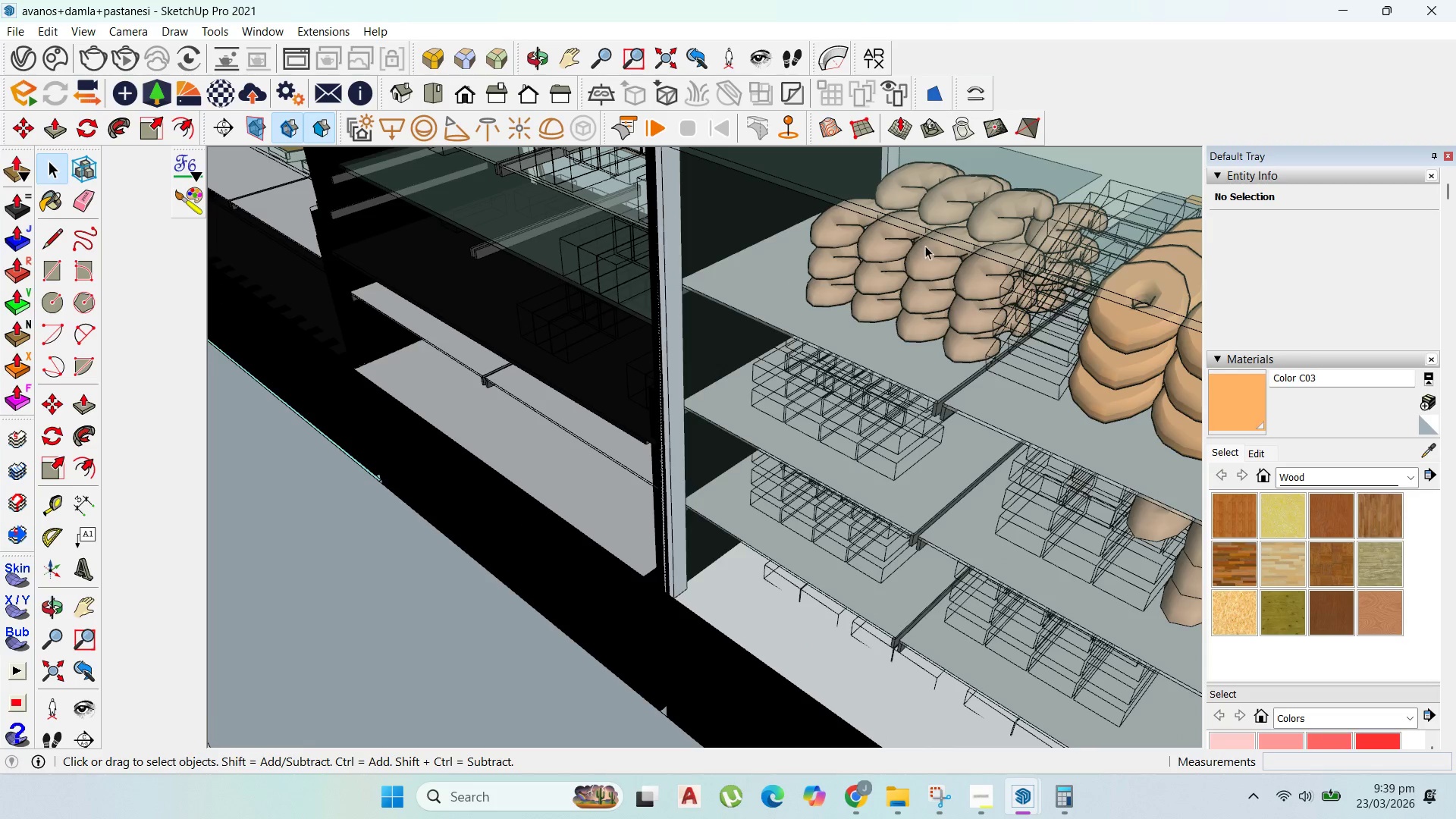 
left_click([925, 249])
 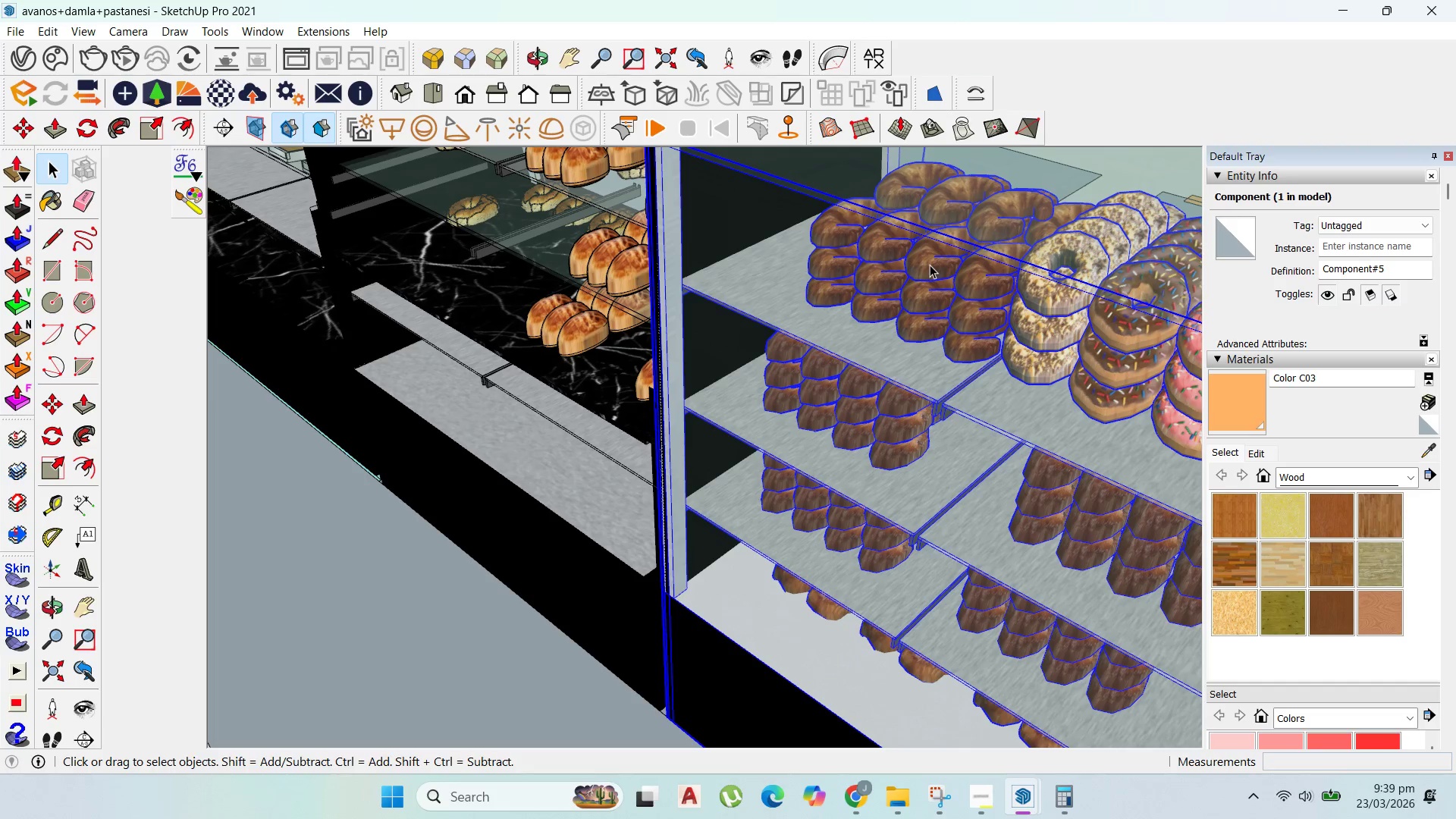 
double_click([930, 265])
 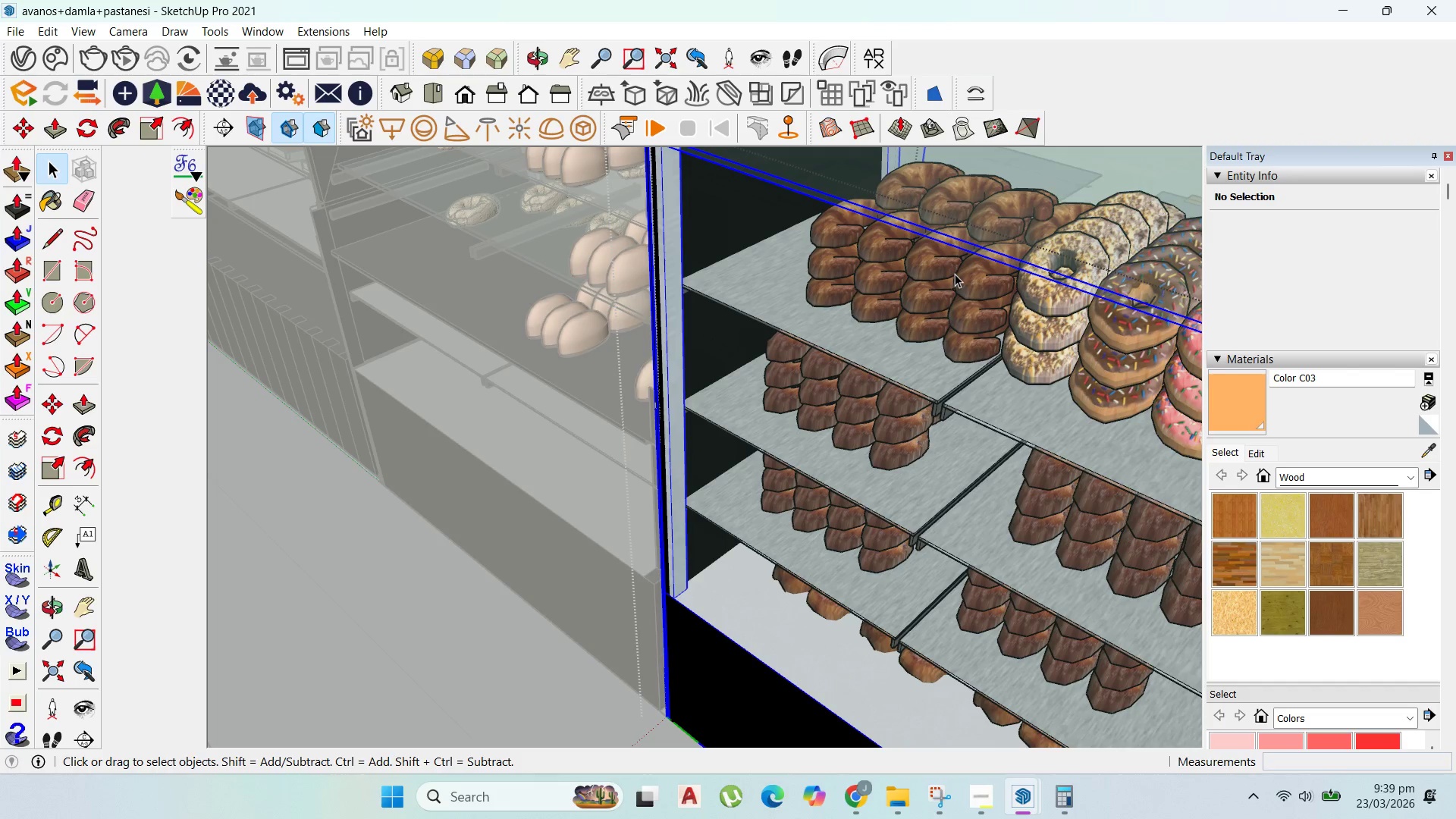 
left_click([937, 308])
 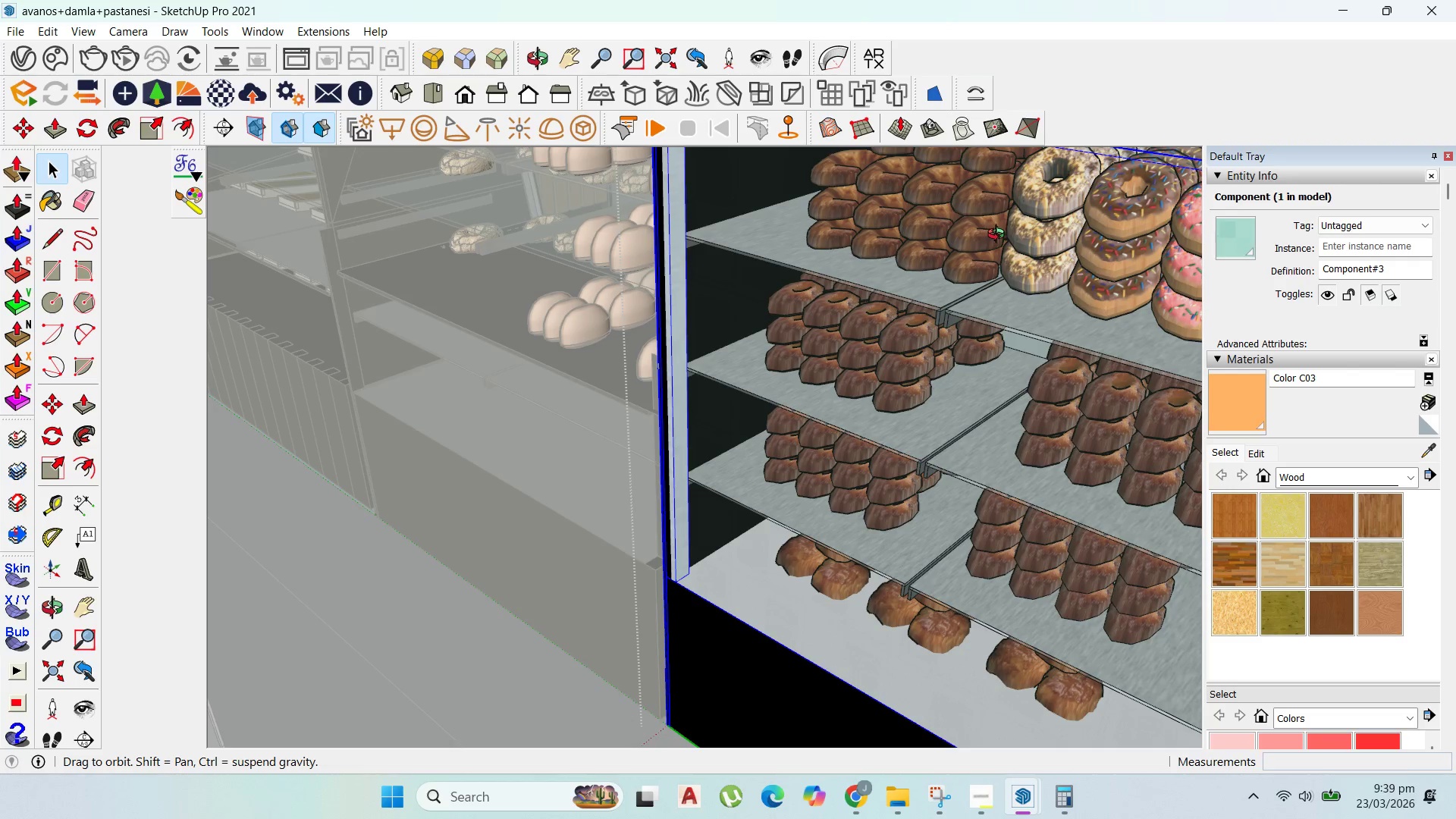 
left_click([1001, 206])
 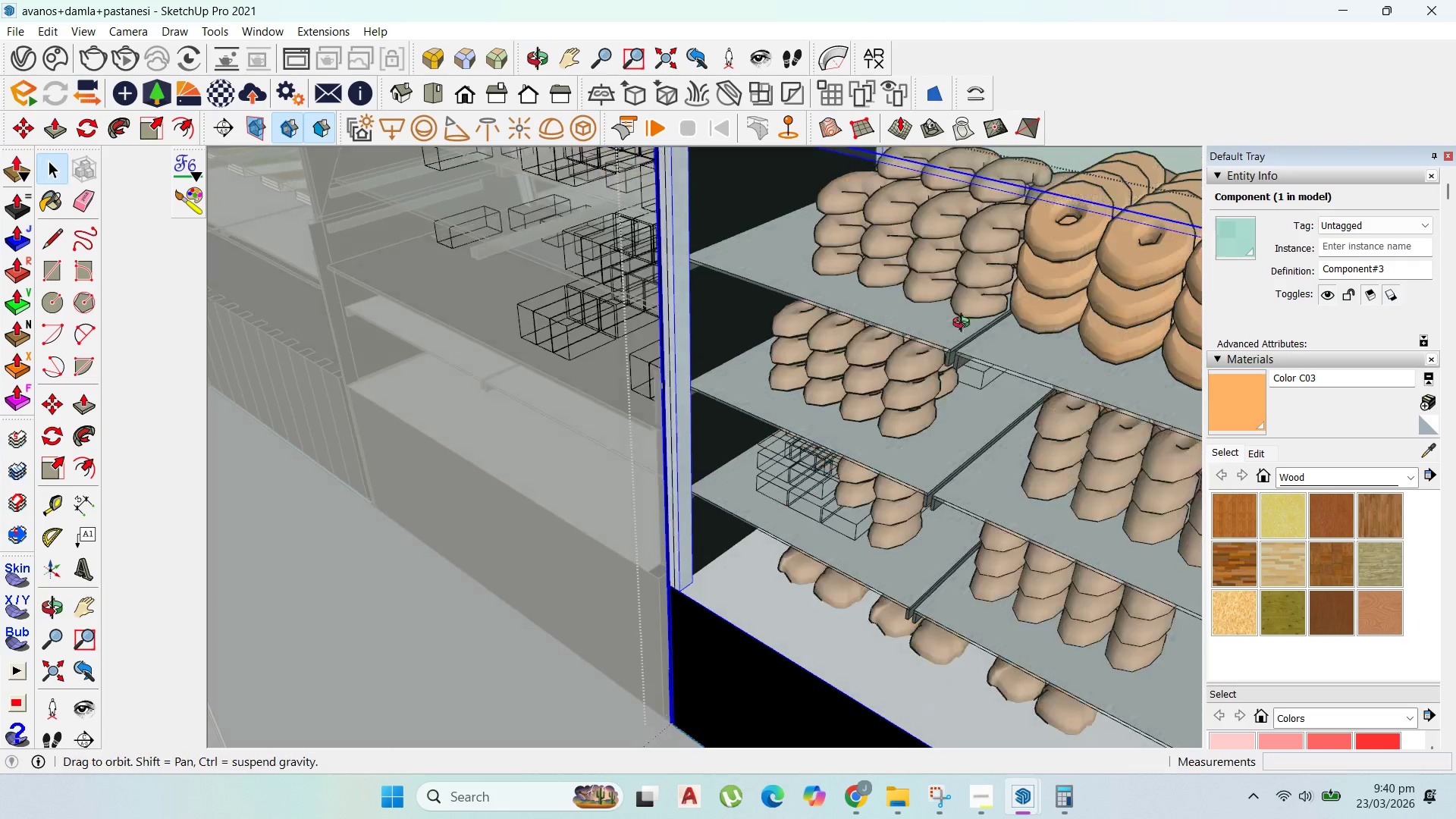 
wait(5.5)
 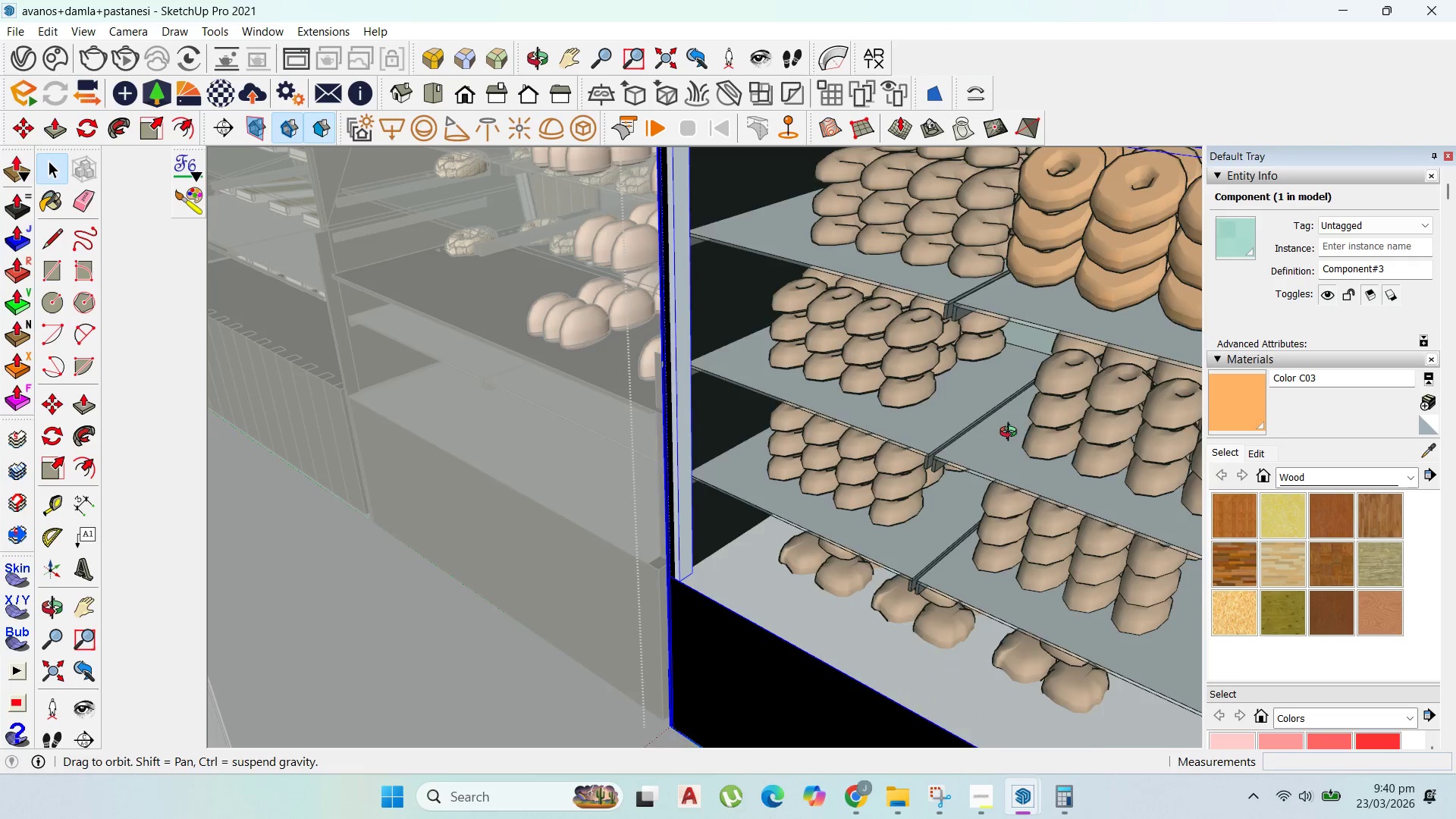 
double_click([977, 354])
 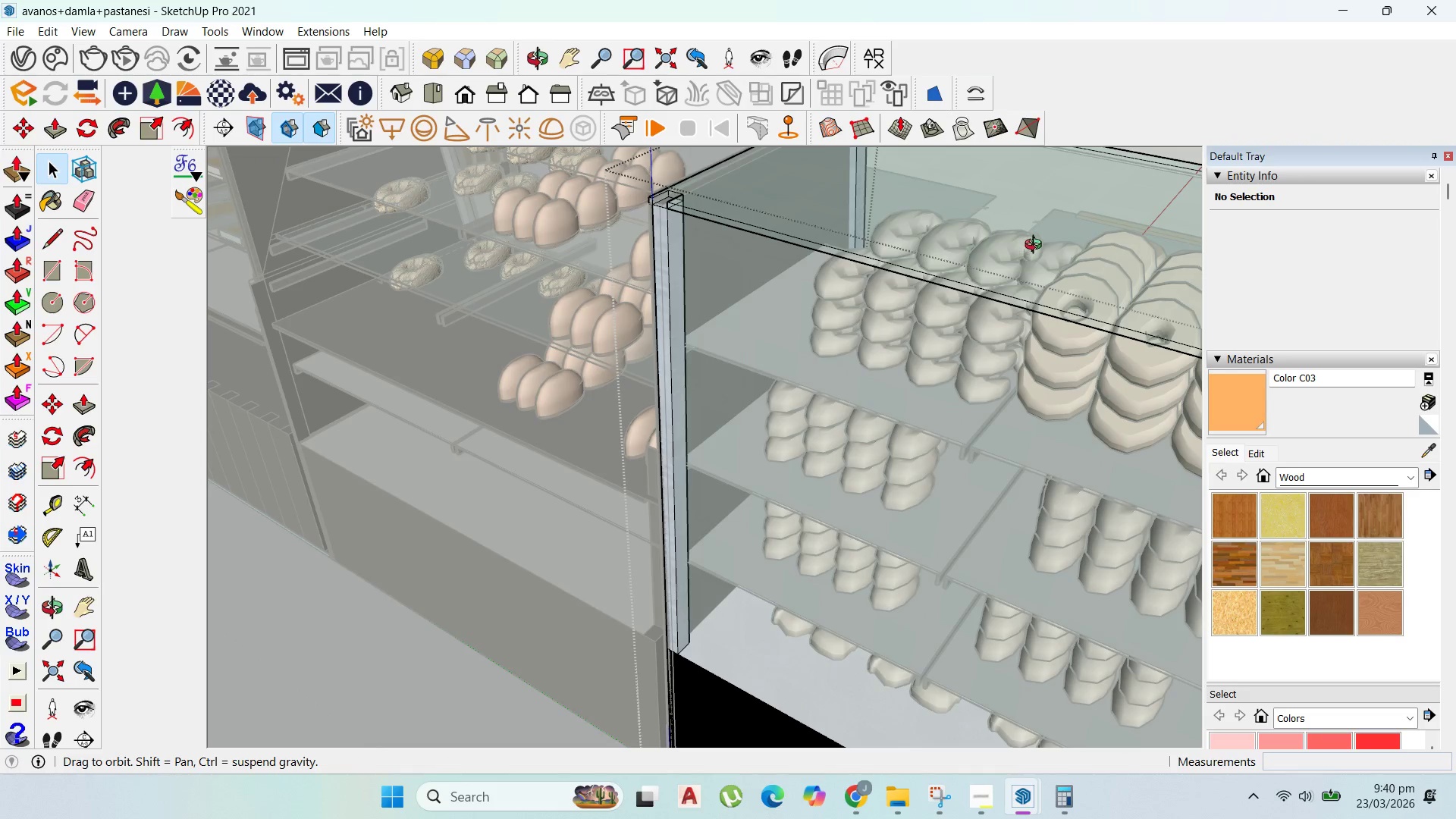 
key(Escape)
 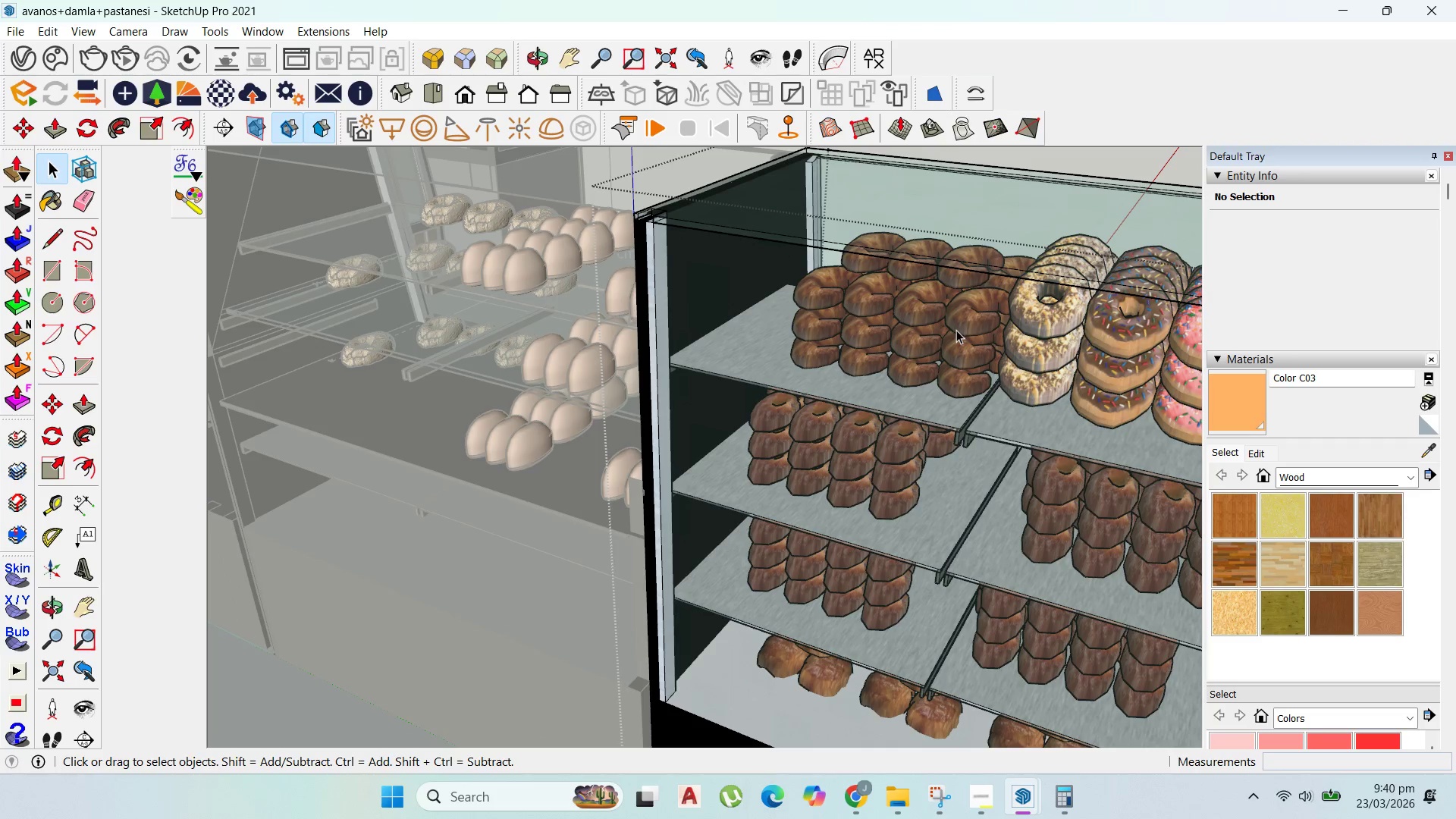 
left_click([956, 330])
 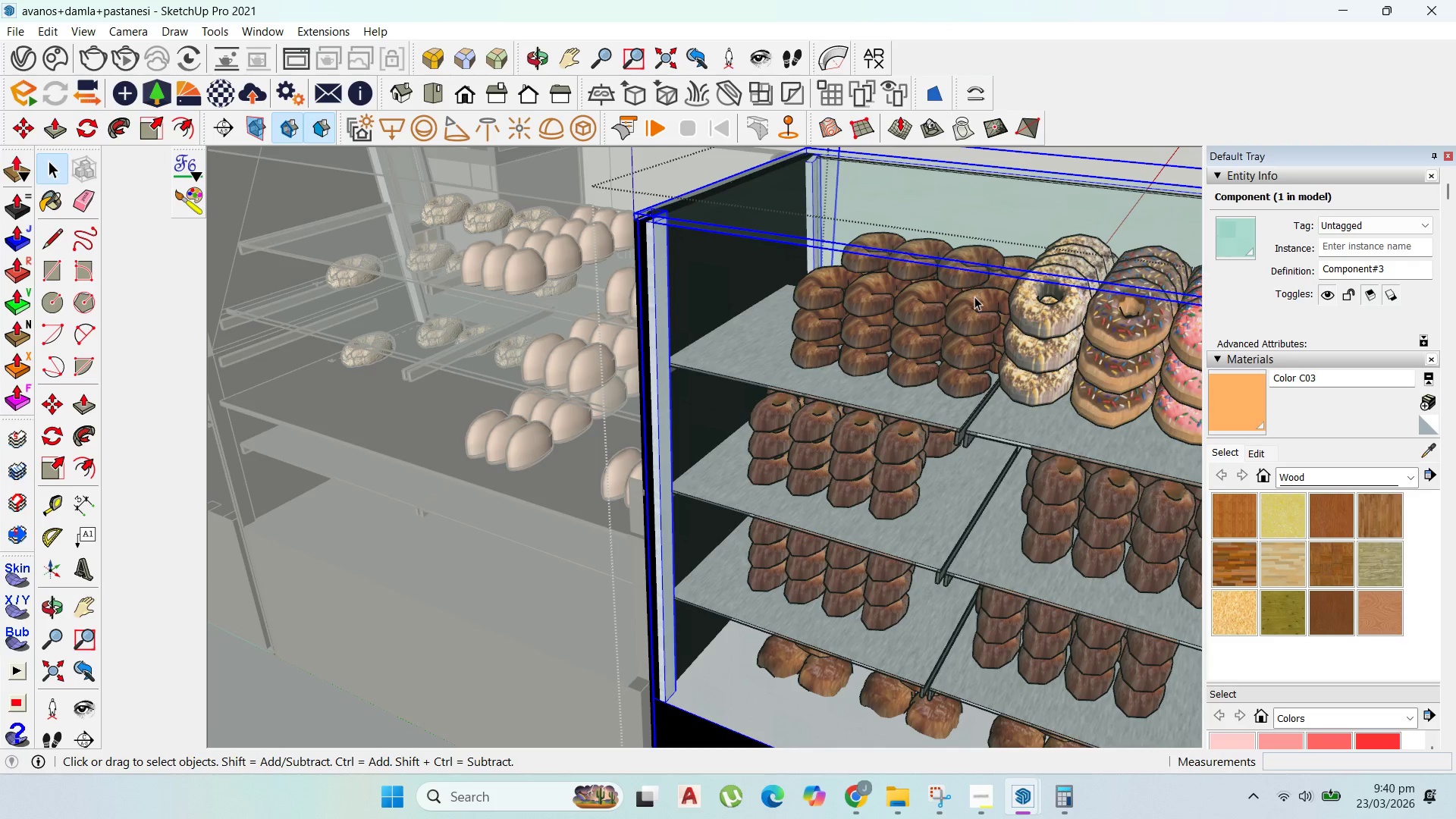 
key(Delete)
 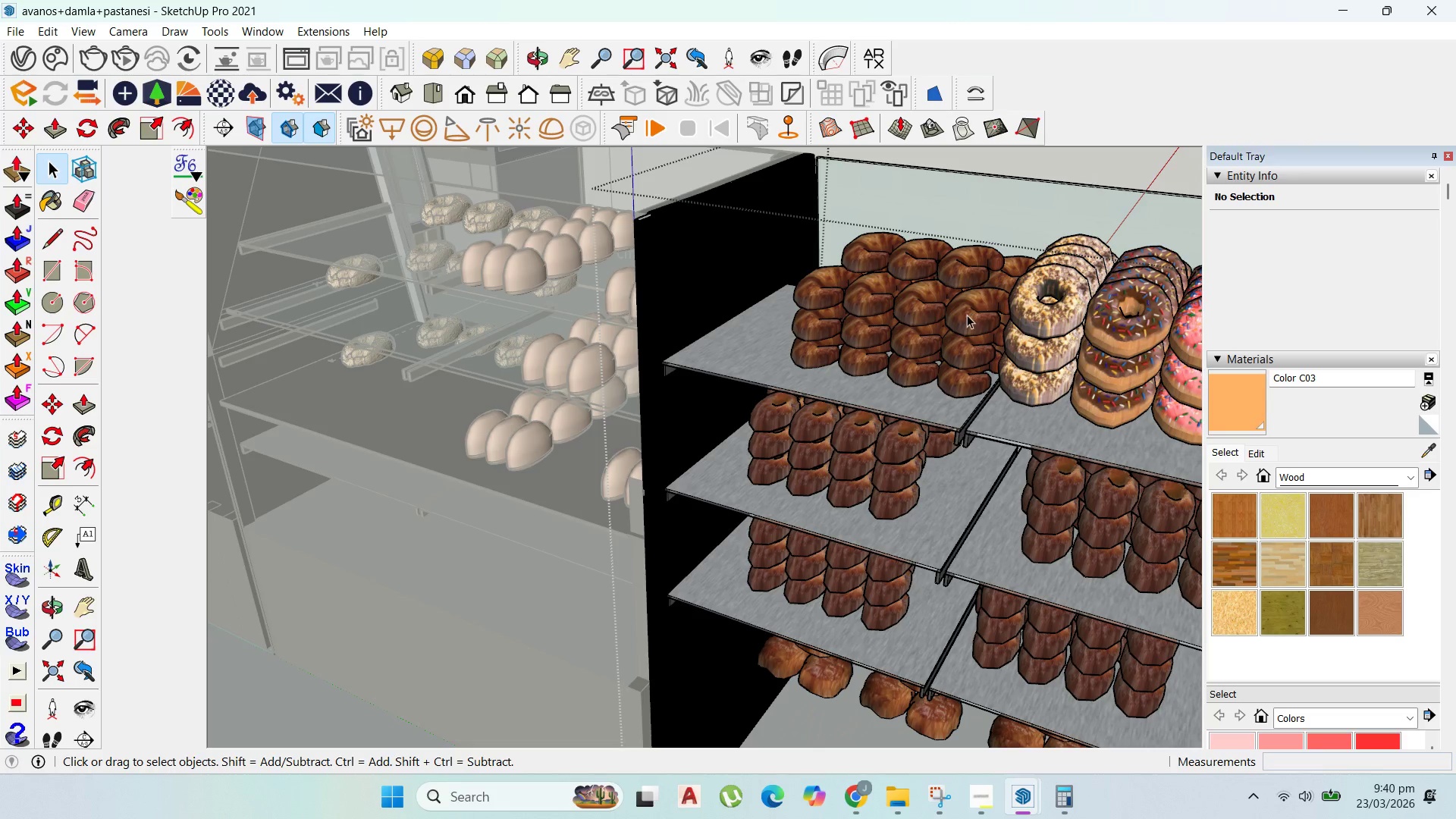 
left_click([963, 317])
 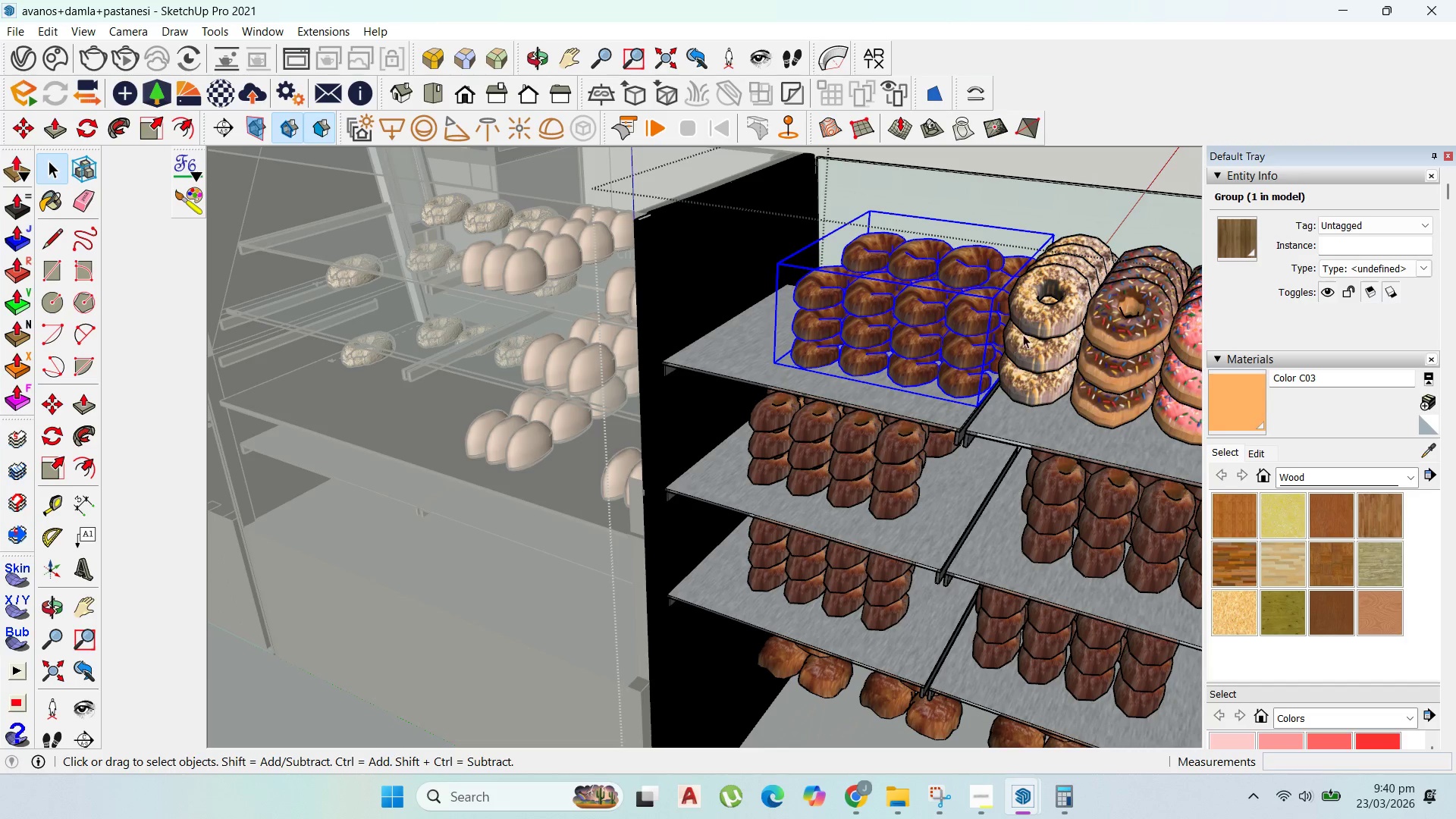 
hold_key(key=ShiftLeft, duration=1.14)
left_click([1038, 334])
 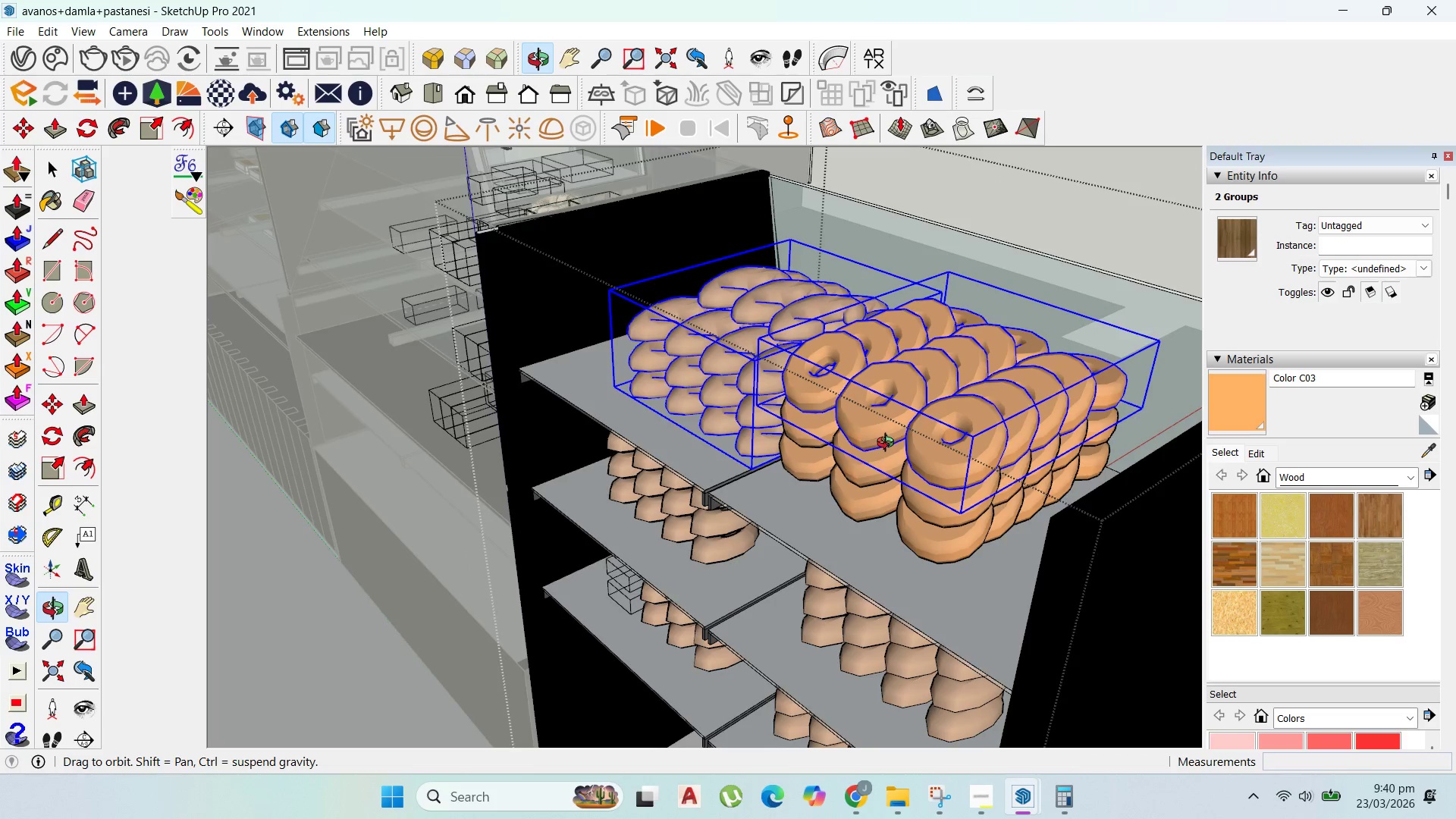 
hold_key(key=ShiftLeft, duration=1.53)
left_click([977, 501])
 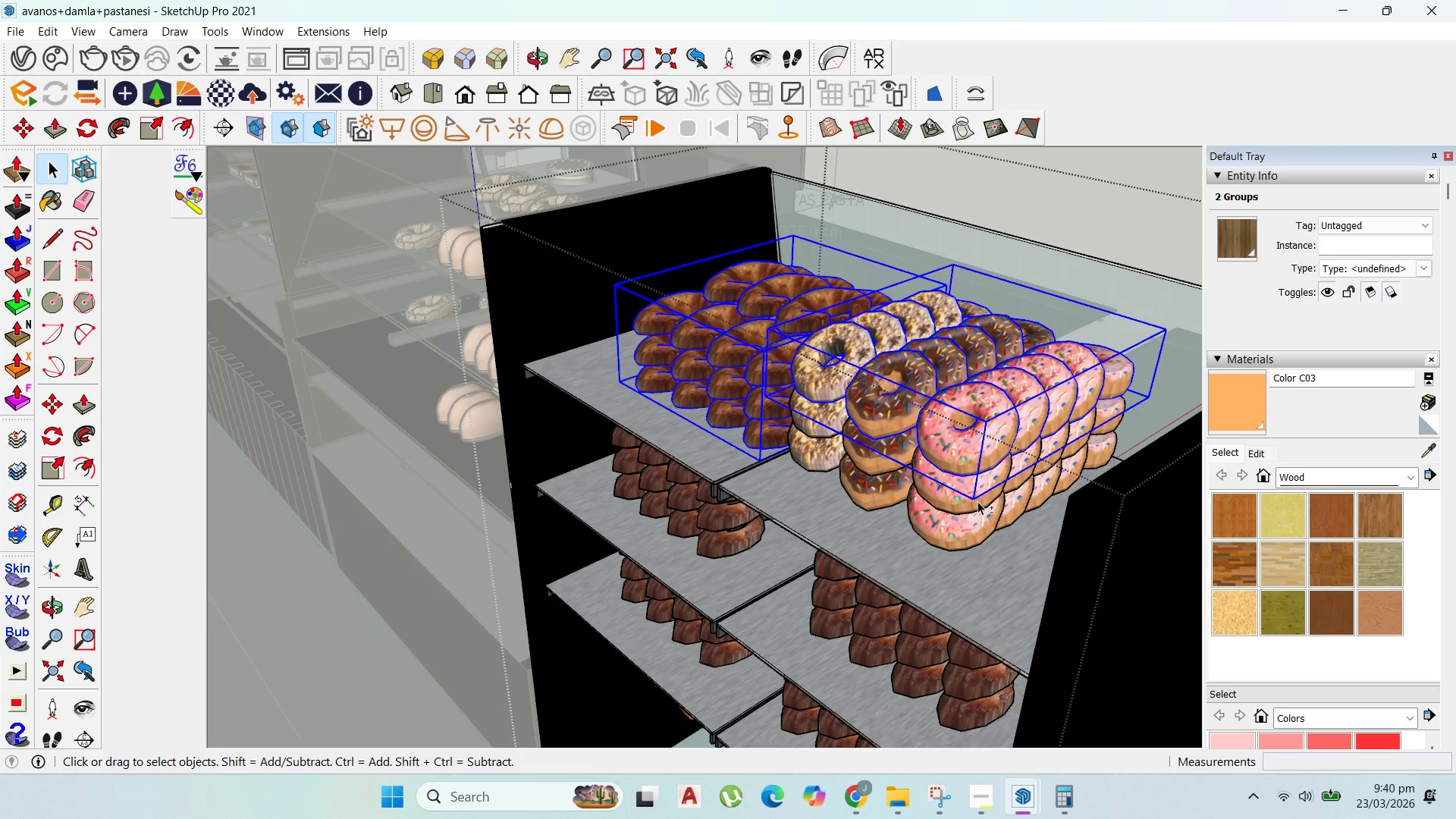 
hold_key(key=ShiftLeft, duration=1.52)
left_click([974, 531])
 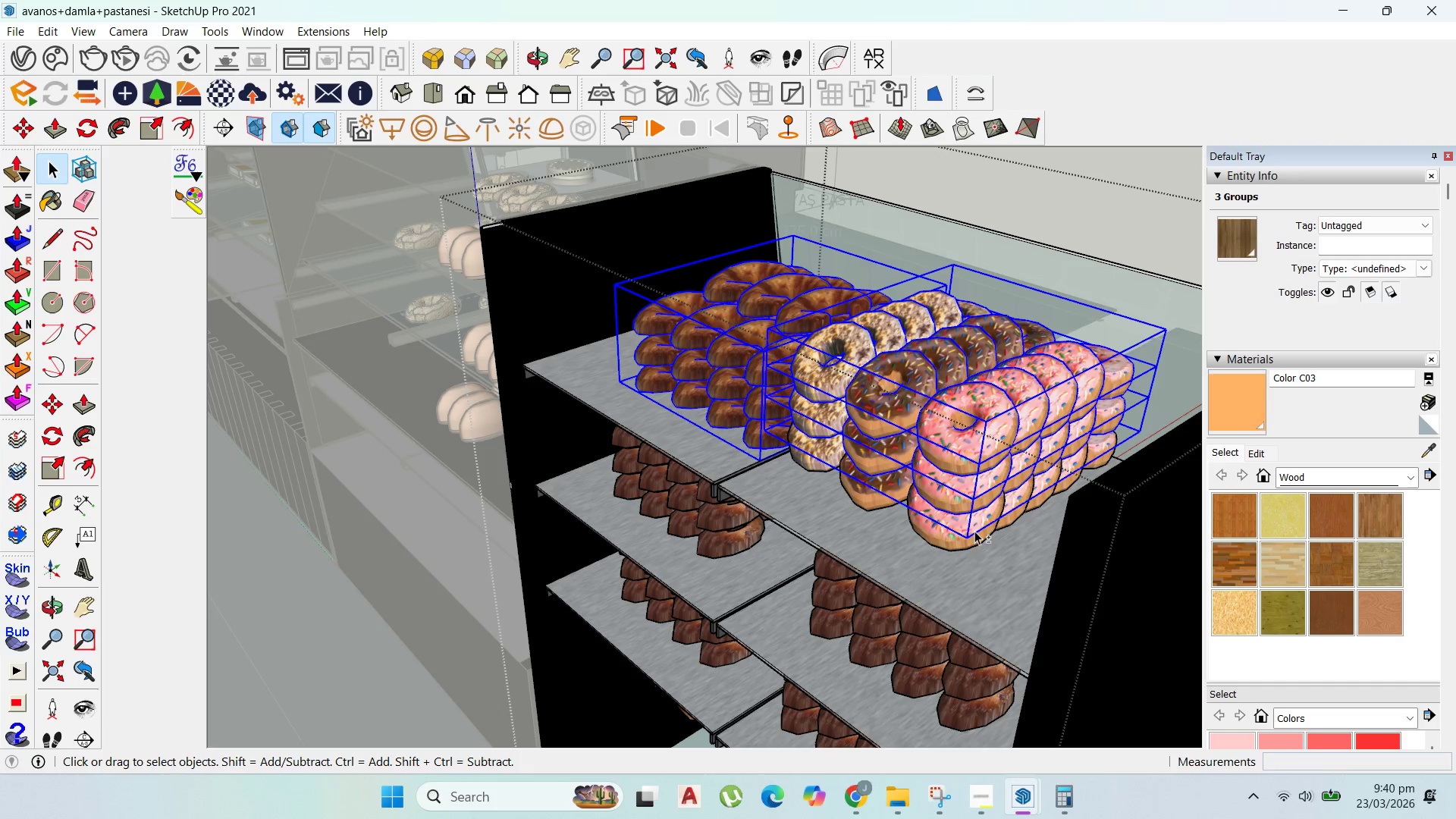 
hold_key(key=ShiftLeft, duration=1.09)
 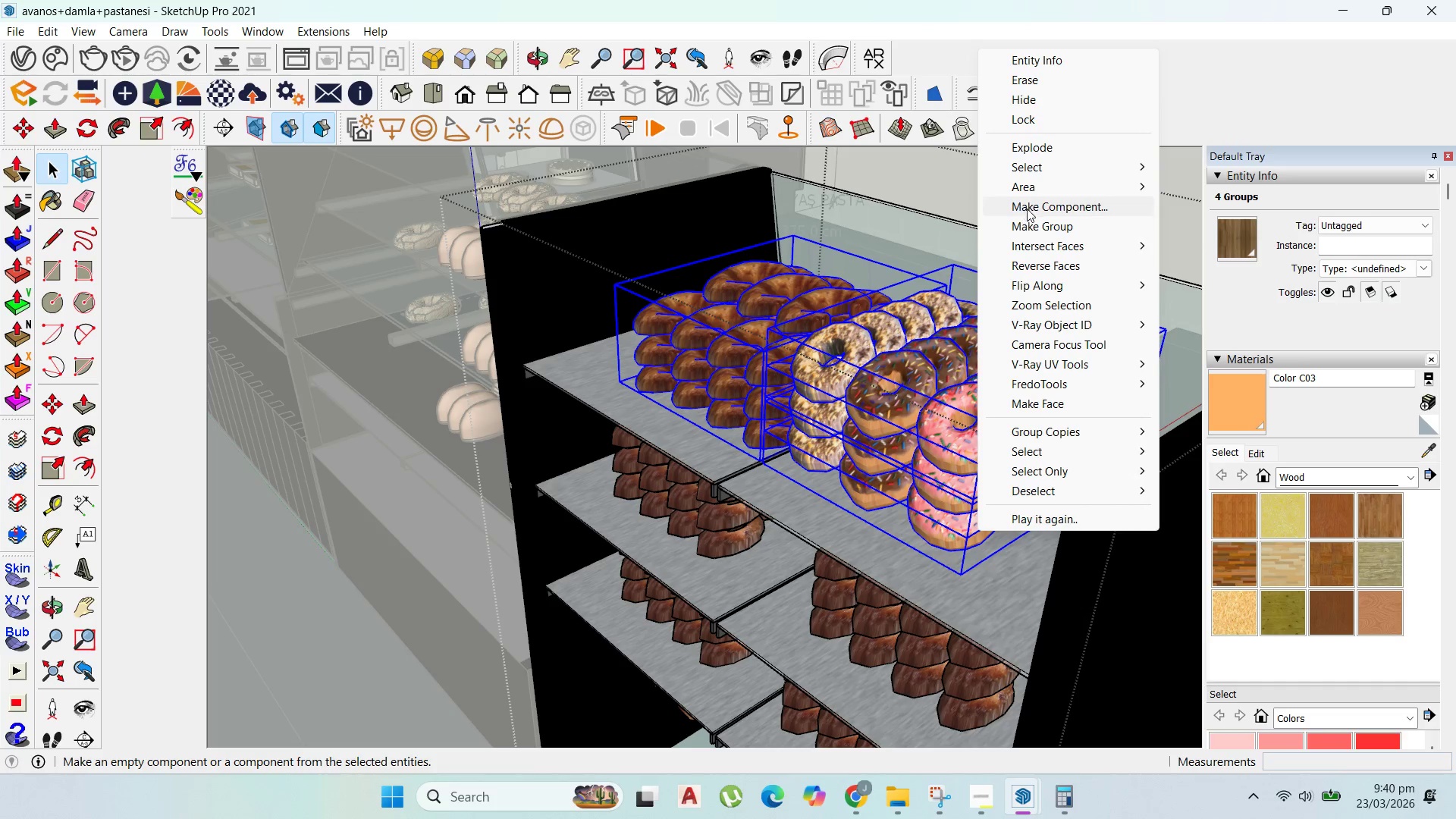 
left_click([1034, 226])
 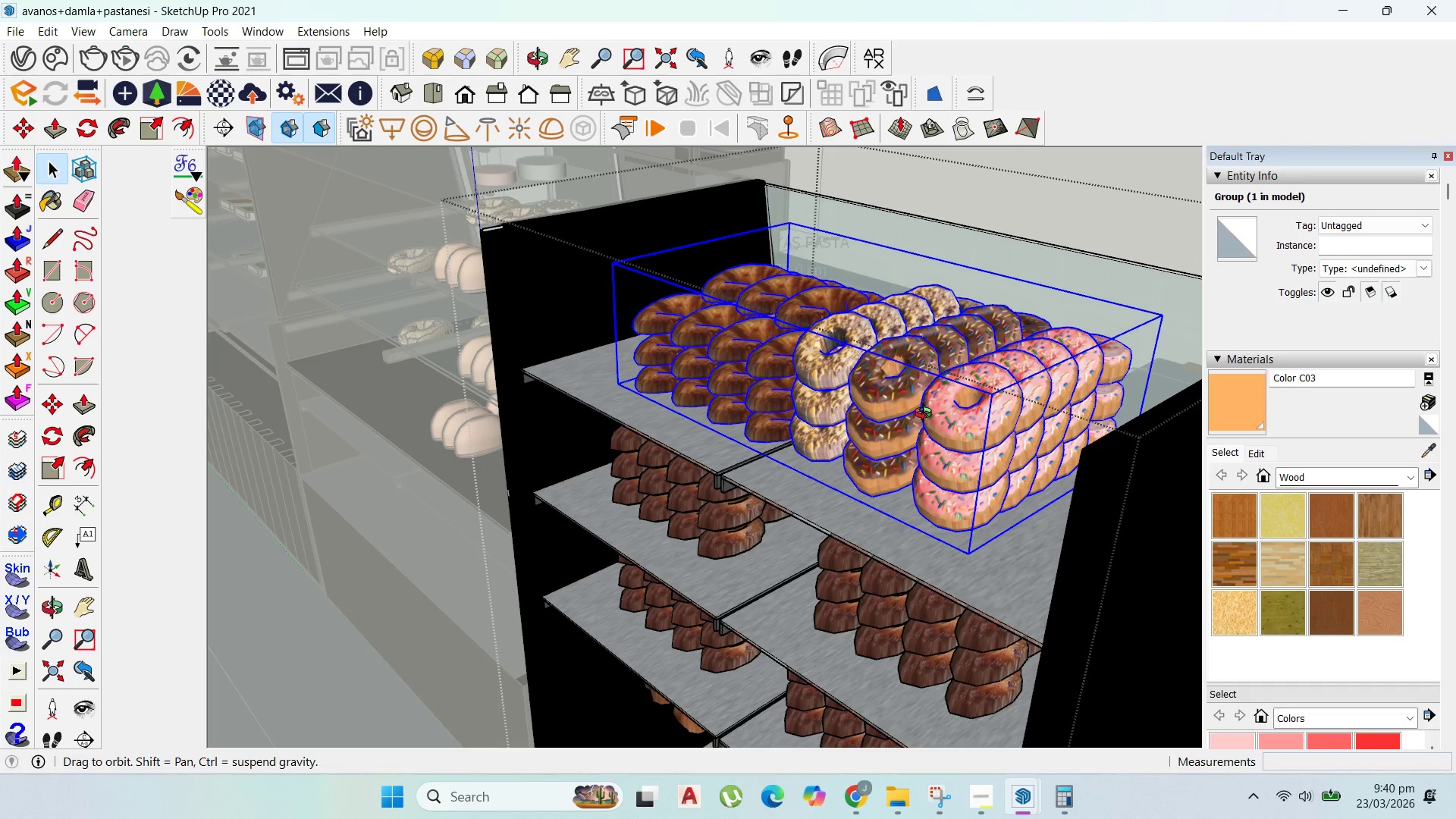 
key(Control+C)
 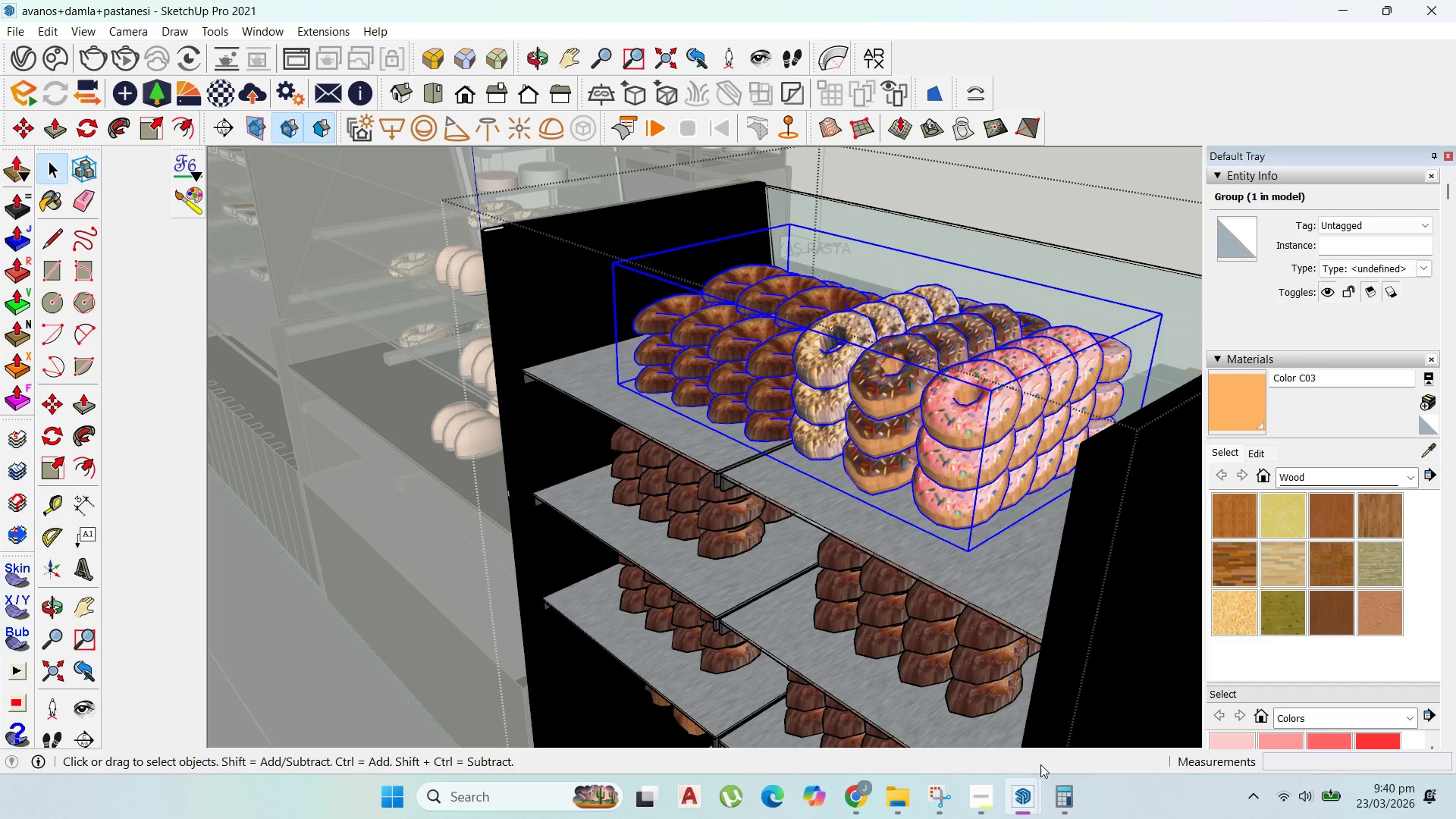 
left_click([1020, 803])
 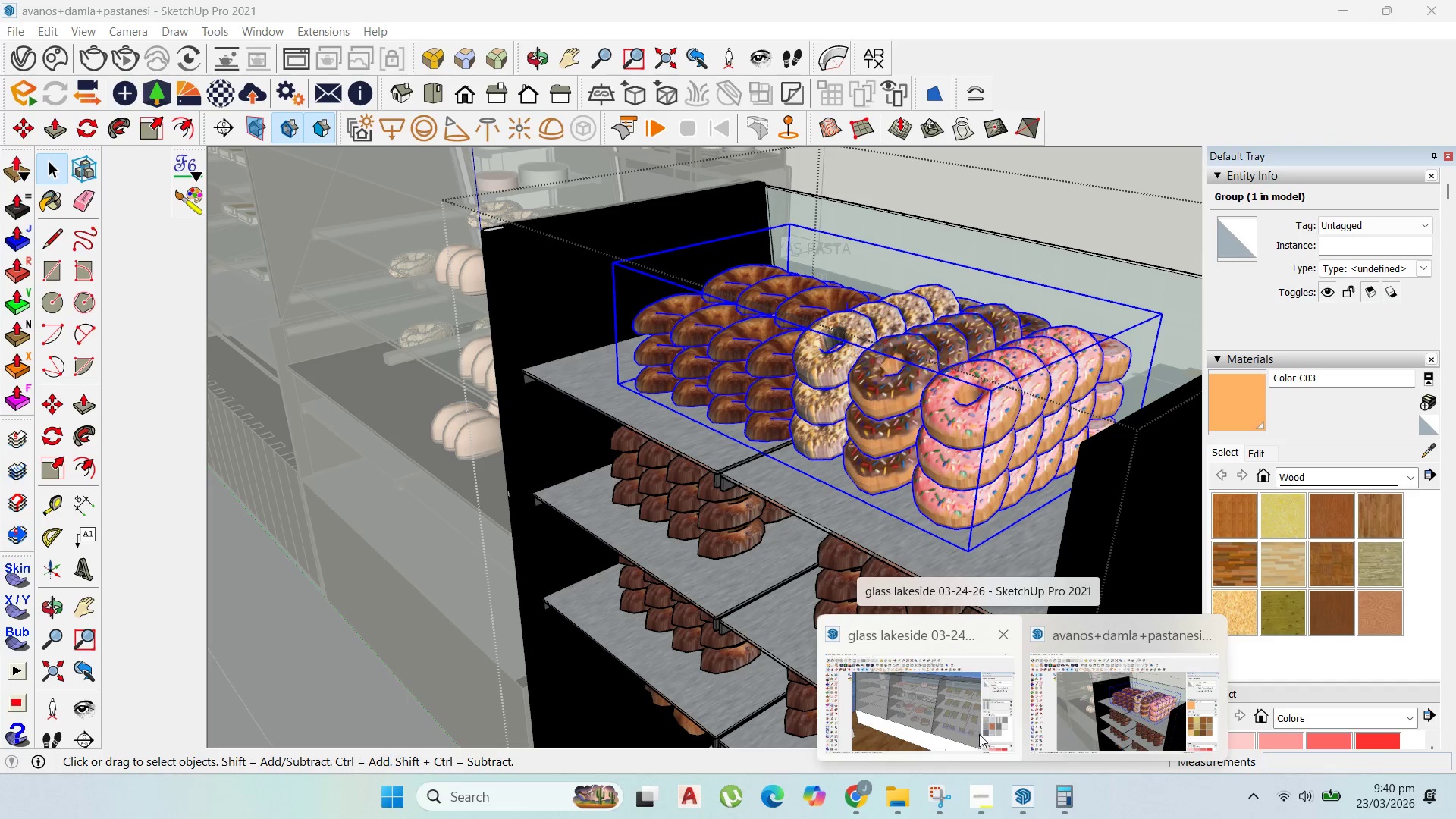 
left_click([979, 730])
 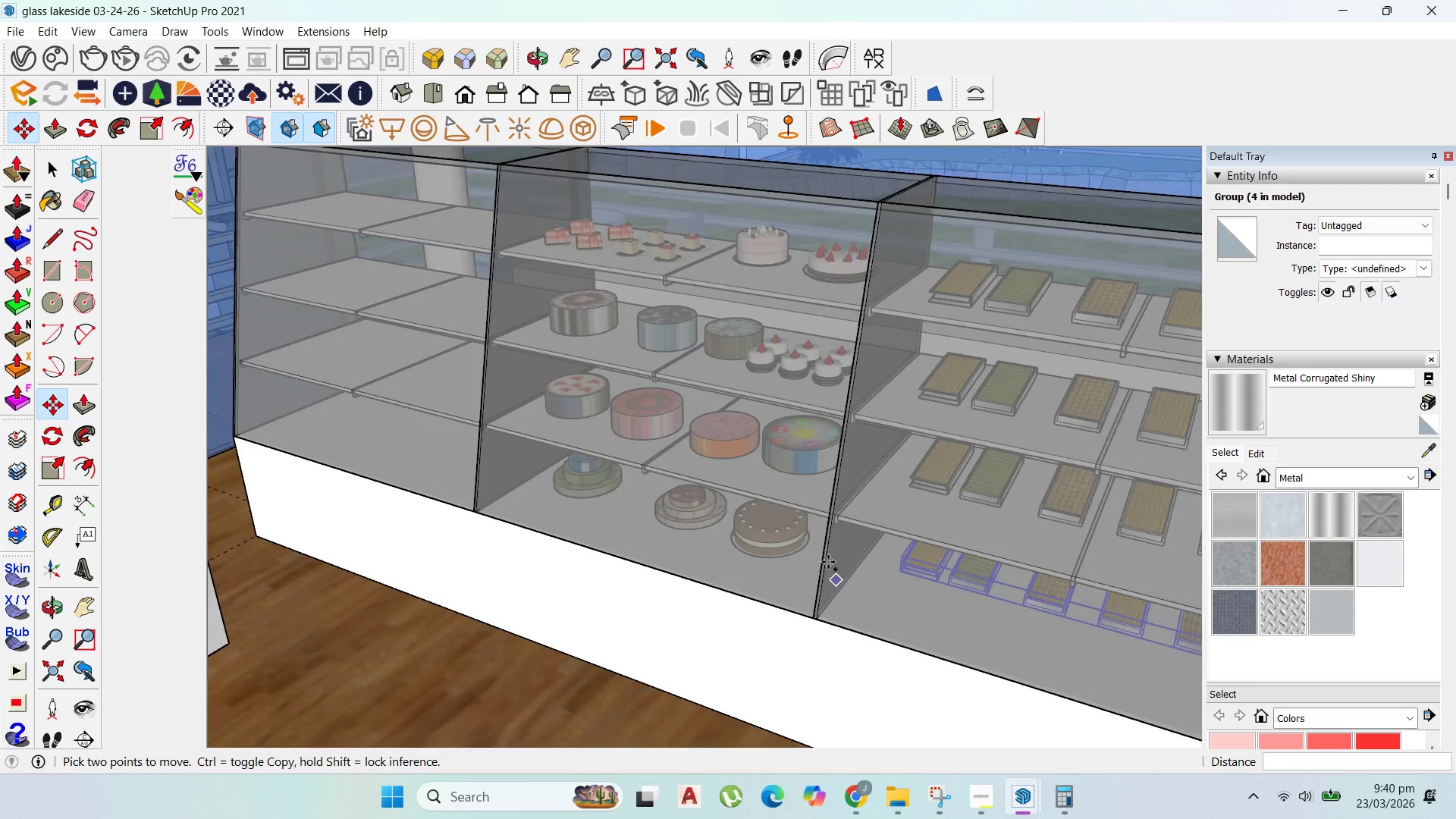 
scroll: coordinate [823, 550], scroll_direction: up, amount: 2.0
 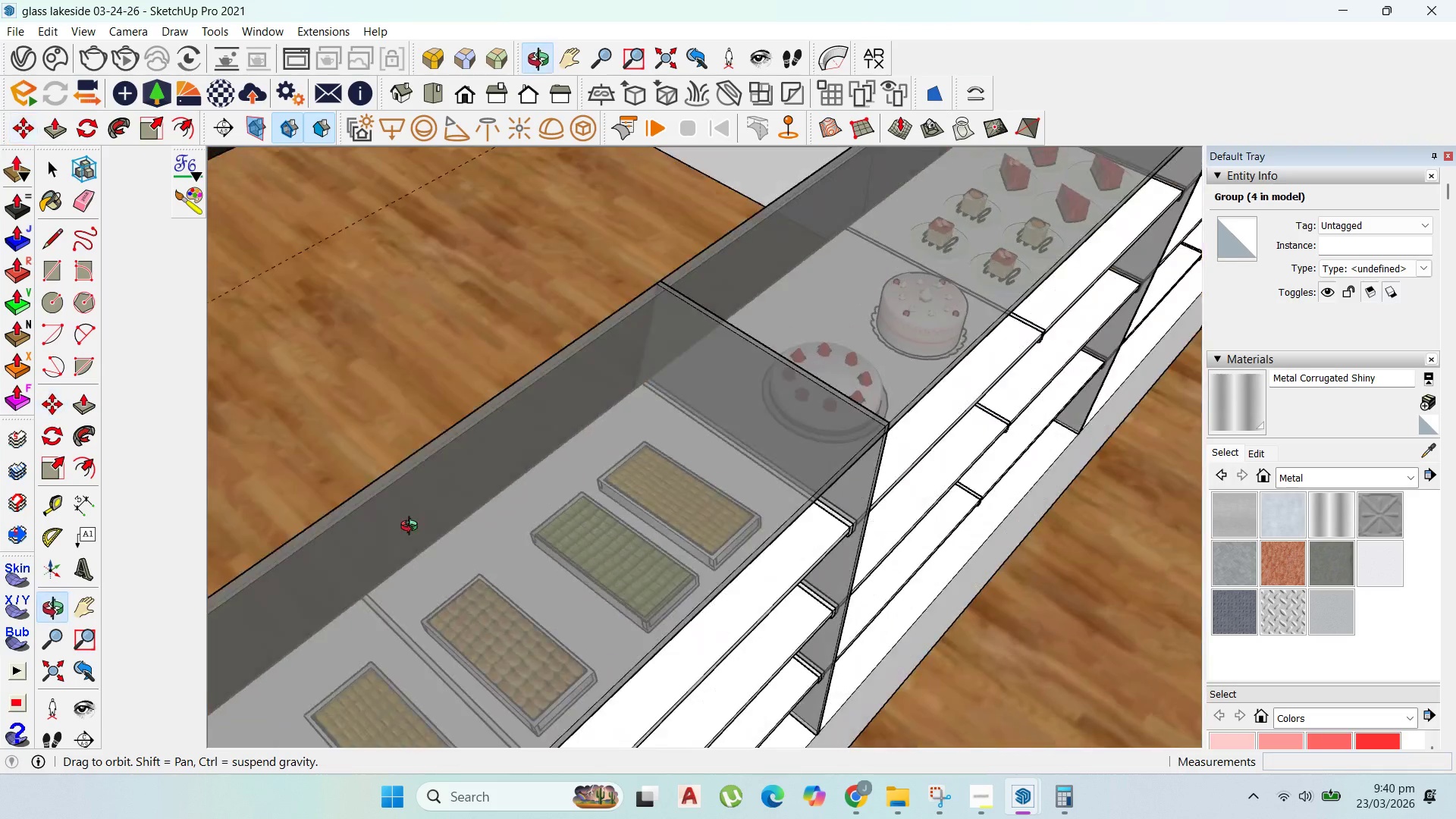 
scroll: coordinate [1095, 290], scroll_direction: down, amount: 1.0
 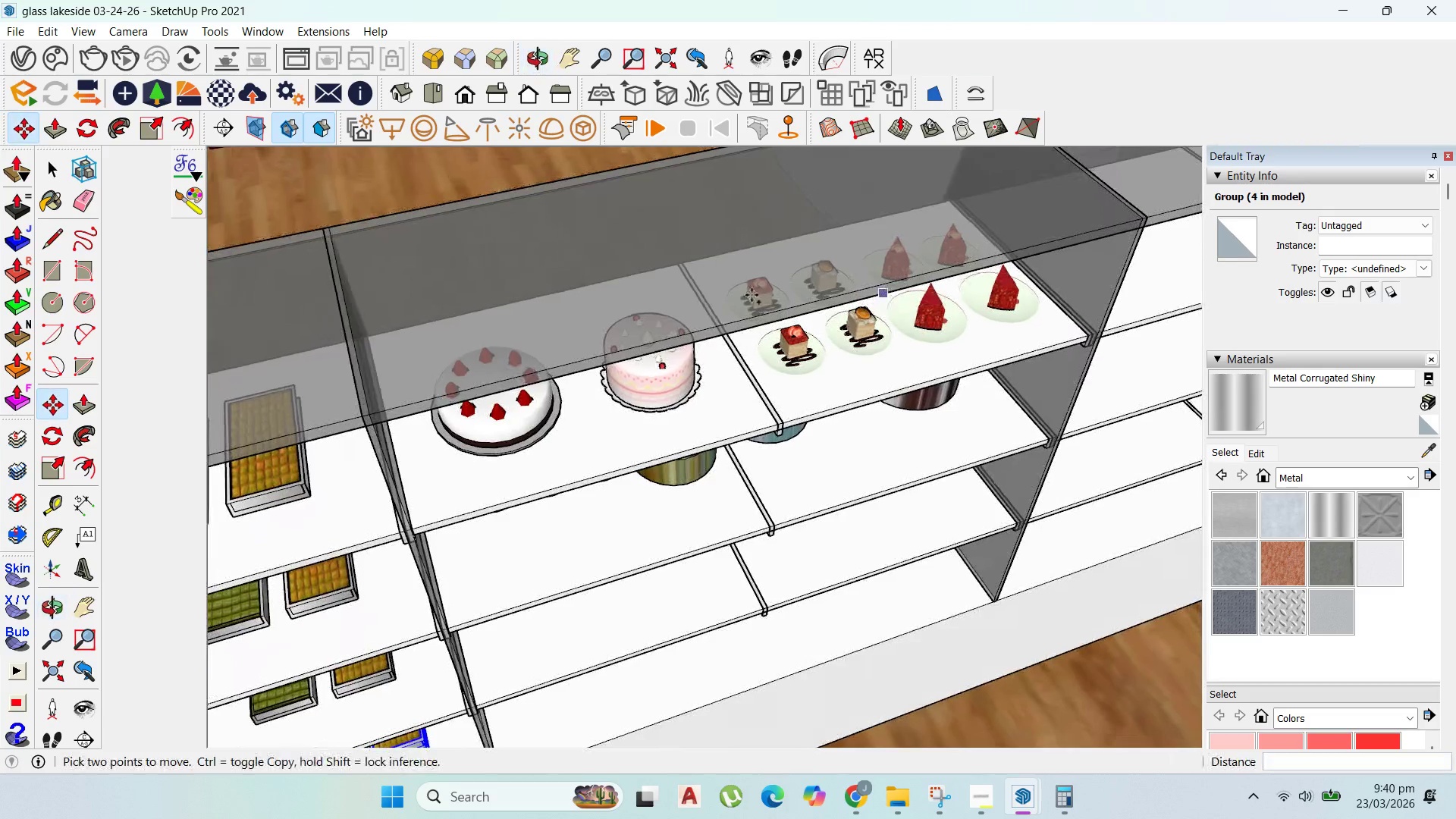 
scroll: coordinate [996, 273], scroll_direction: up, amount: 25.0
 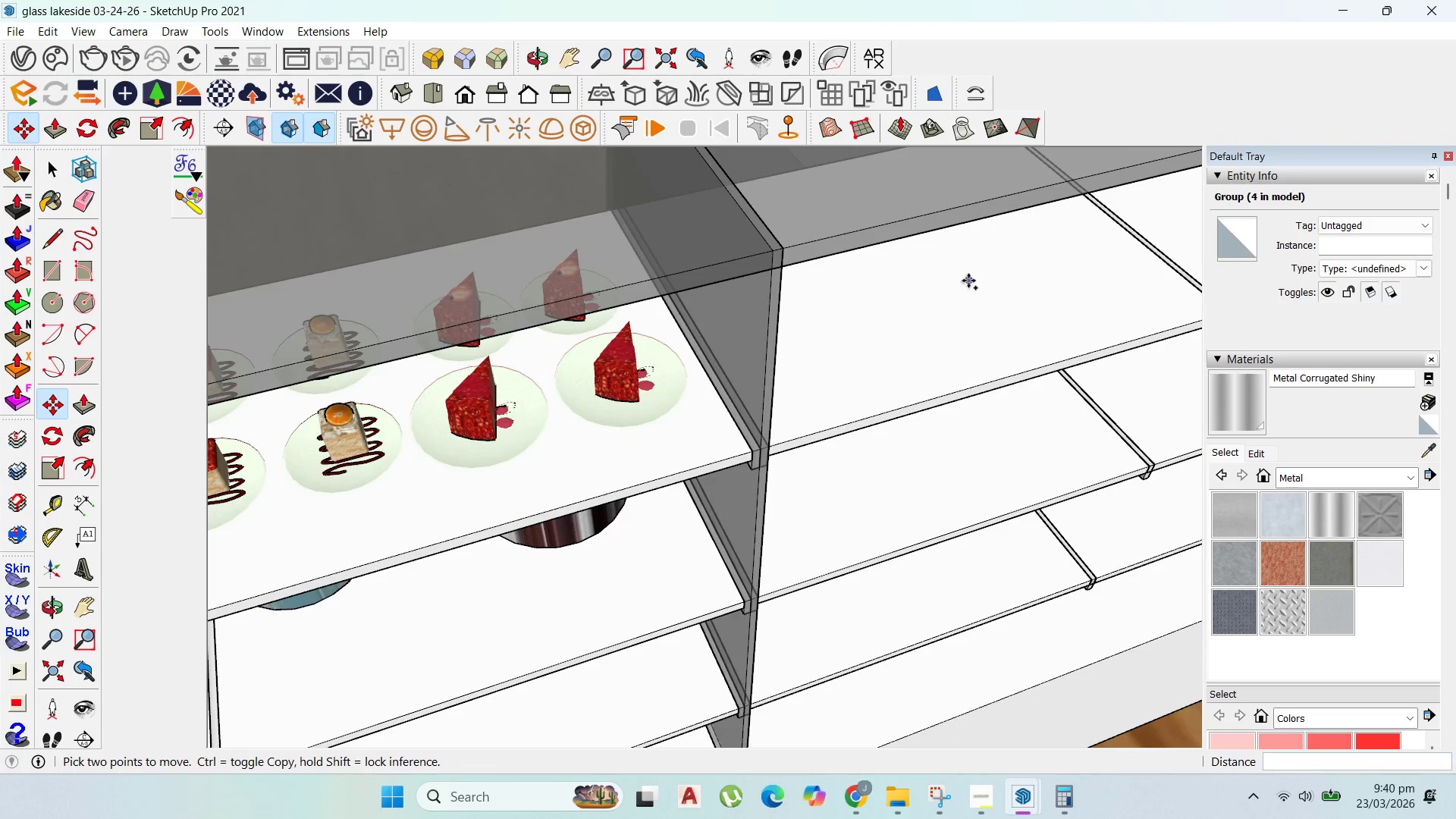 
key(Control+V)
 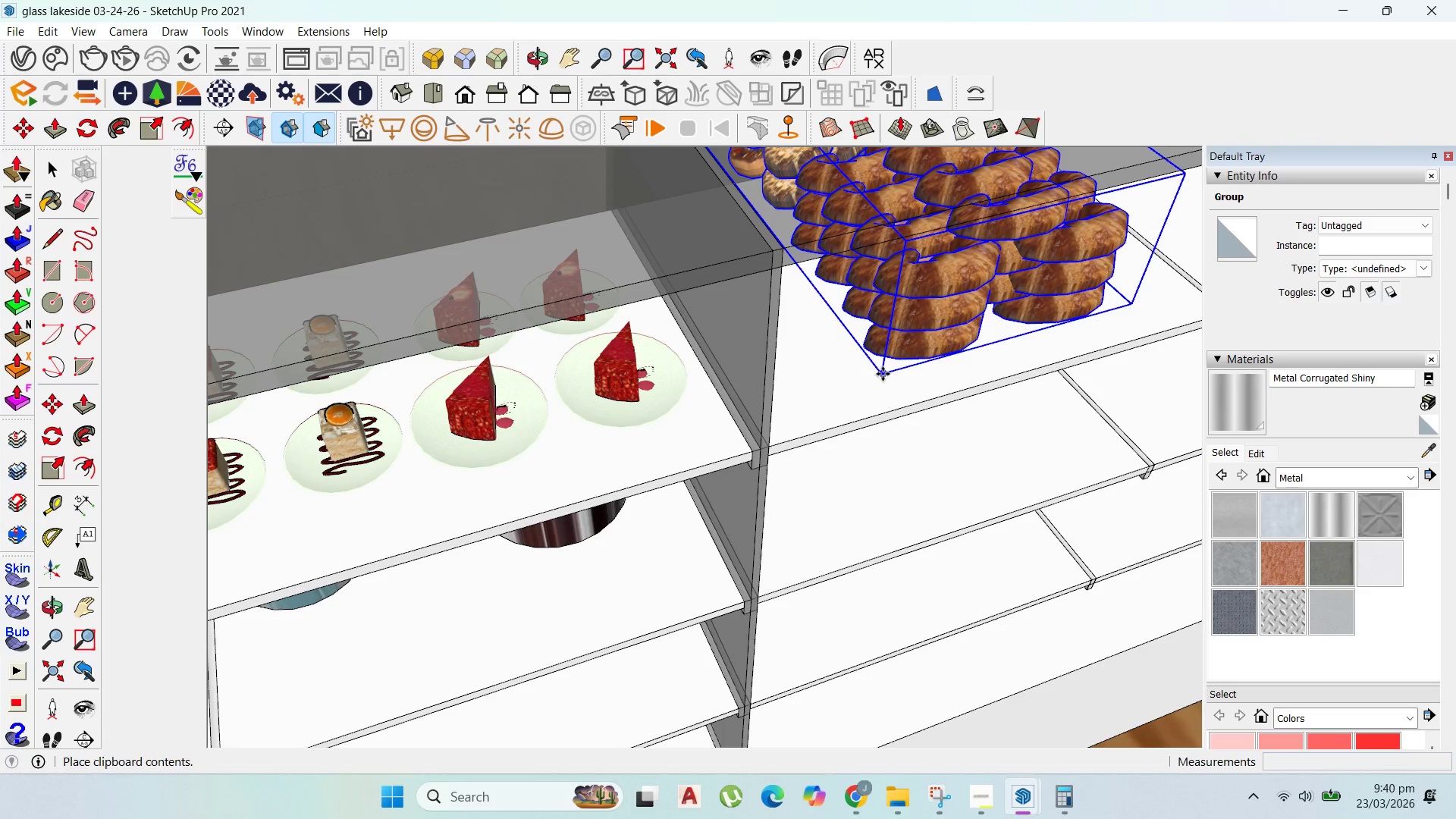 
left_click([883, 368])
 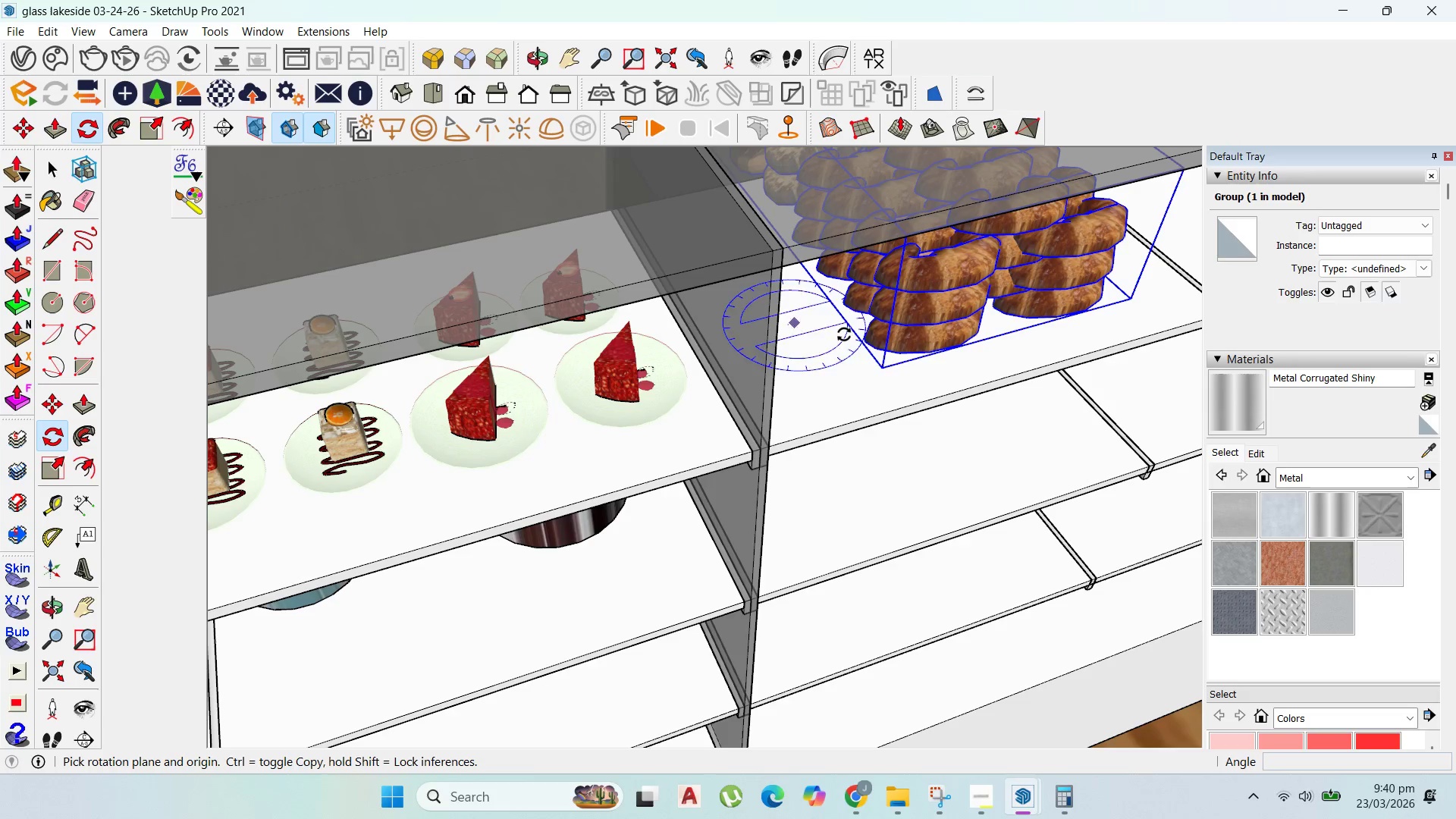 
left_click([843, 347])
 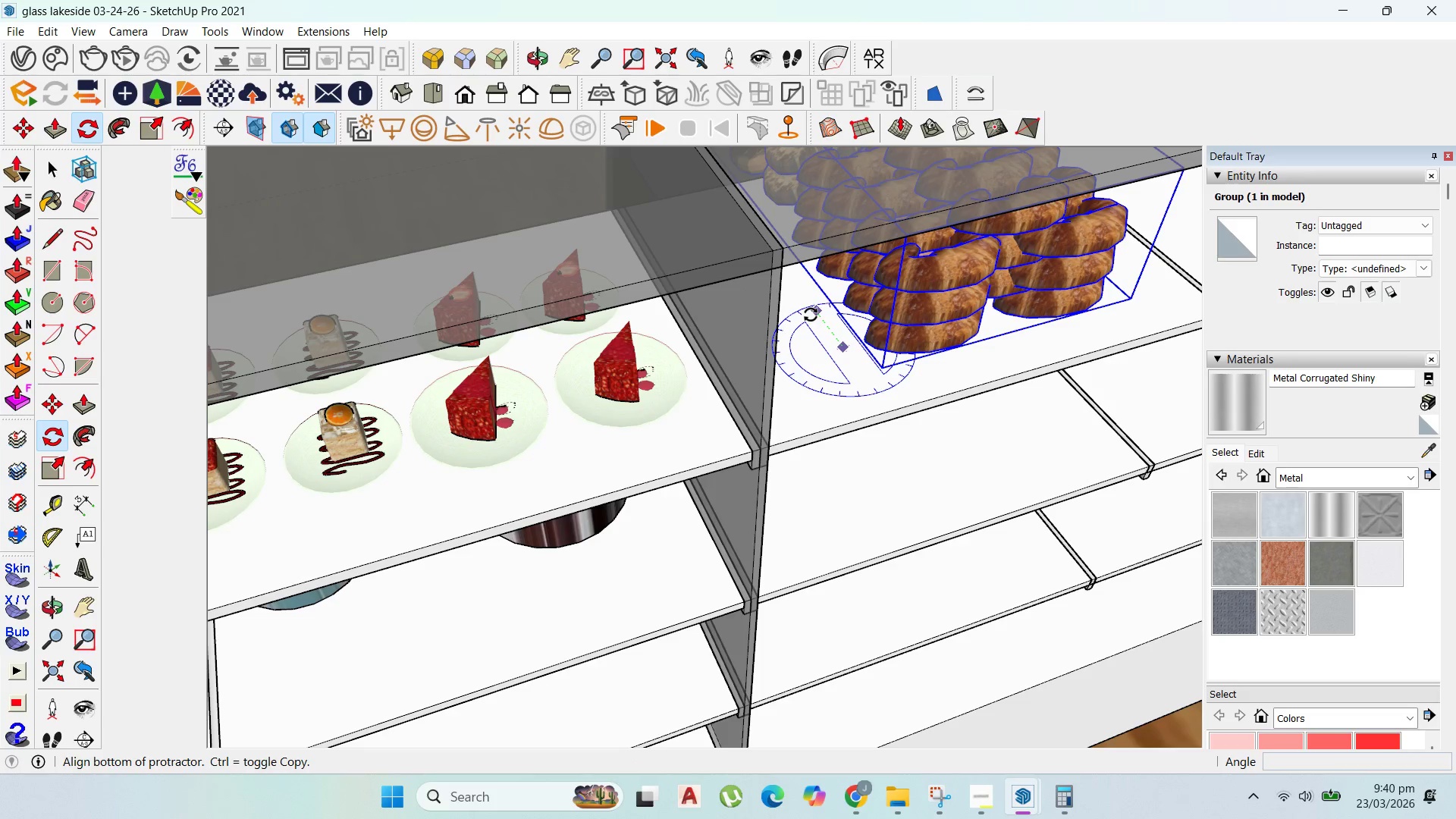 
left_click_drag(start_coordinate=[811, 315], to_coordinate=[822, 310])
 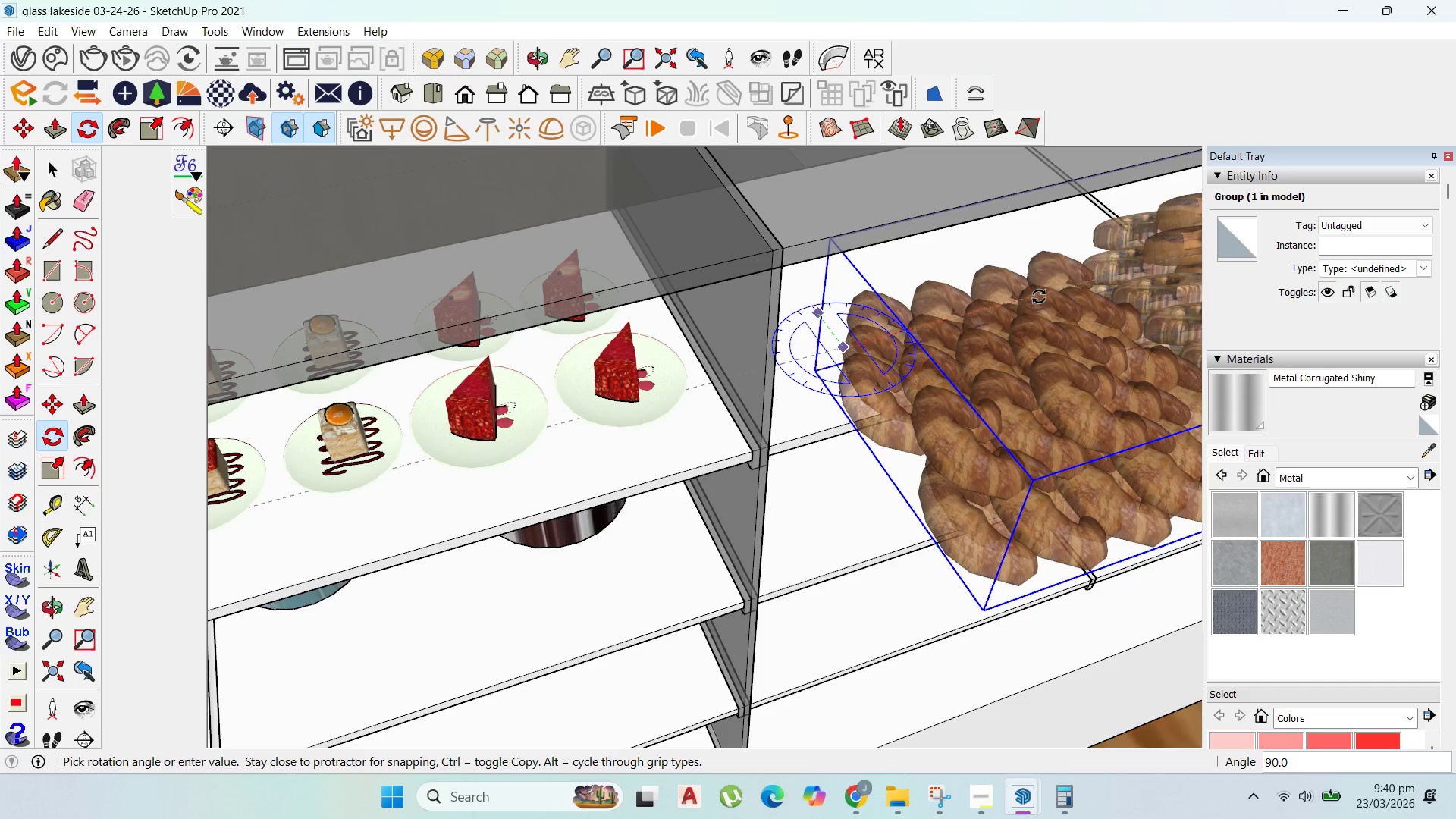 
left_click([1039, 297])
 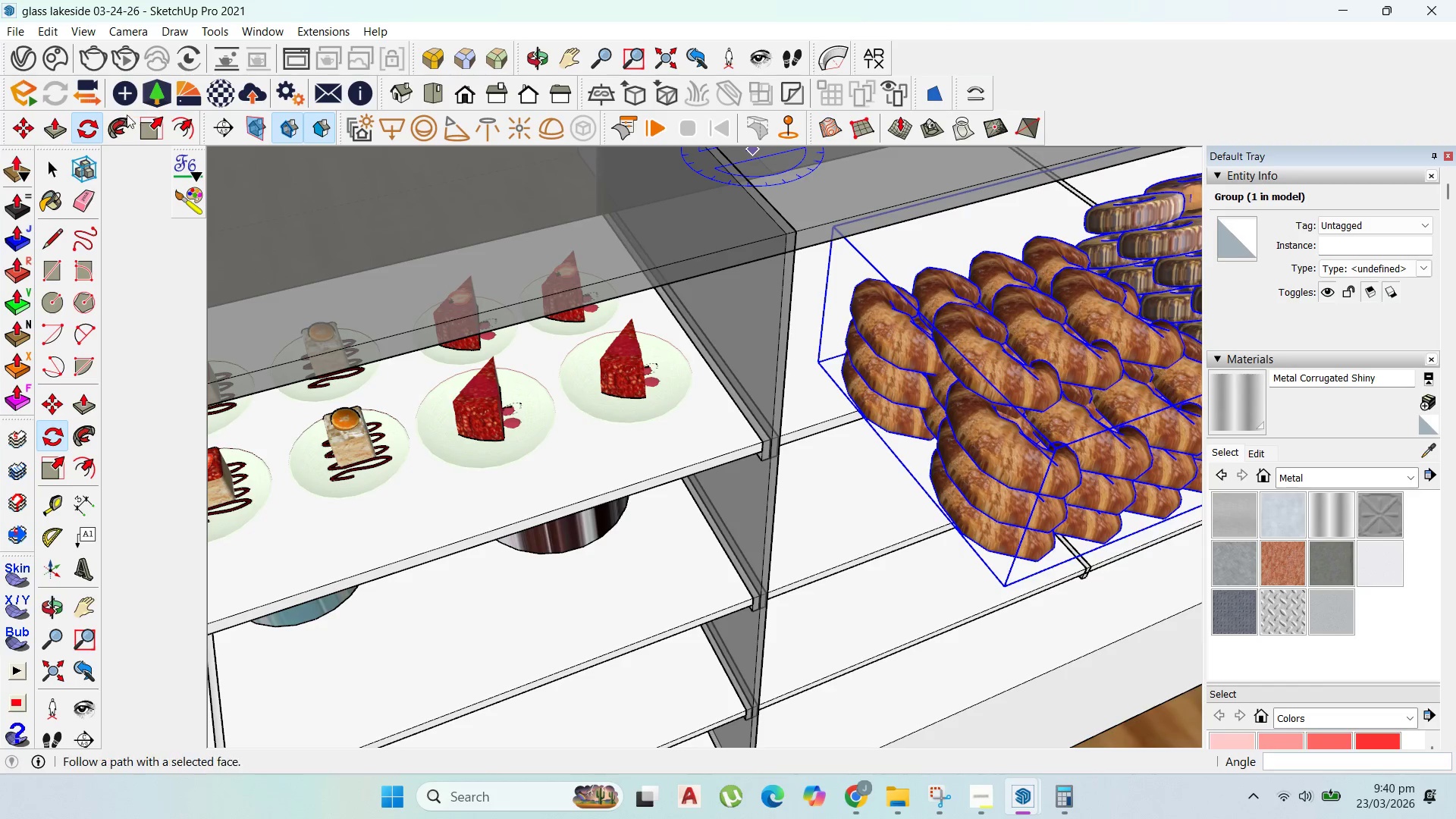 
left_click([20, 132])
 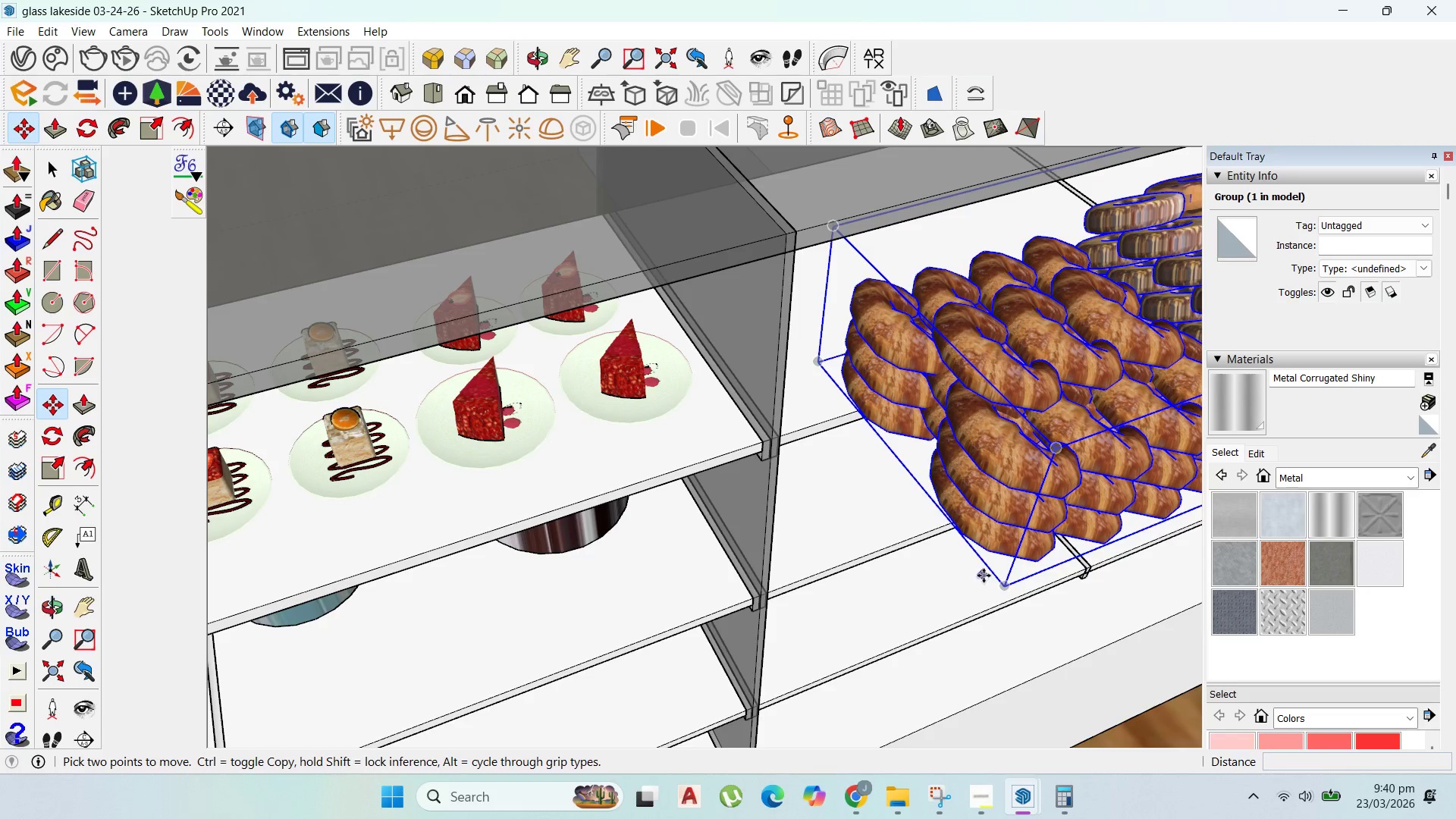 
left_click_drag(start_coordinate=[999, 579], to_coordinate=[992, 573])
 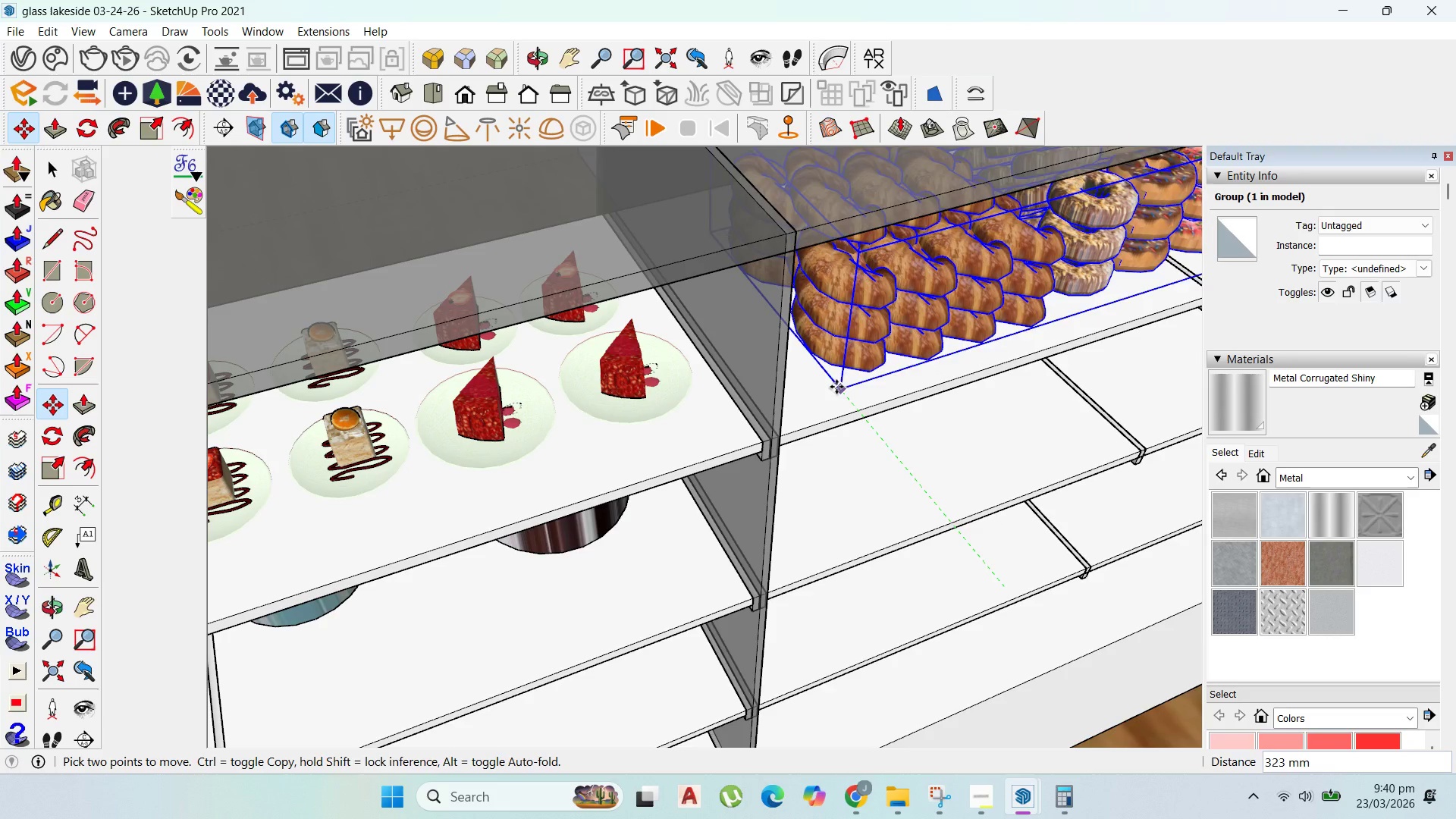 
left_click([833, 384])
 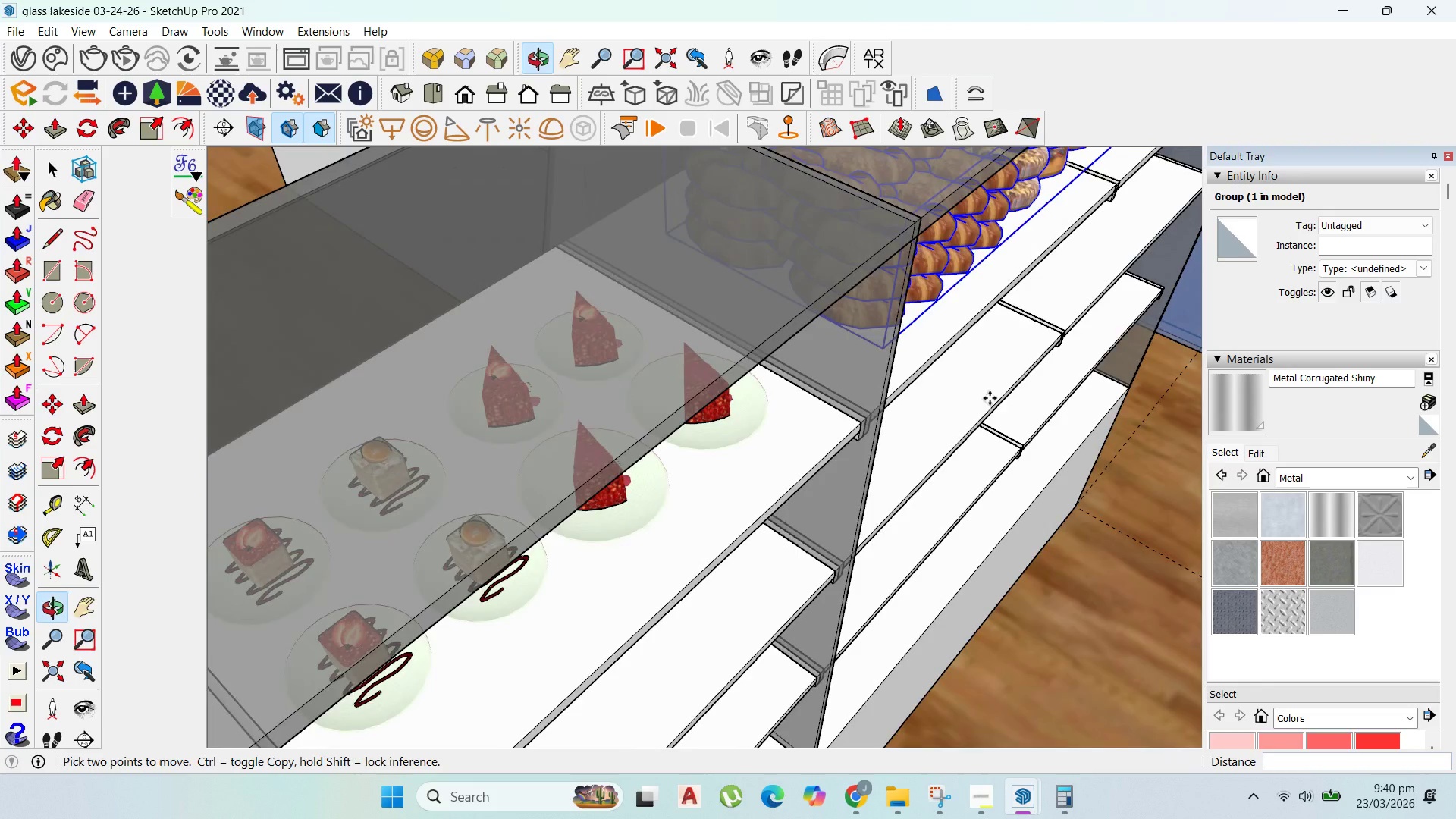 
scroll: coordinate [751, 378], scroll_direction: down, amount: 6.0
 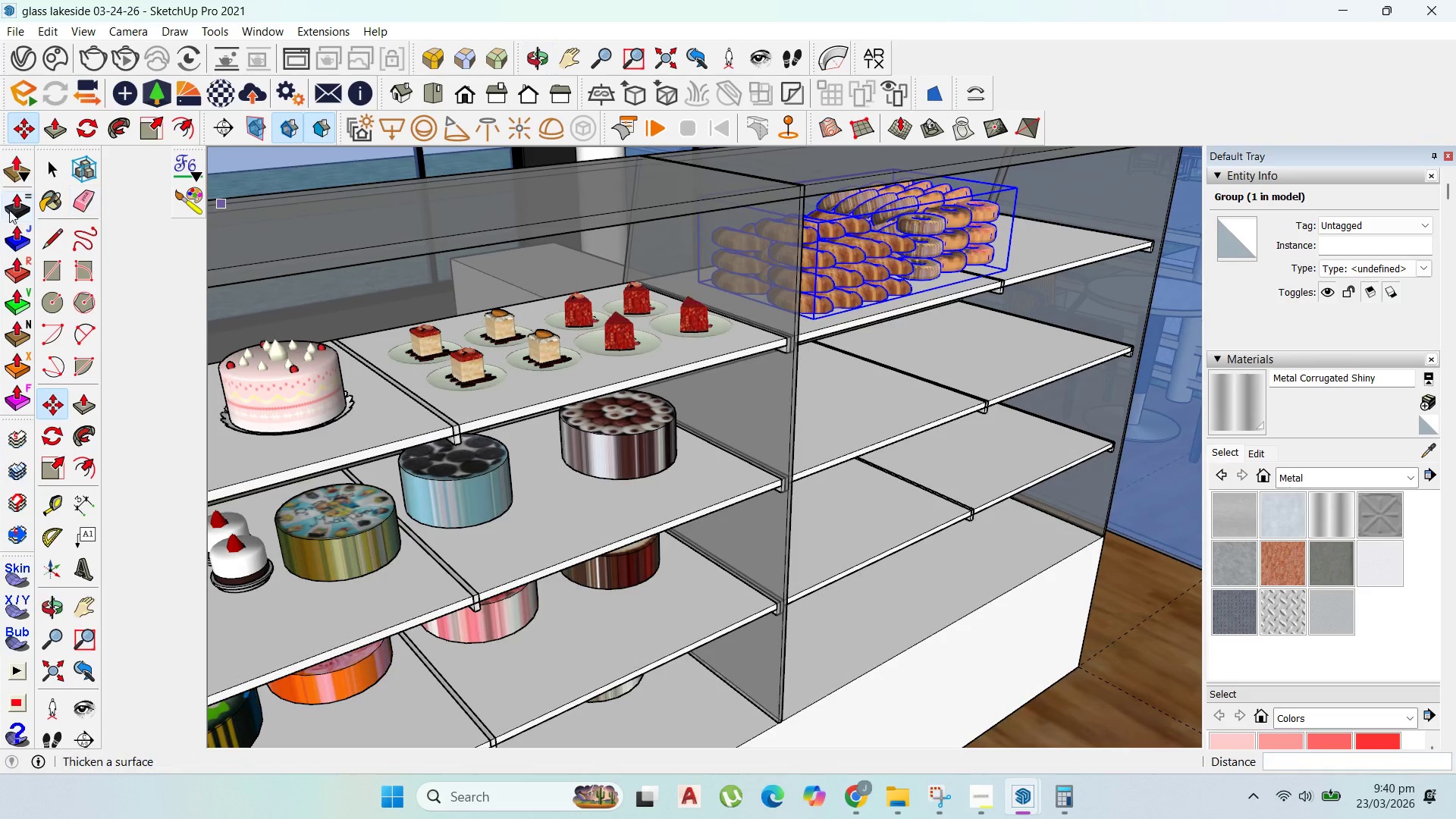 
left_click([39, 173])
 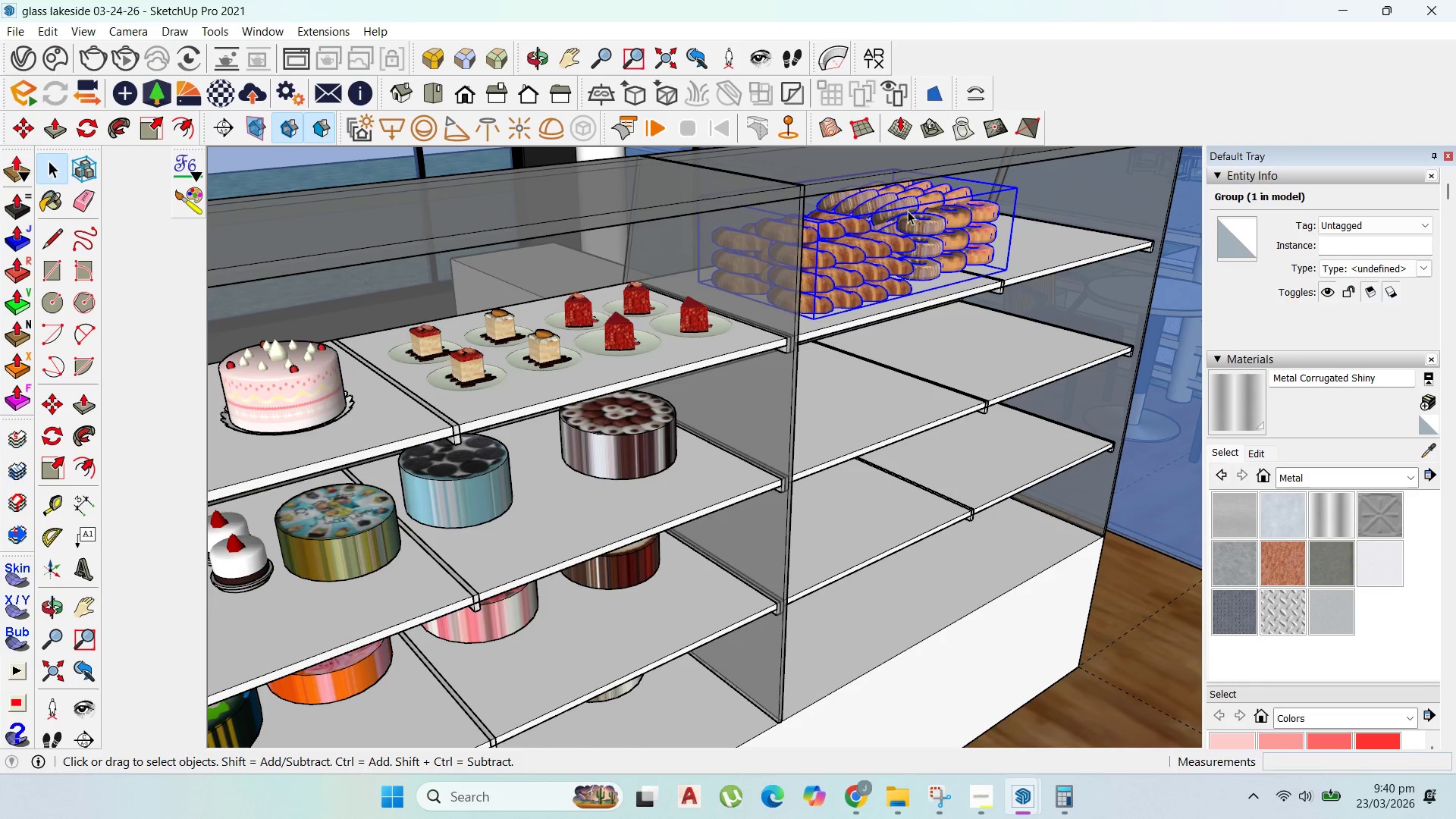 
double_click([908, 211])
 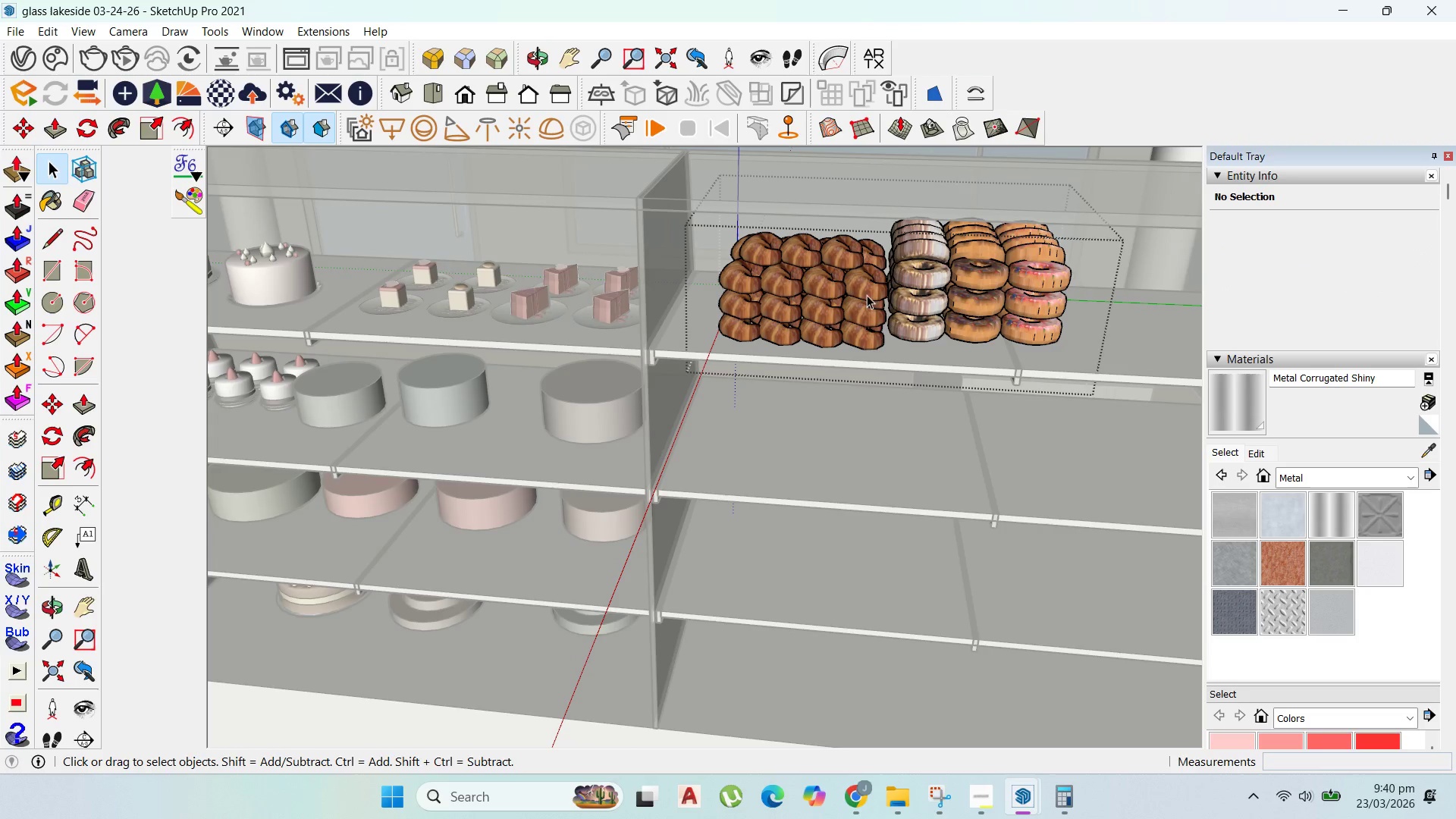 
left_click_drag(start_coordinate=[1106, 347], to_coordinate=[924, 211])
 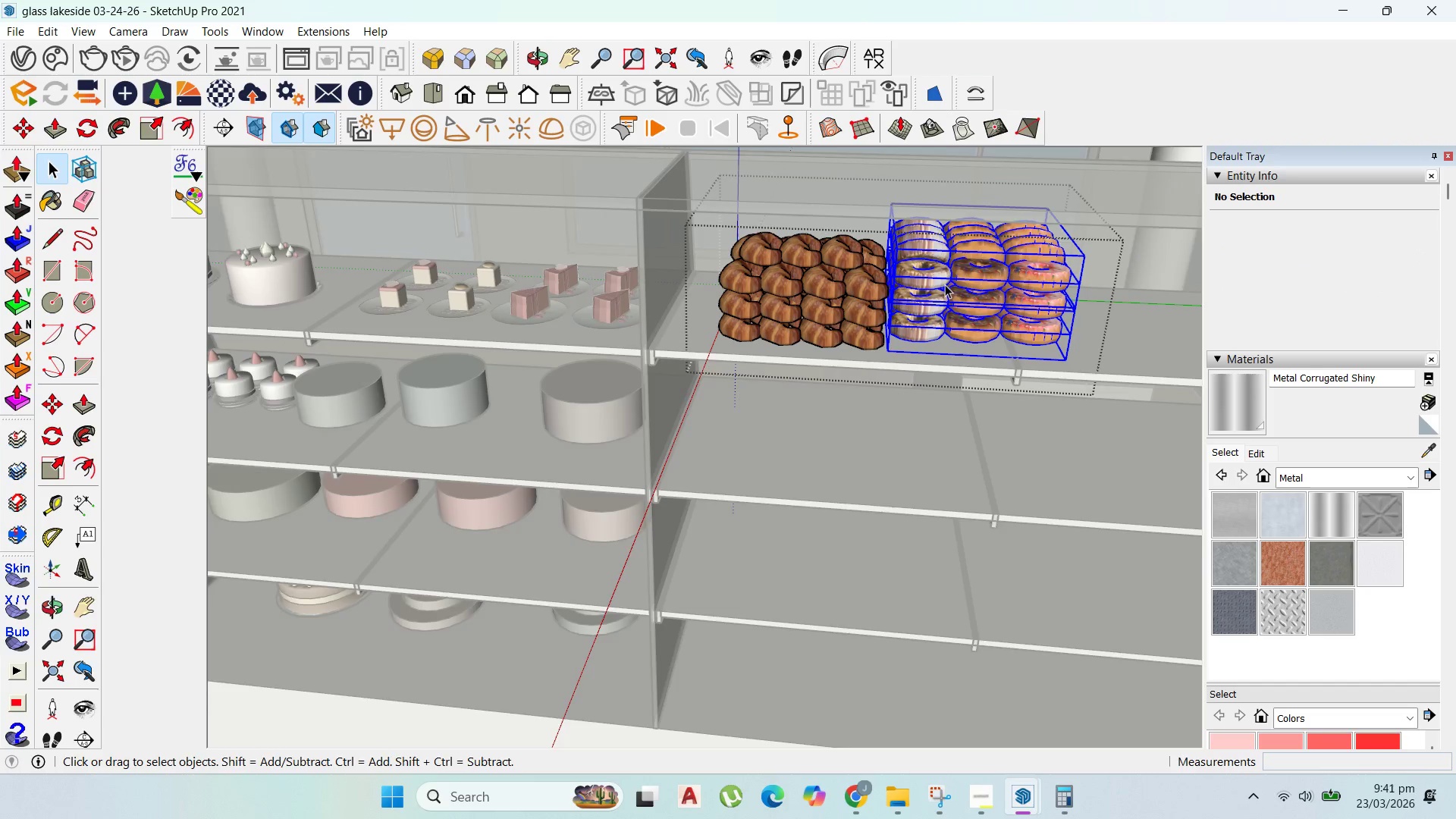 
scroll: coordinate [945, 286], scroll_direction: up, amount: 1.0
 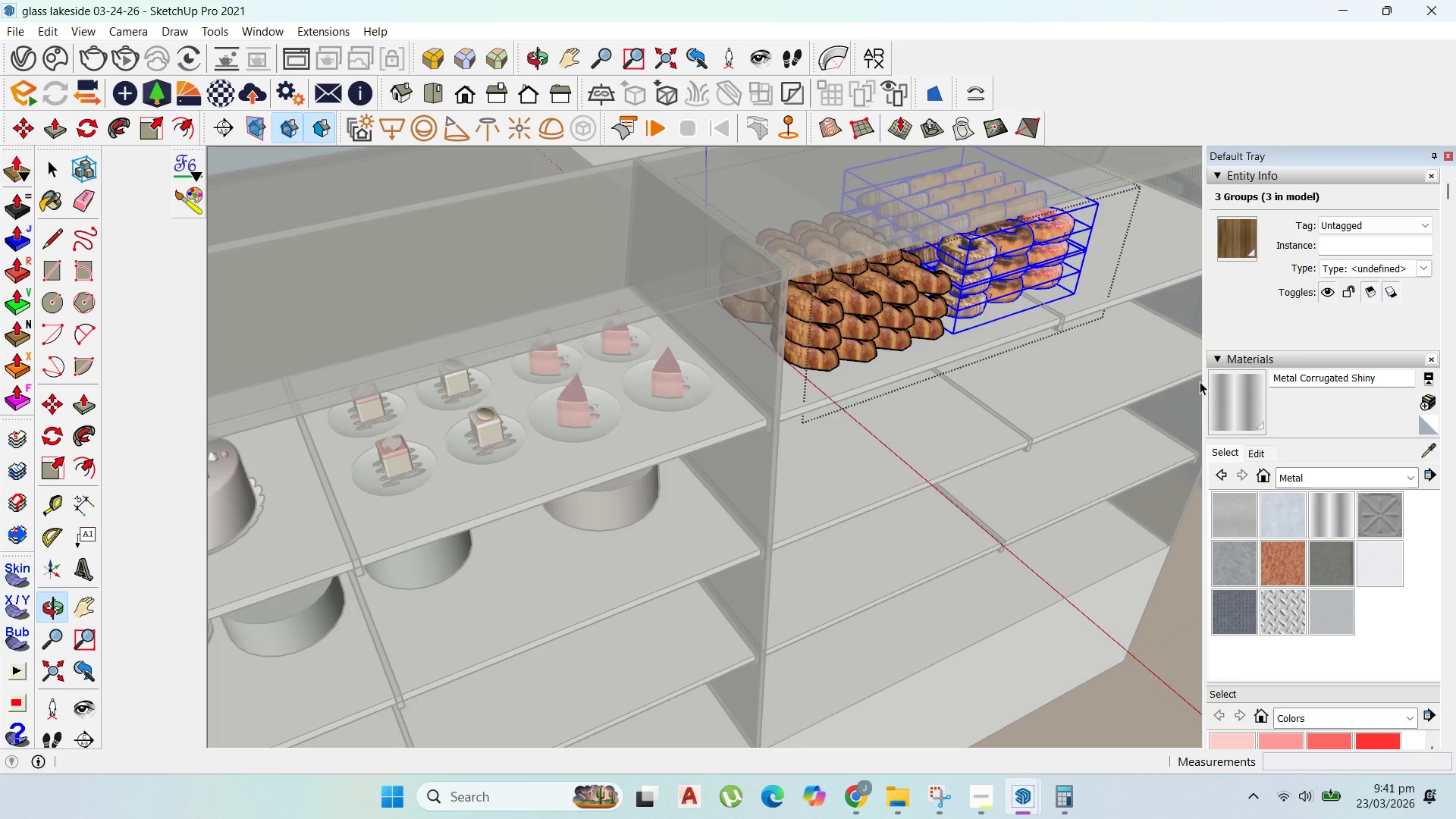 
scroll: coordinate [896, 368], scroll_direction: down, amount: 2.0
 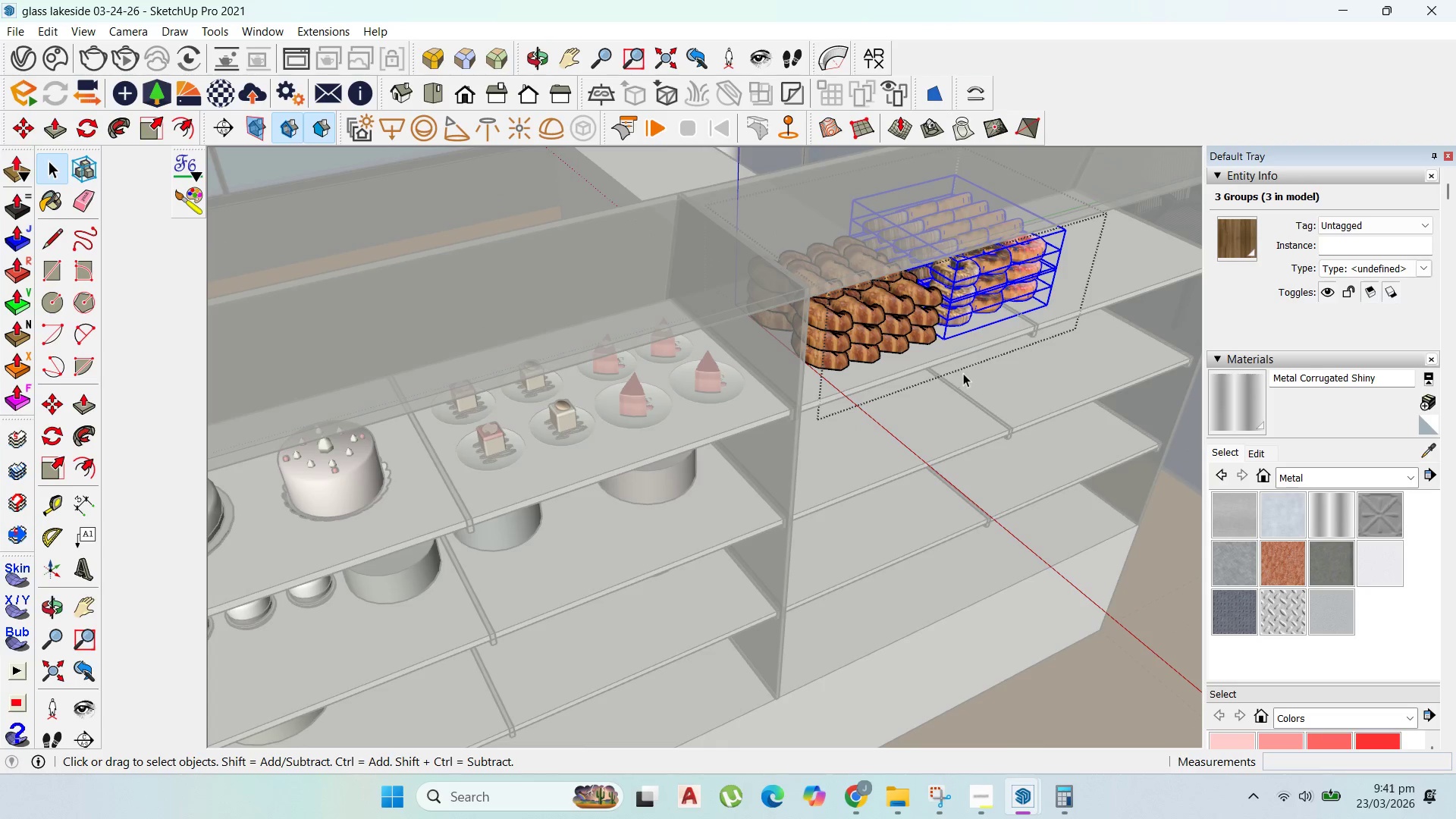 
key(M)
 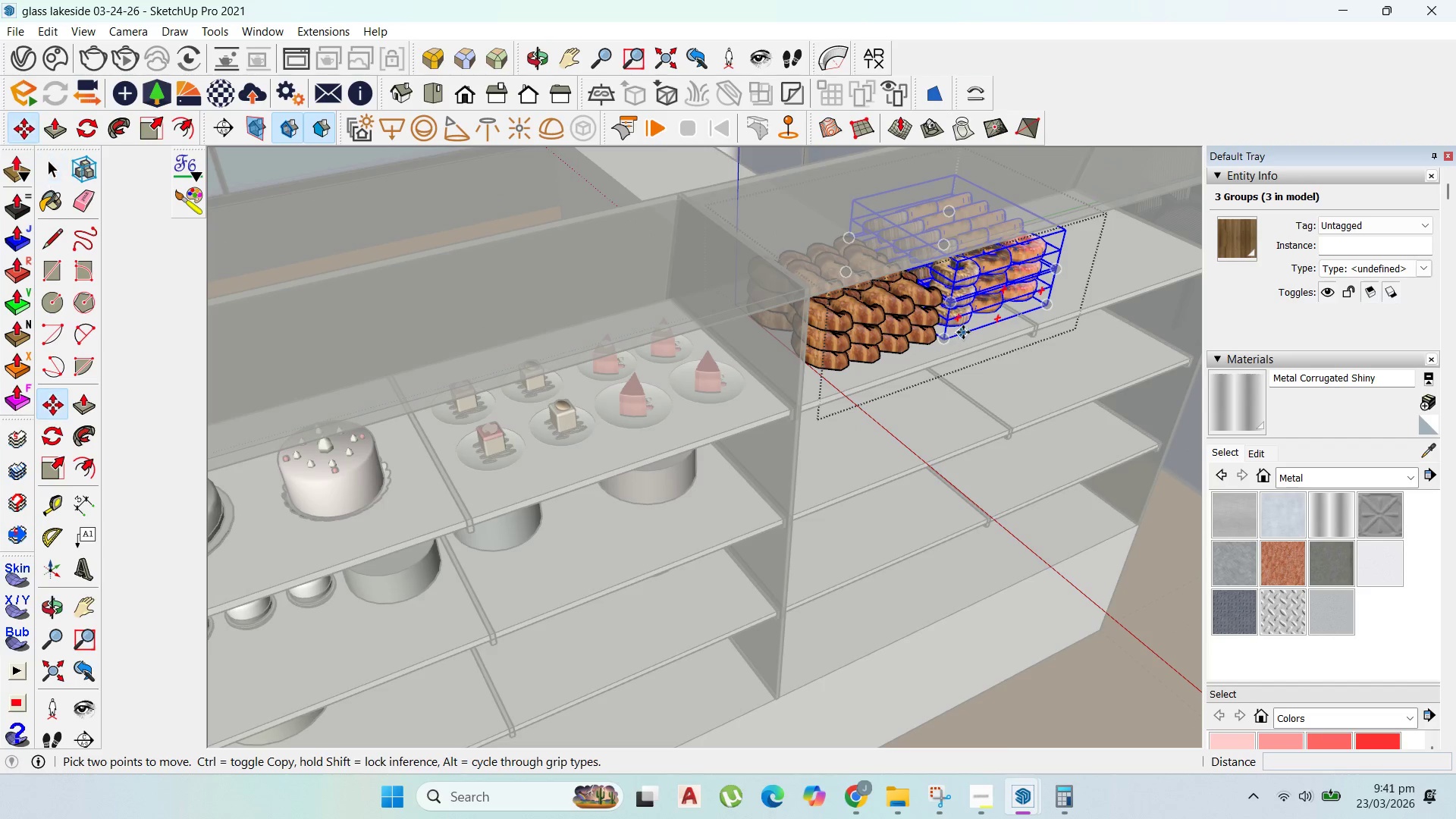 
left_click([964, 331])
 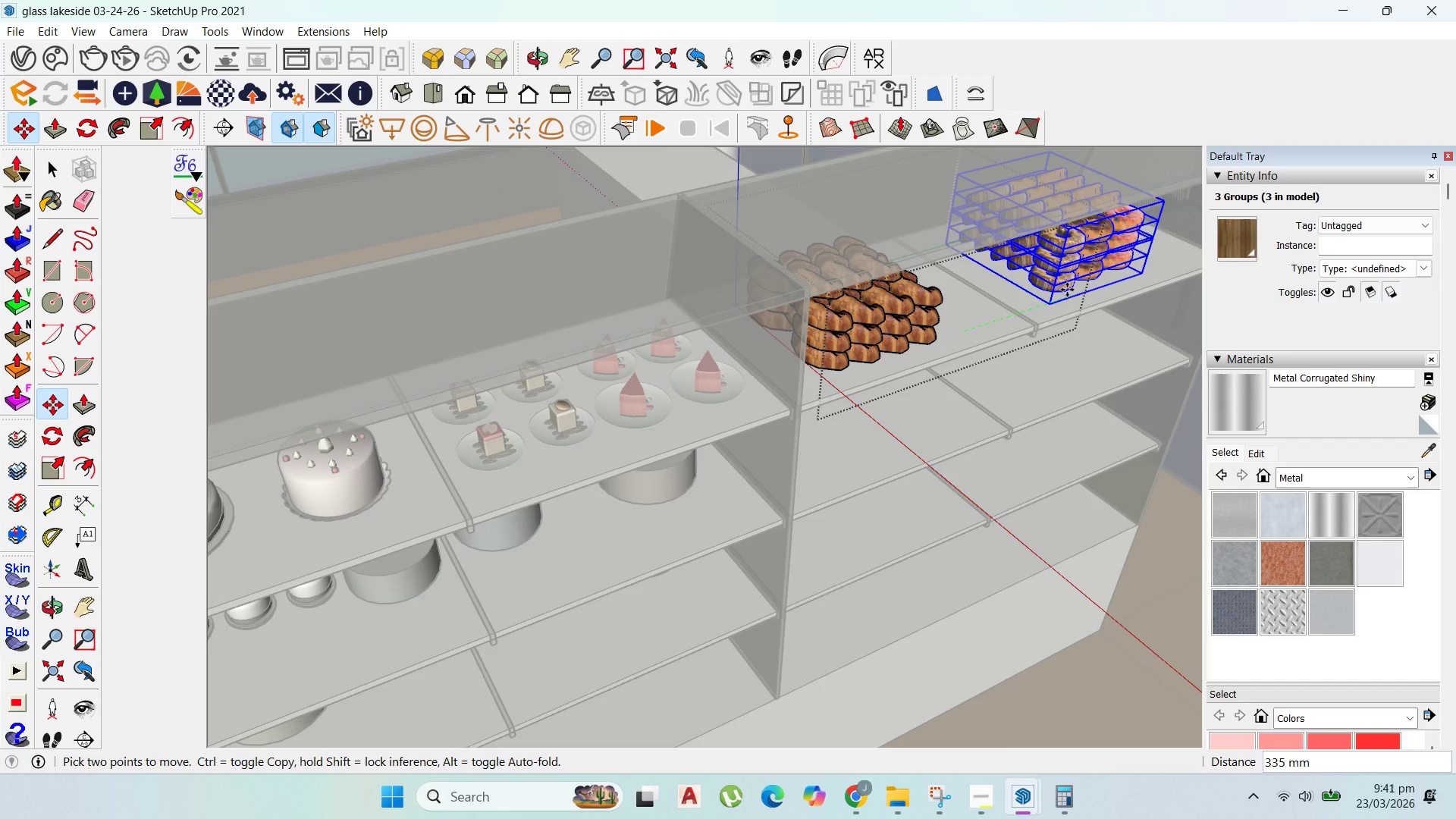 
left_click([1070, 289])
 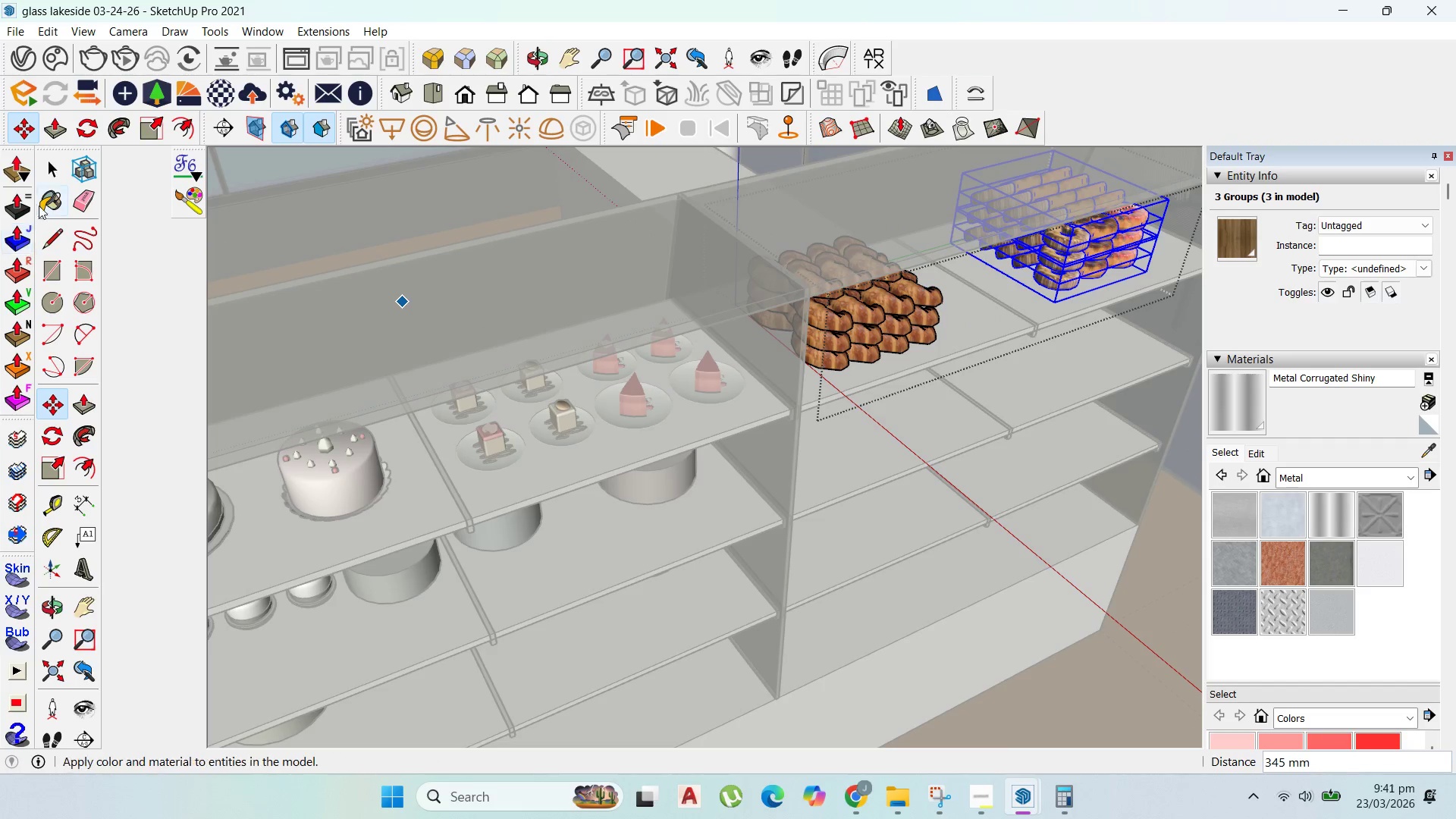 
left_click([55, 164])
 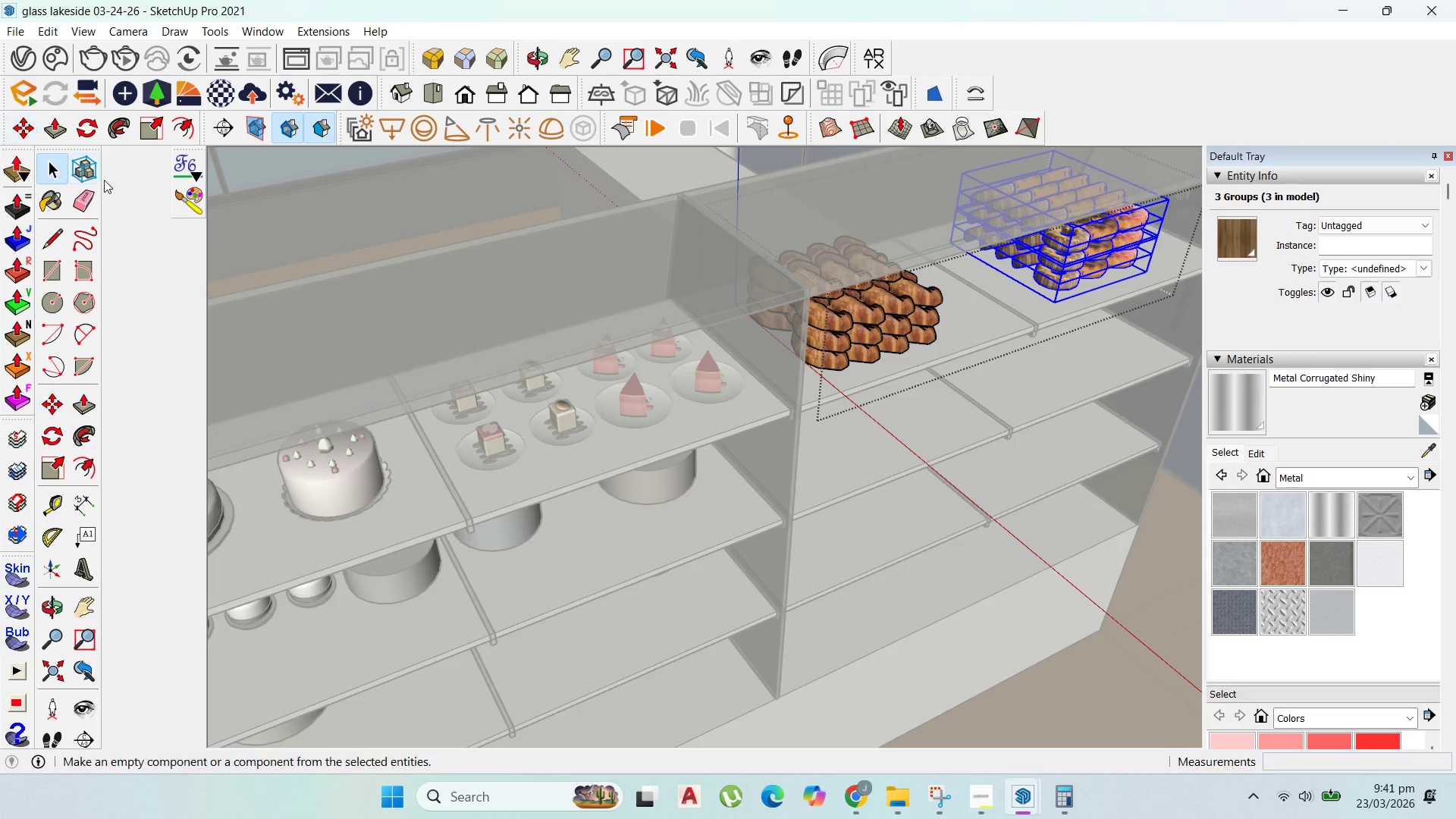 
key(Escape)
 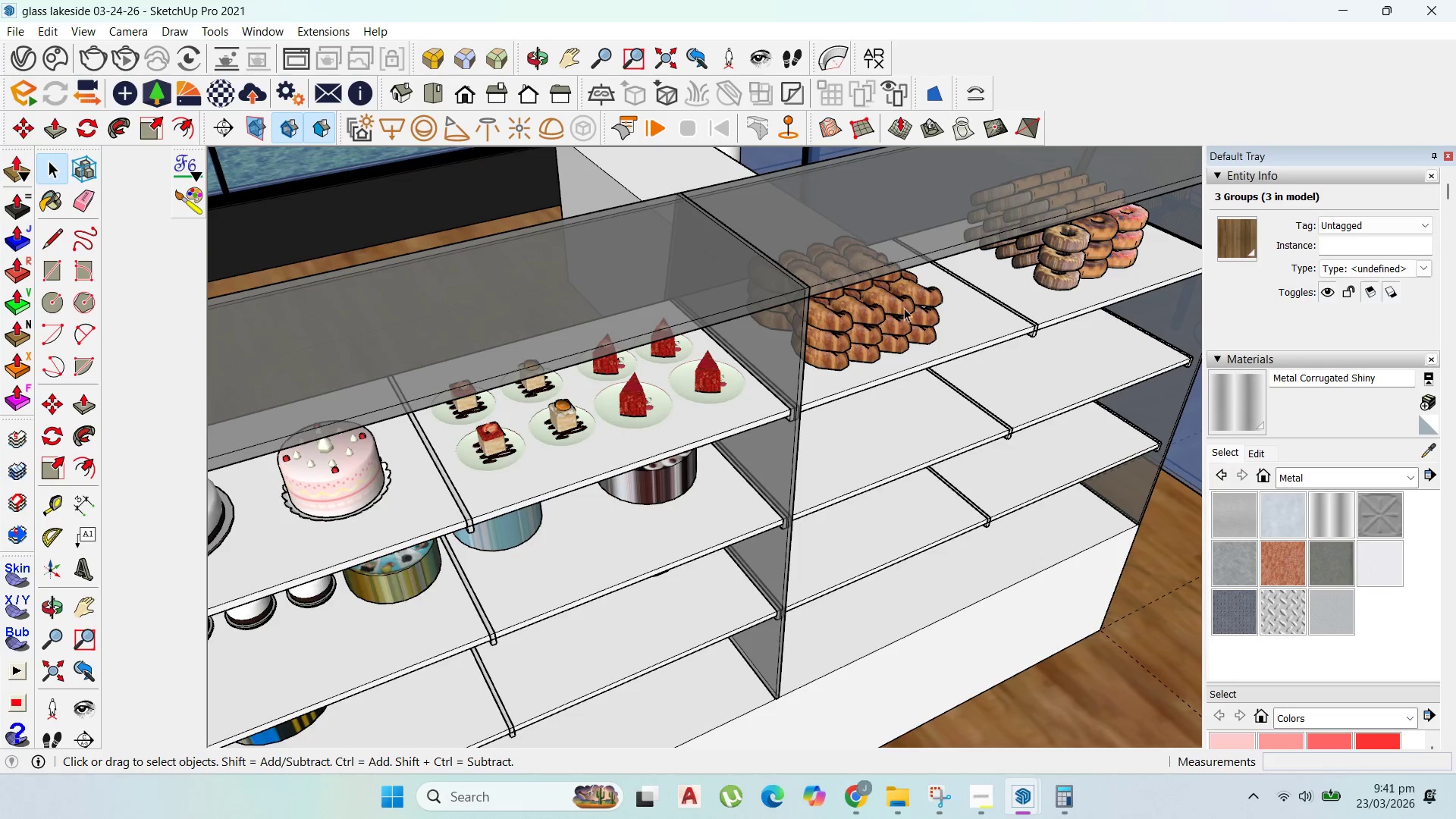 
key(Escape)
 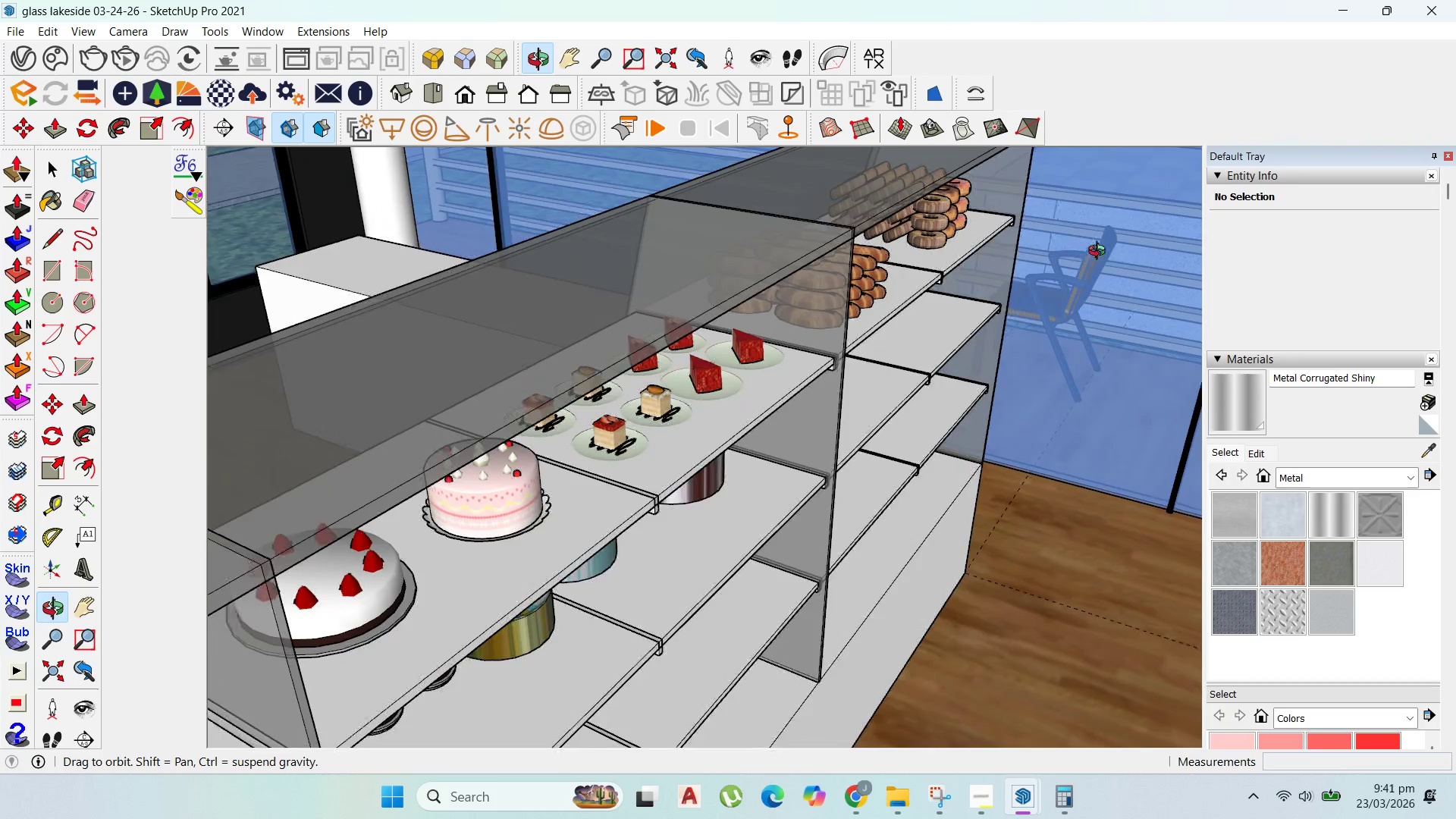 
scroll: coordinate [912, 329], scroll_direction: up, amount: 1.0
 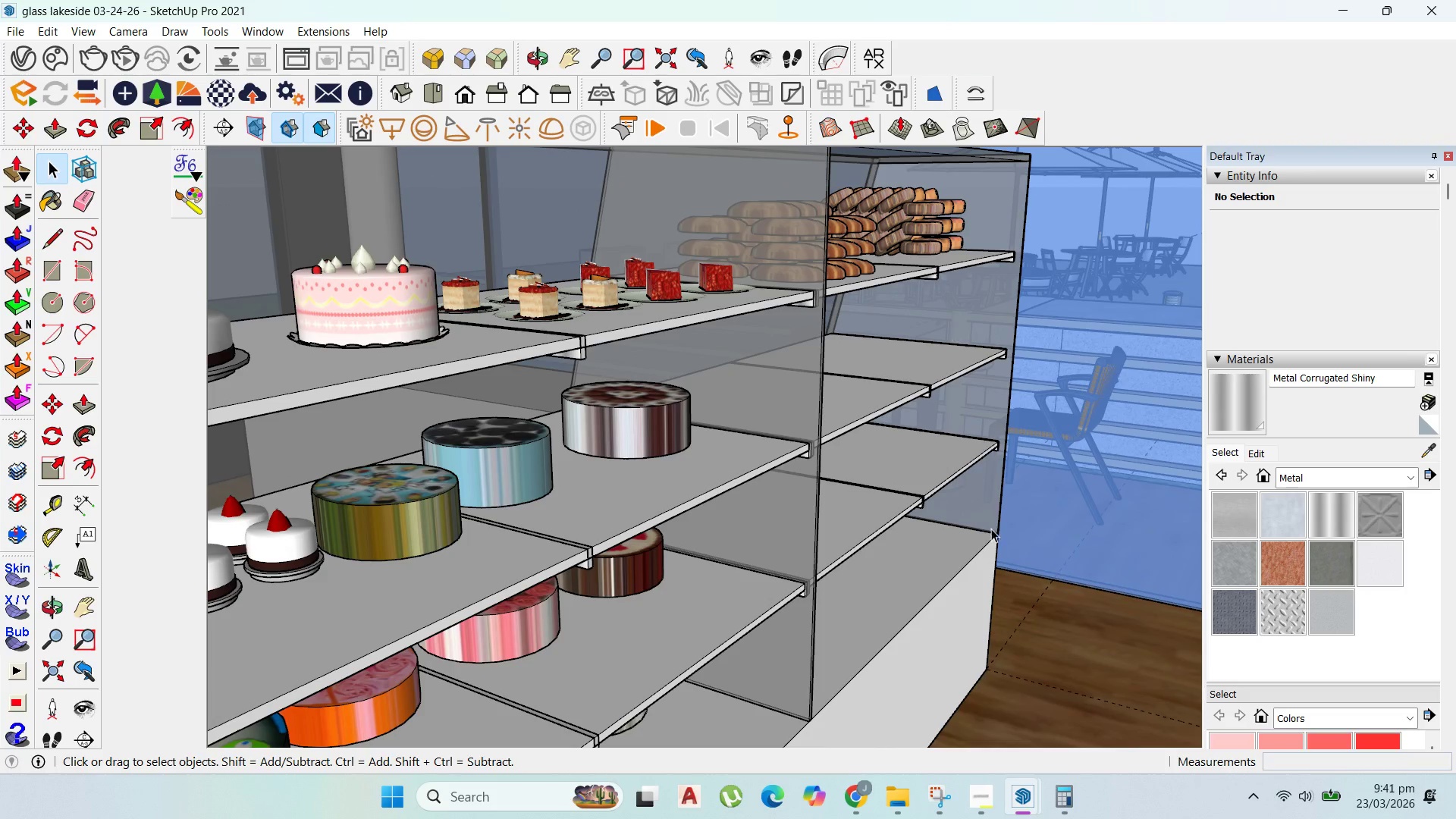 
mouse_move([1005, 770])
 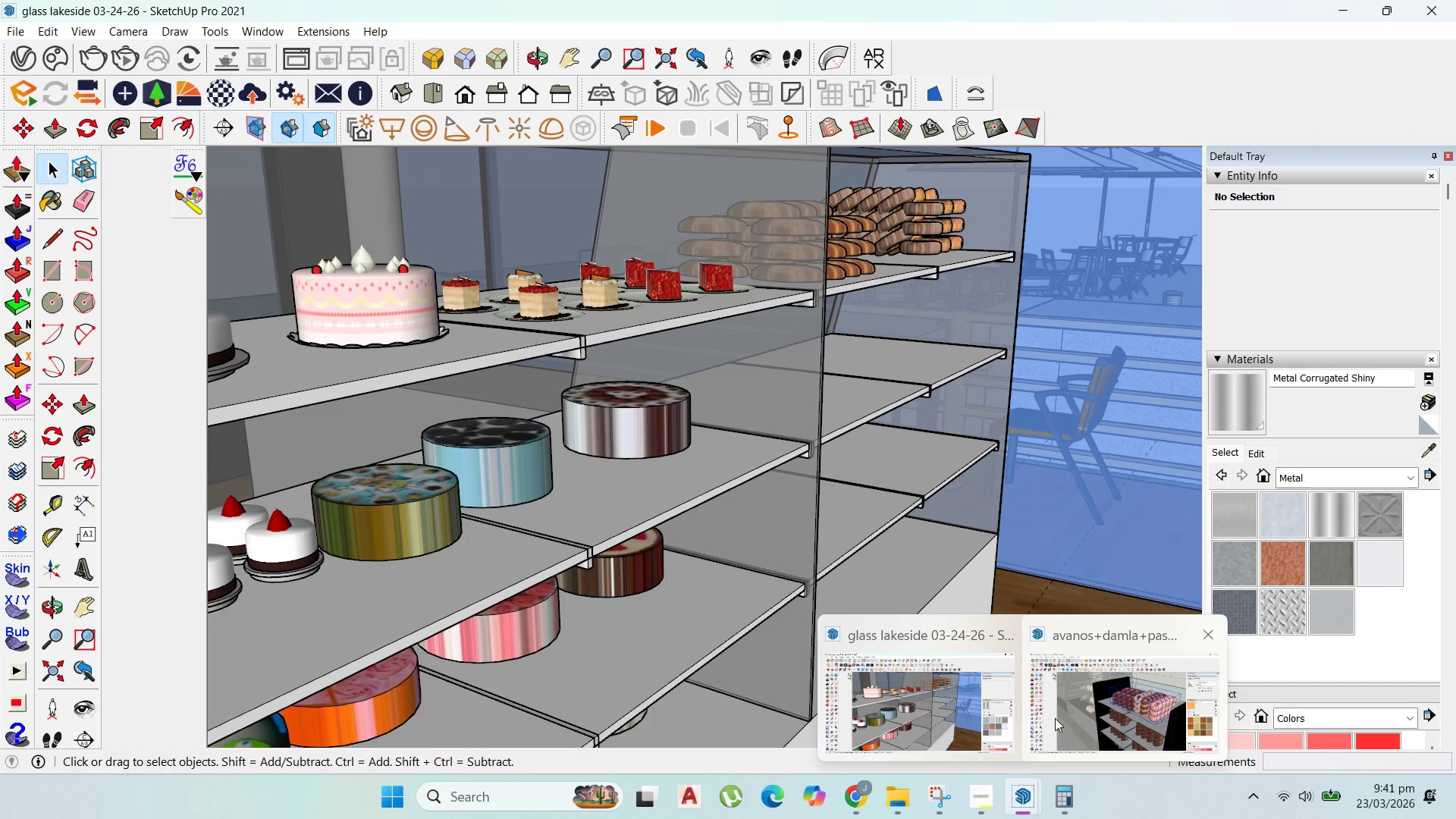 
left_click([1074, 717])
 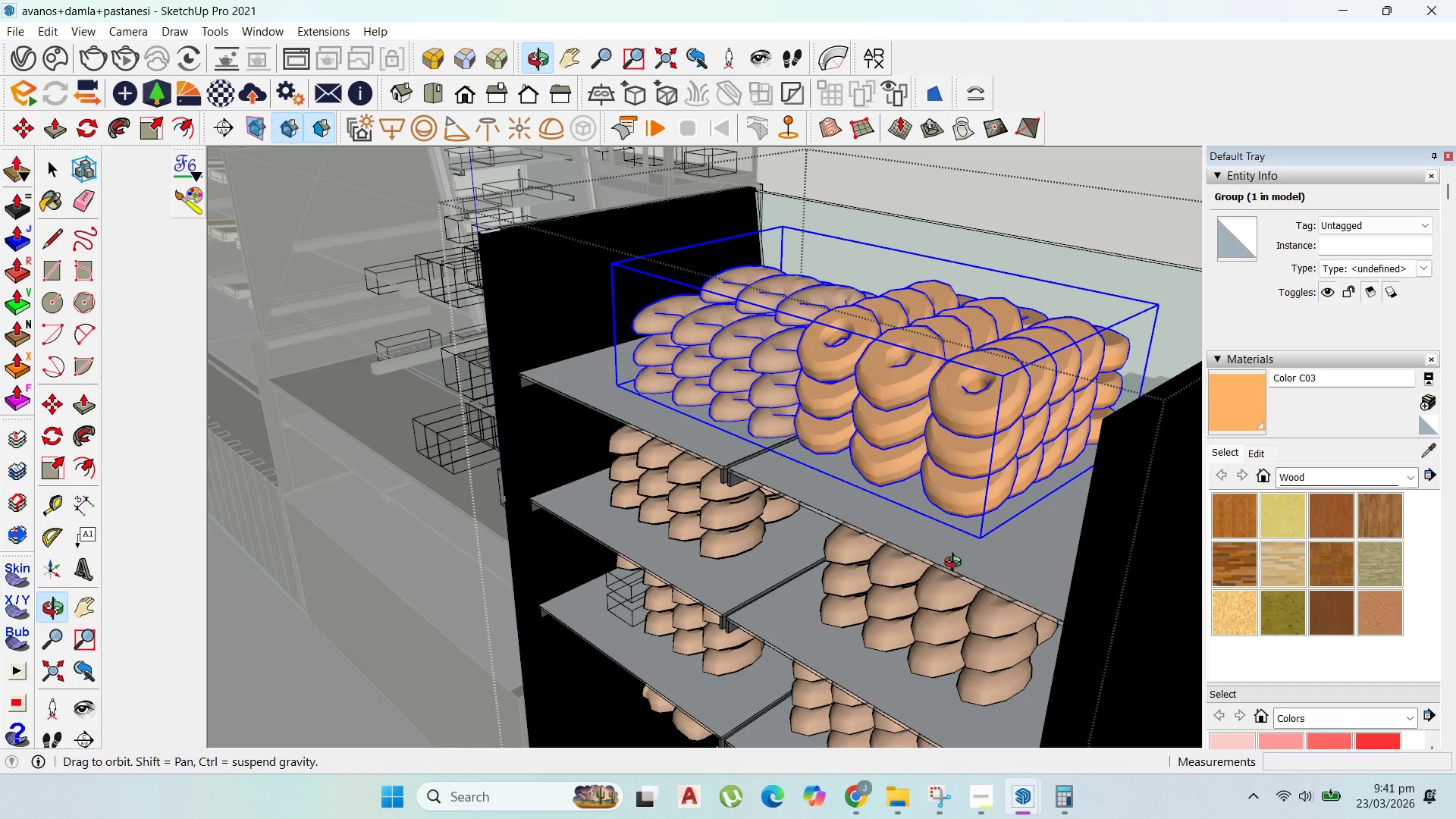 
wait(6.06)
 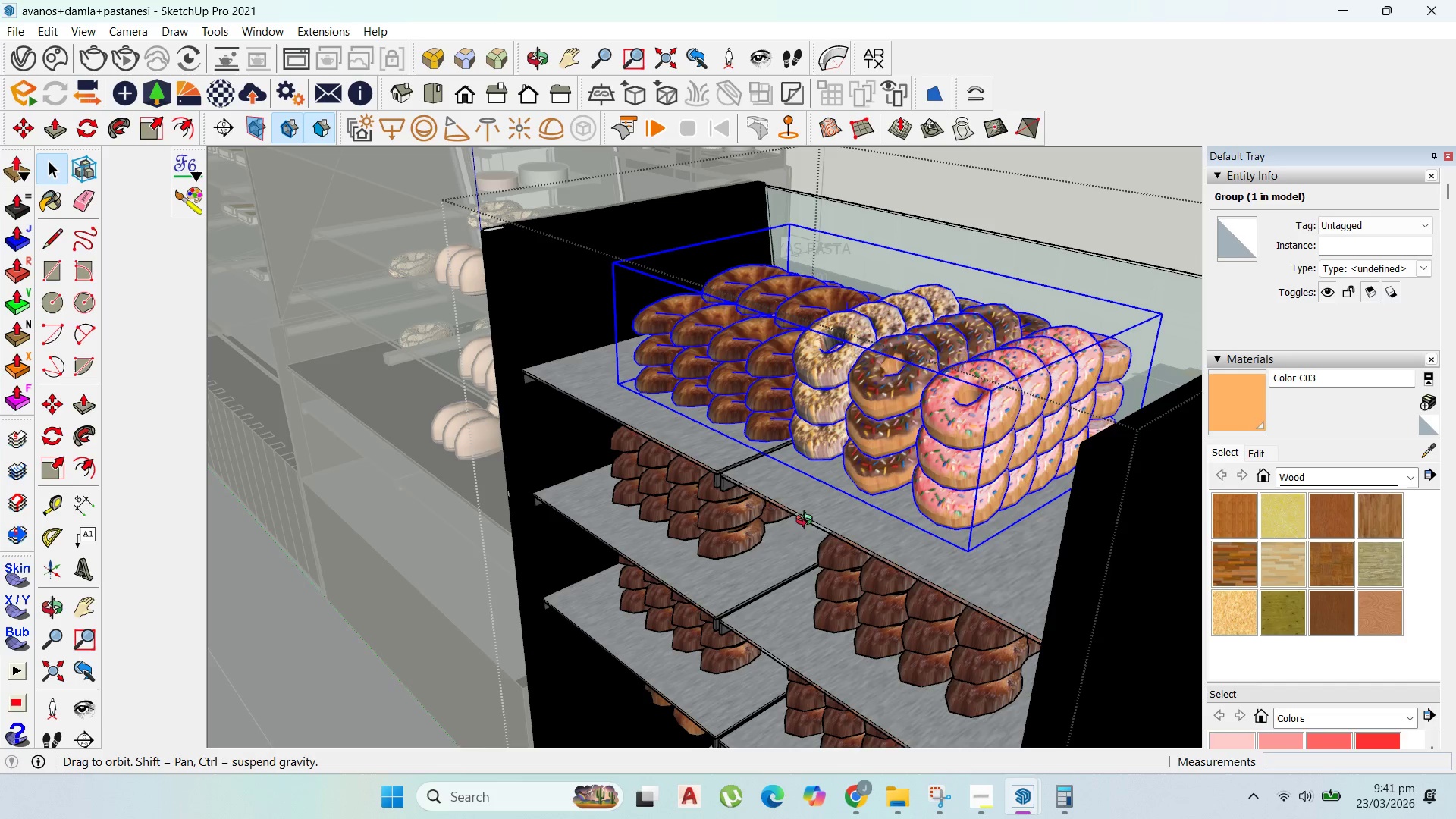 
key(Escape)
 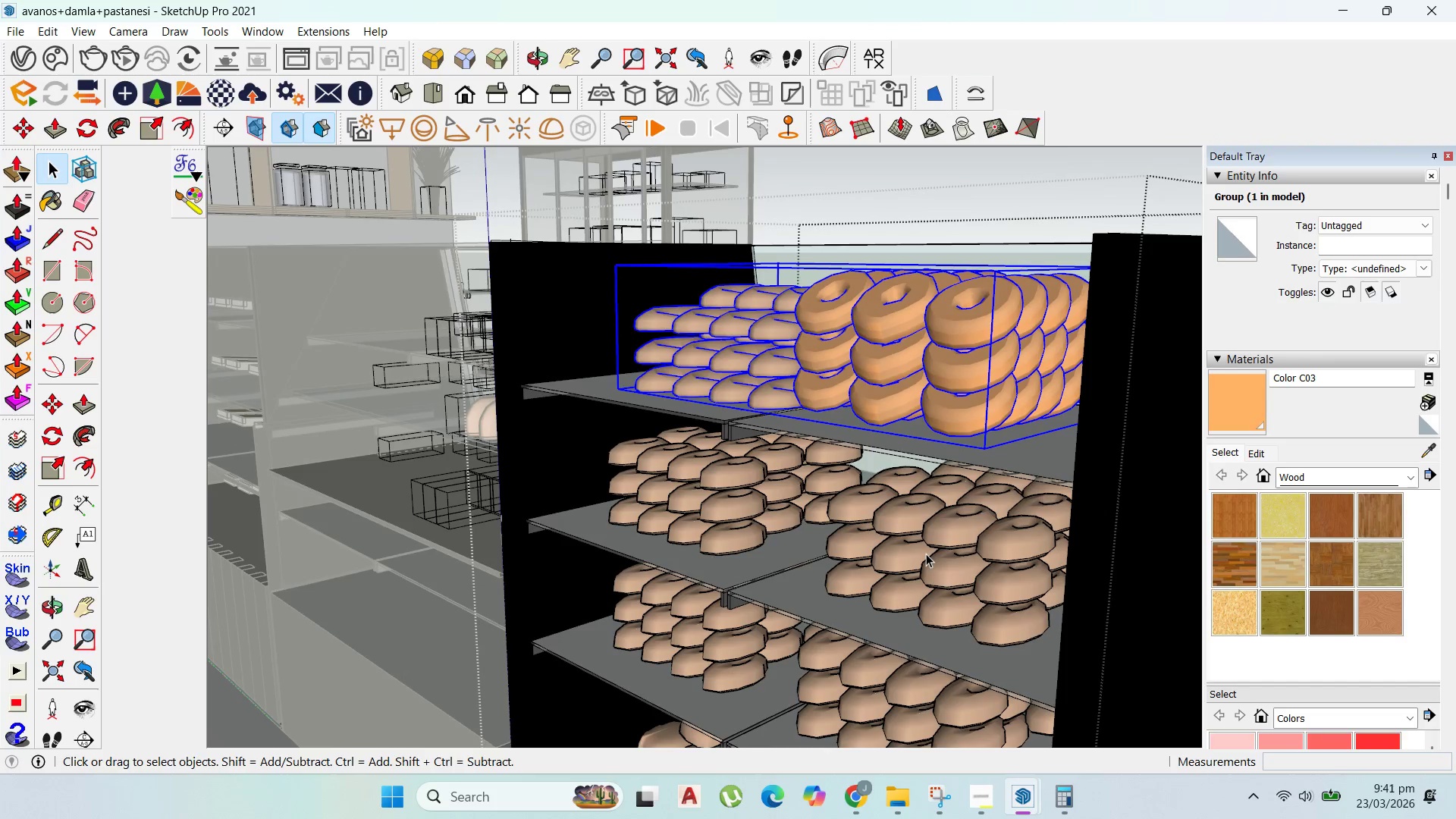 
key(Escape)
 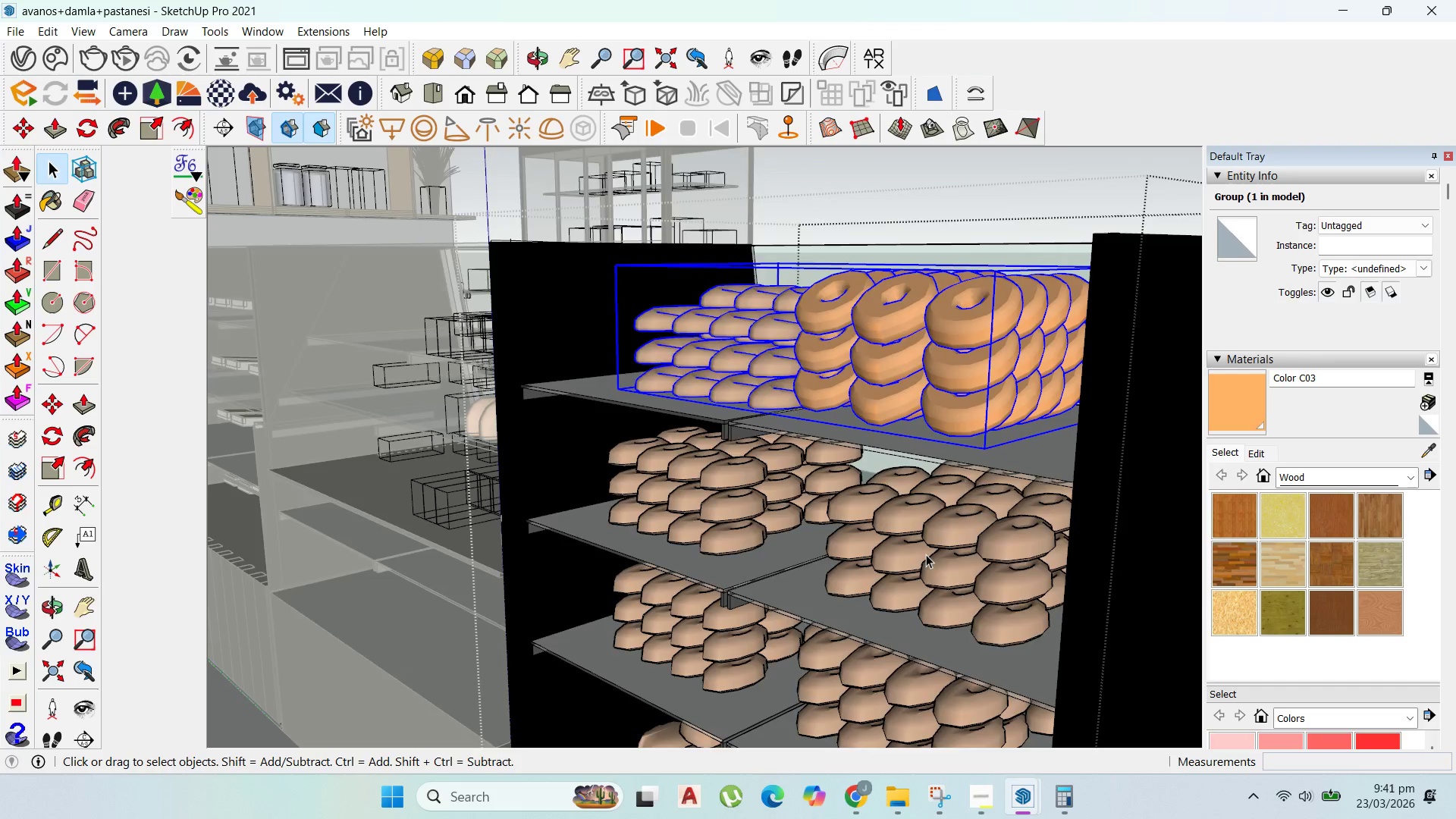 
key(Escape)
 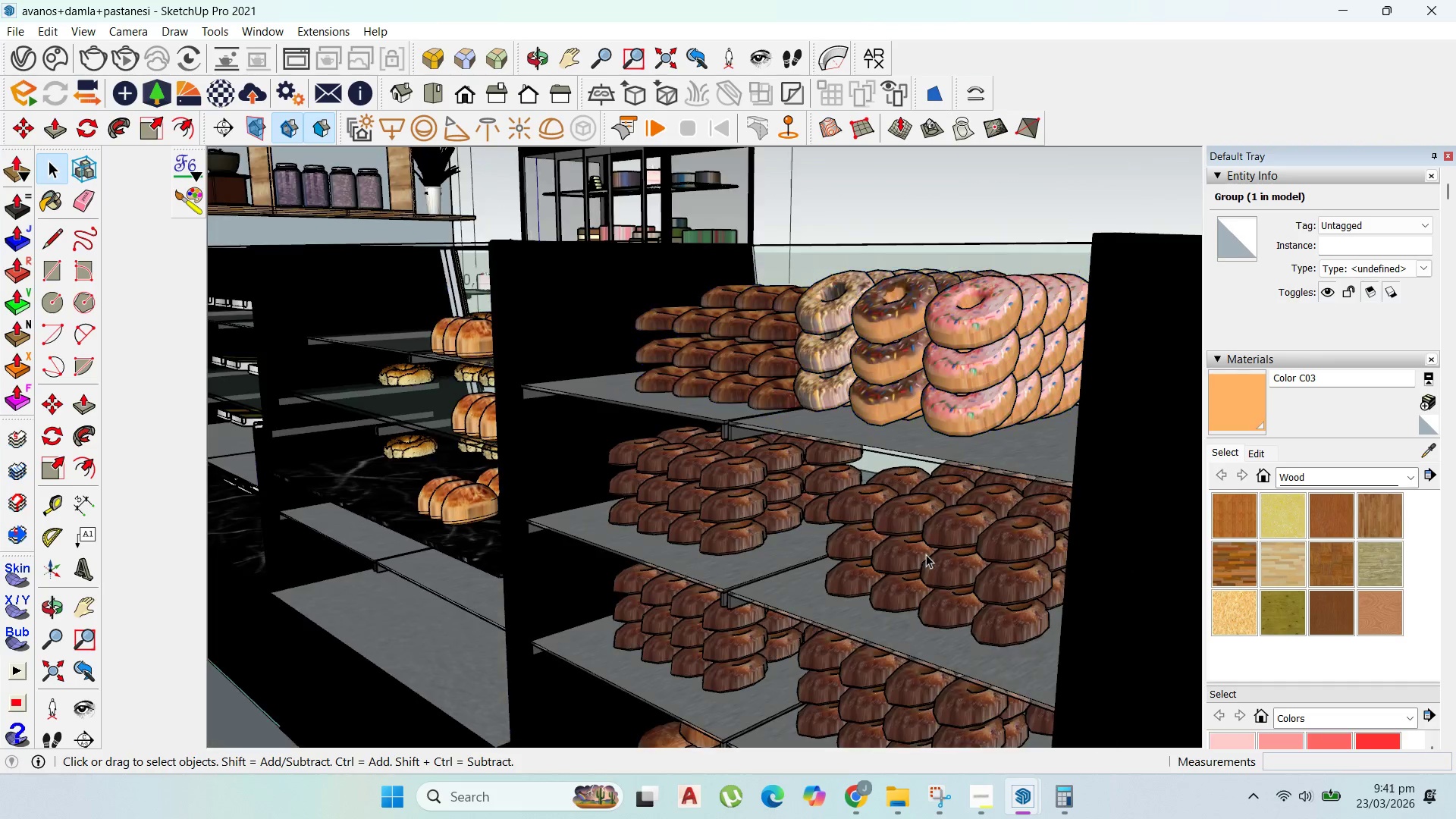 
key(Escape)
 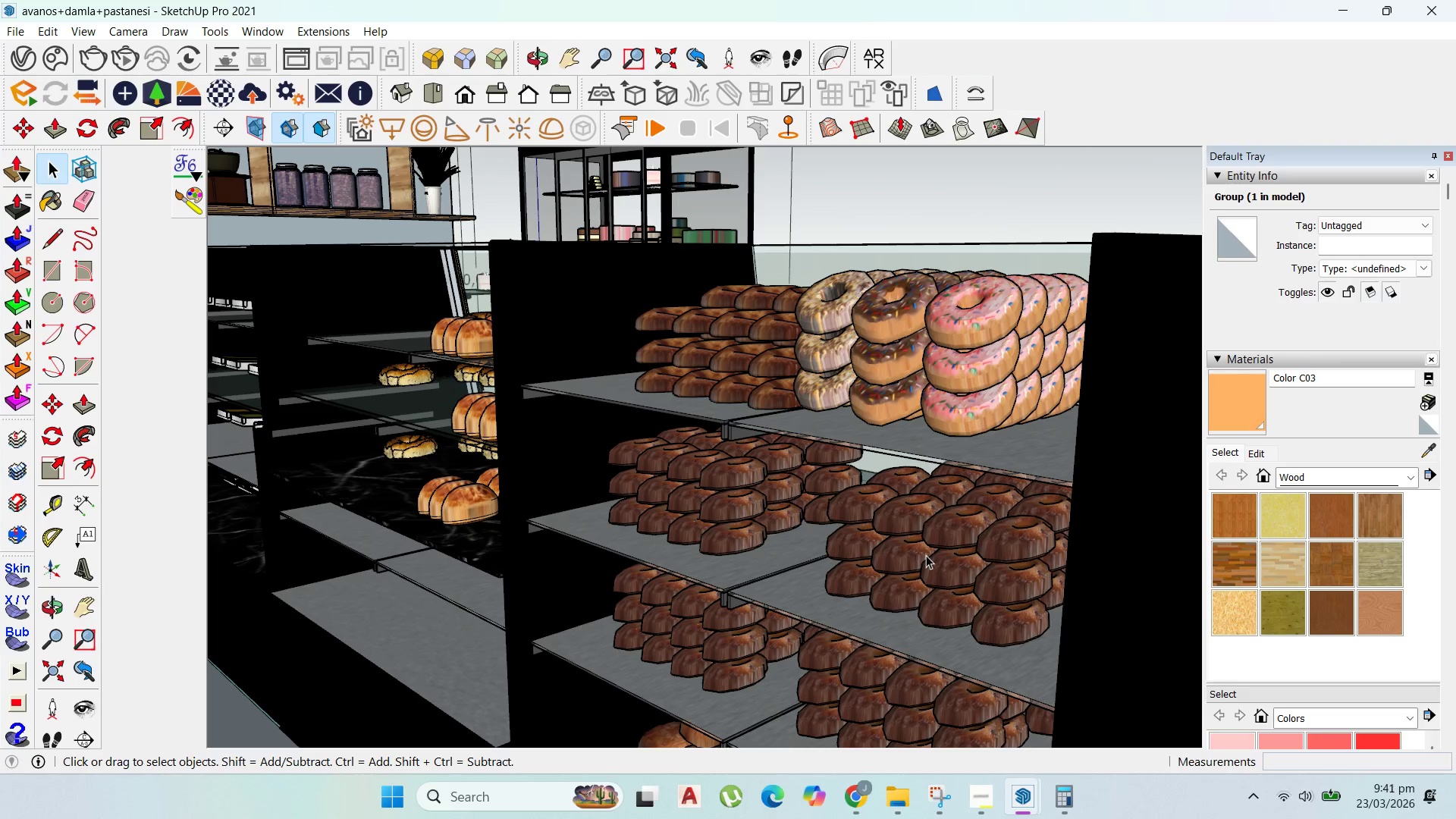 
left_click([926, 555])
 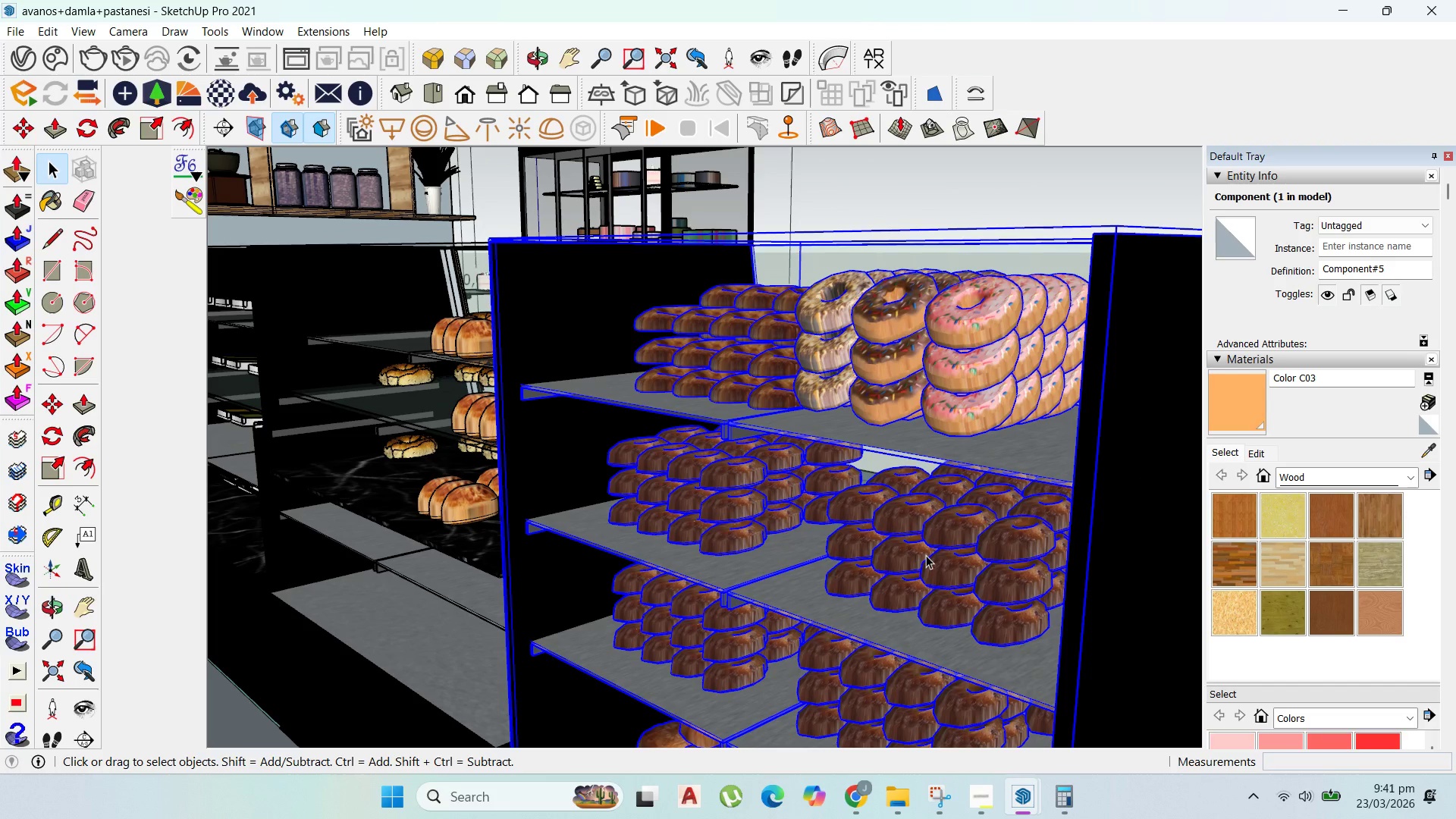 
double_click([926, 555])
 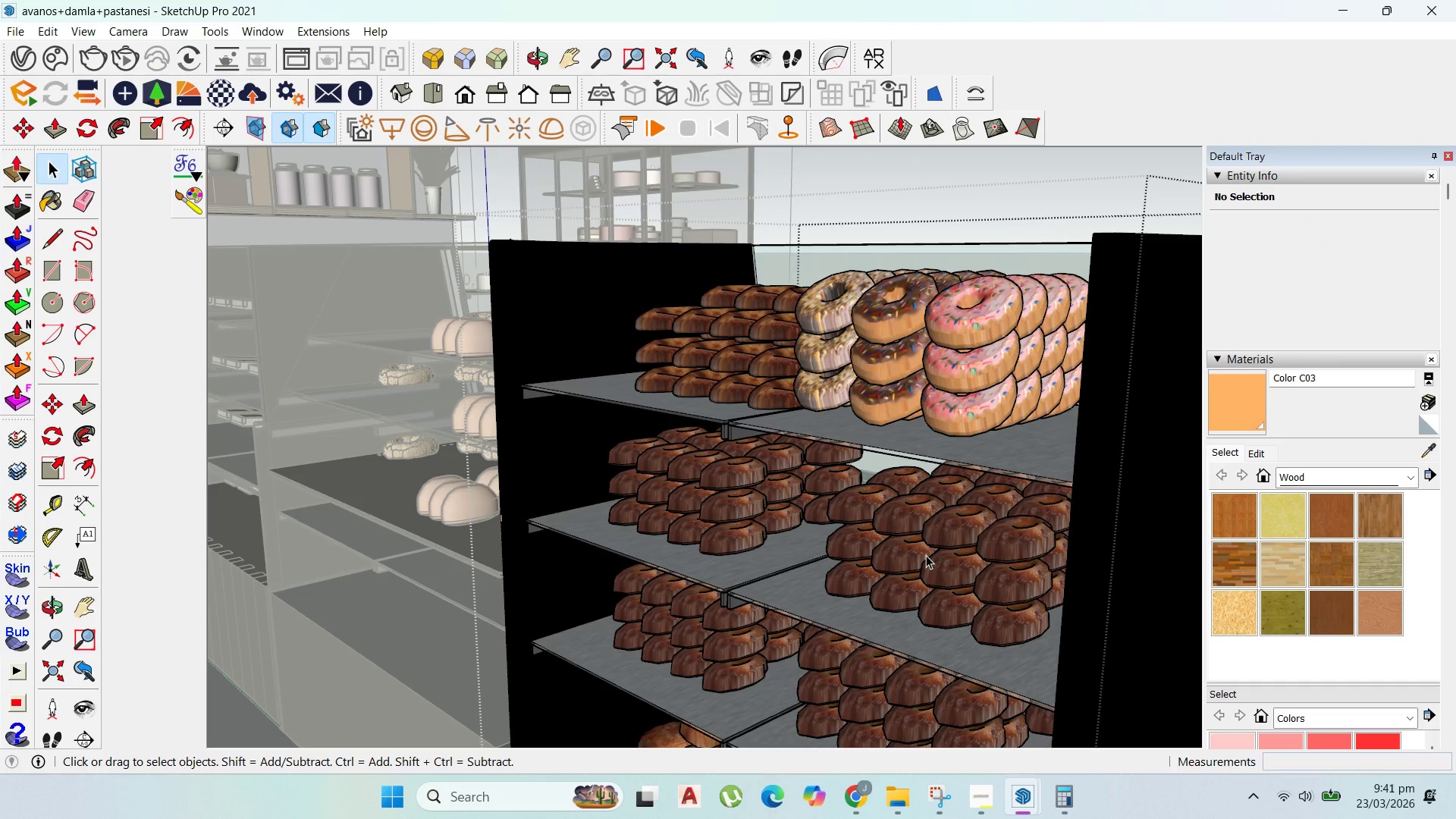 
scroll: coordinate [928, 555], scroll_direction: up, amount: 1.0
 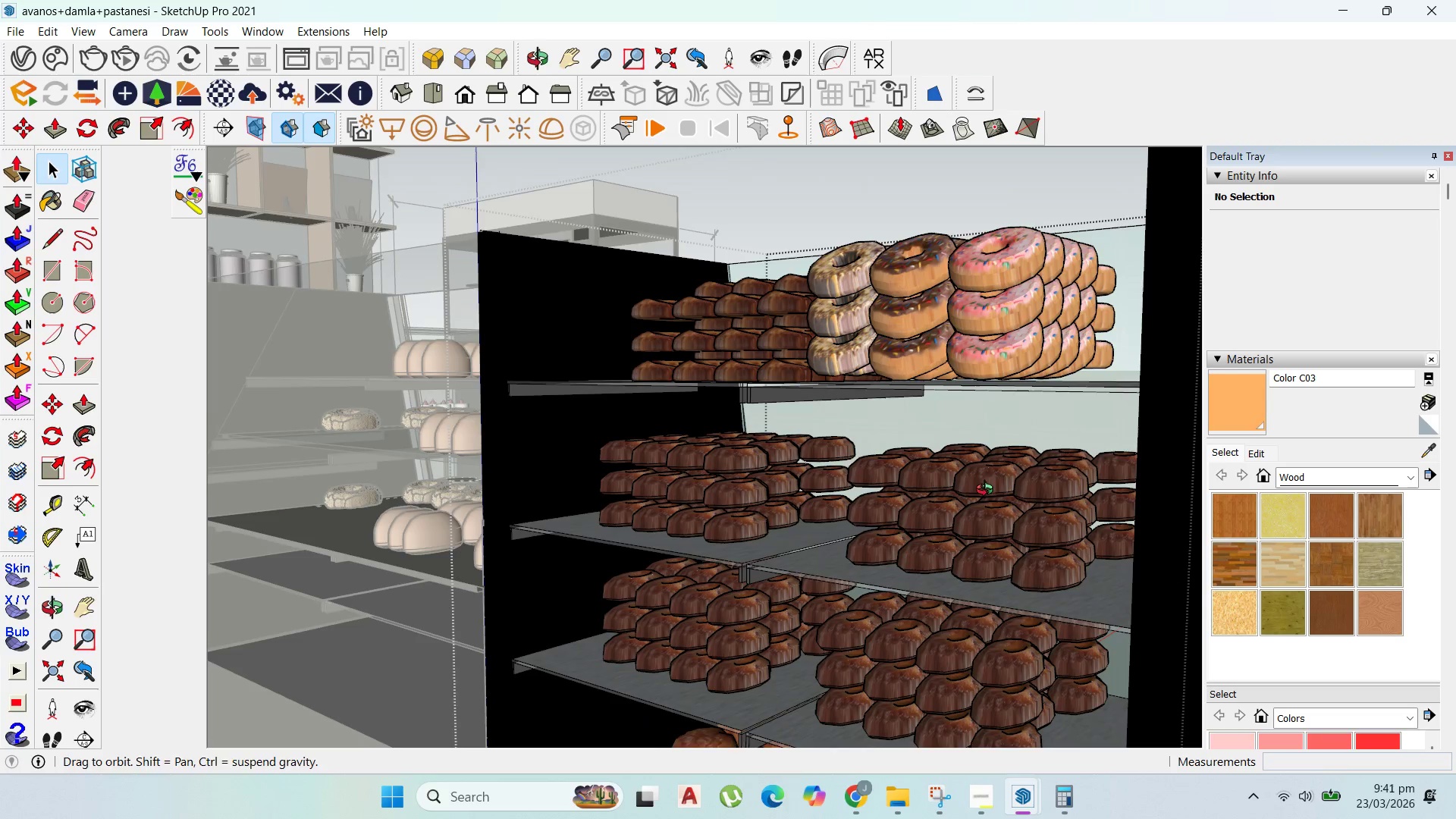 
left_click([988, 491])
 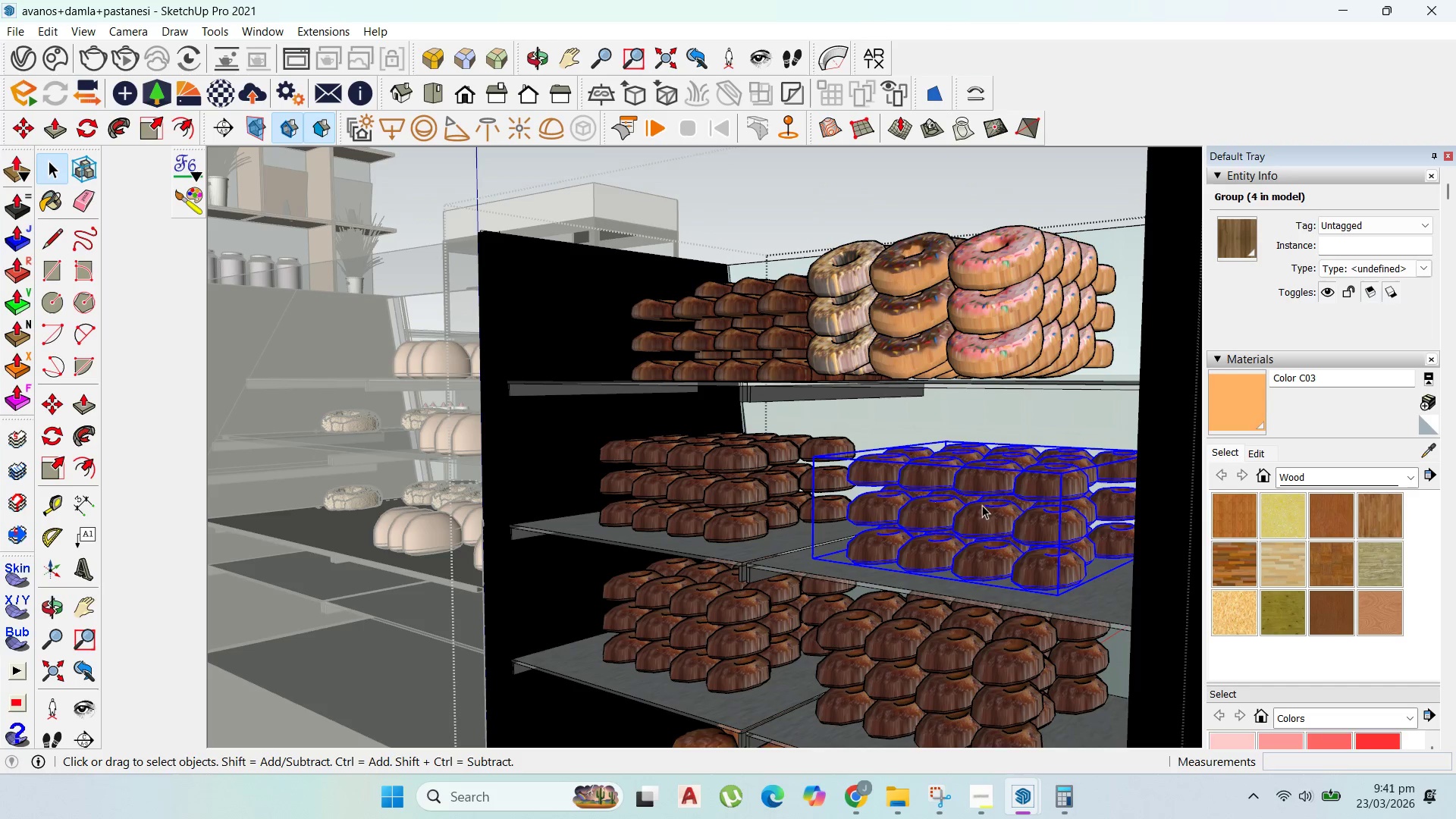 
hold_key(key=ShiftLeft, duration=1.31)
 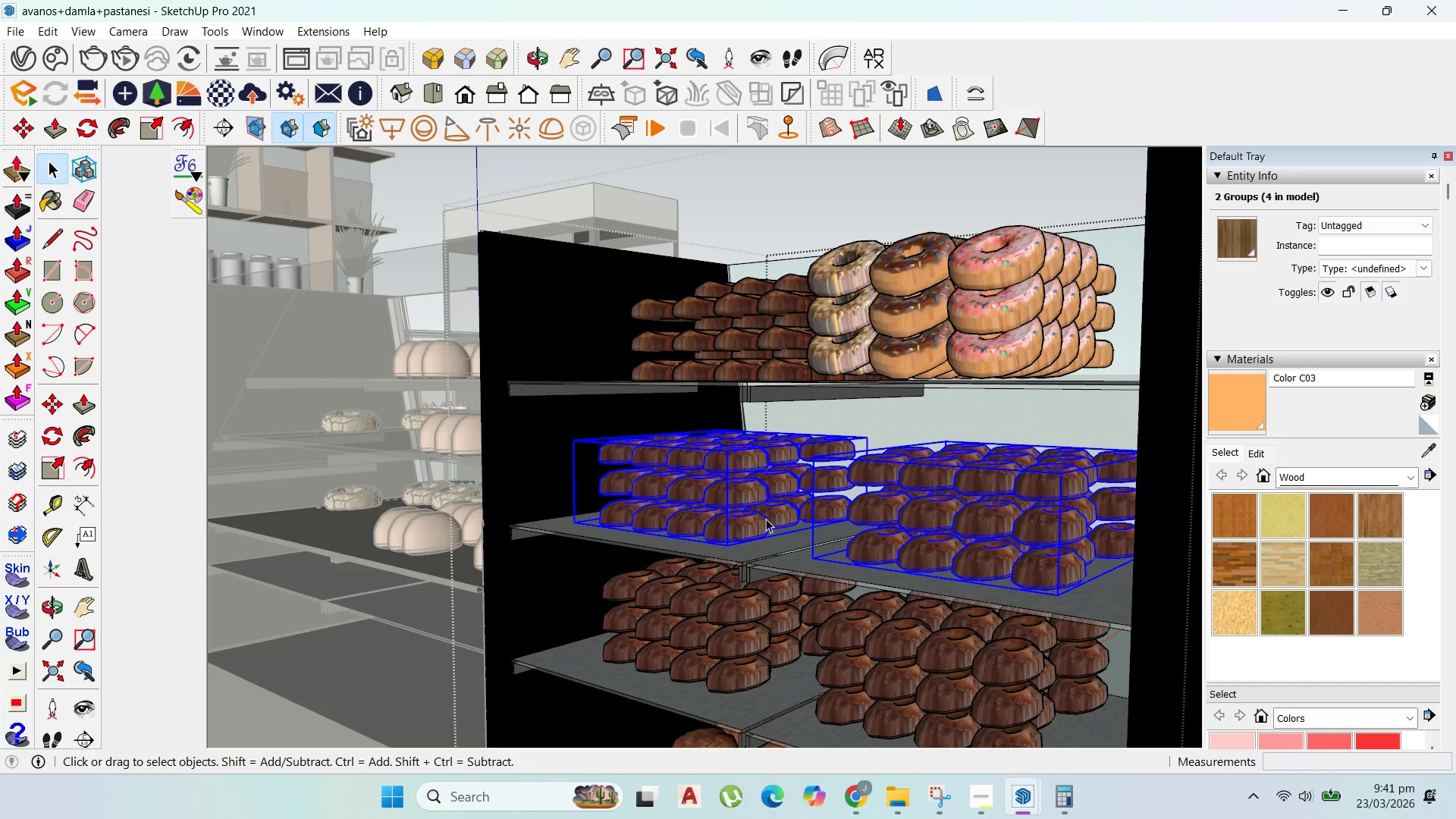 
key(Control+C)
 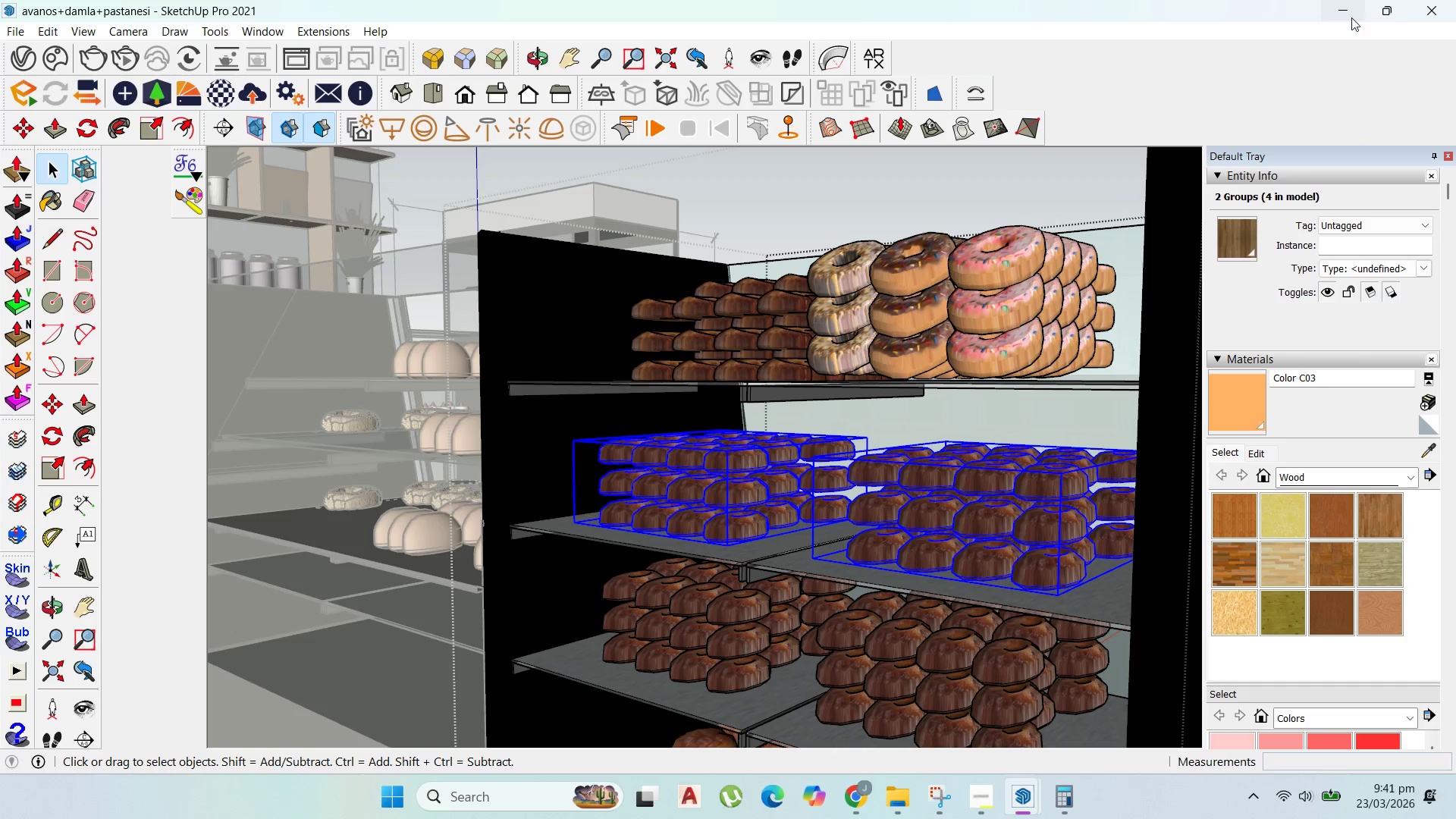 
left_click([1350, 8])
 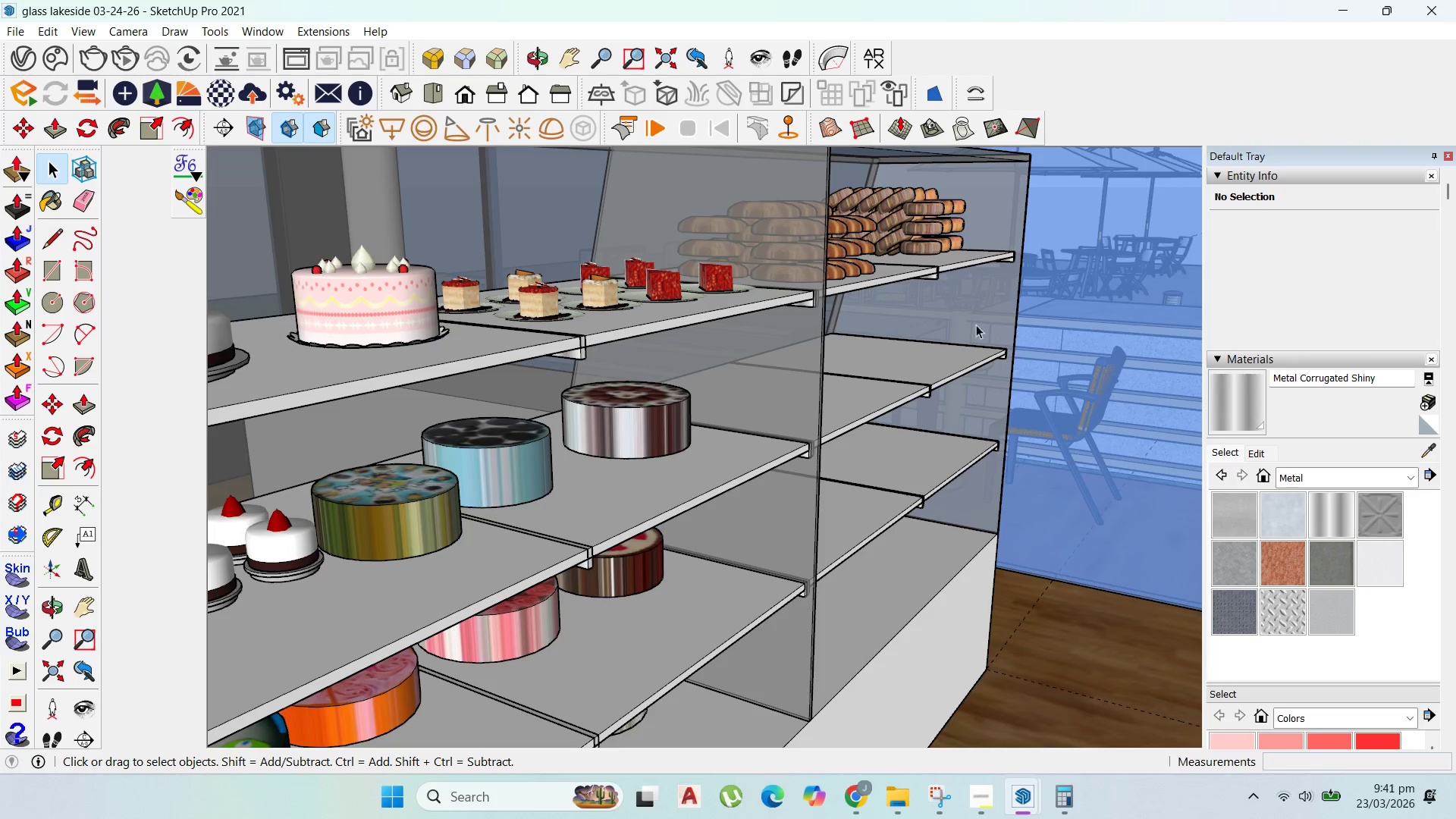 
scroll: coordinate [874, 375], scroll_direction: up, amount: 4.0
 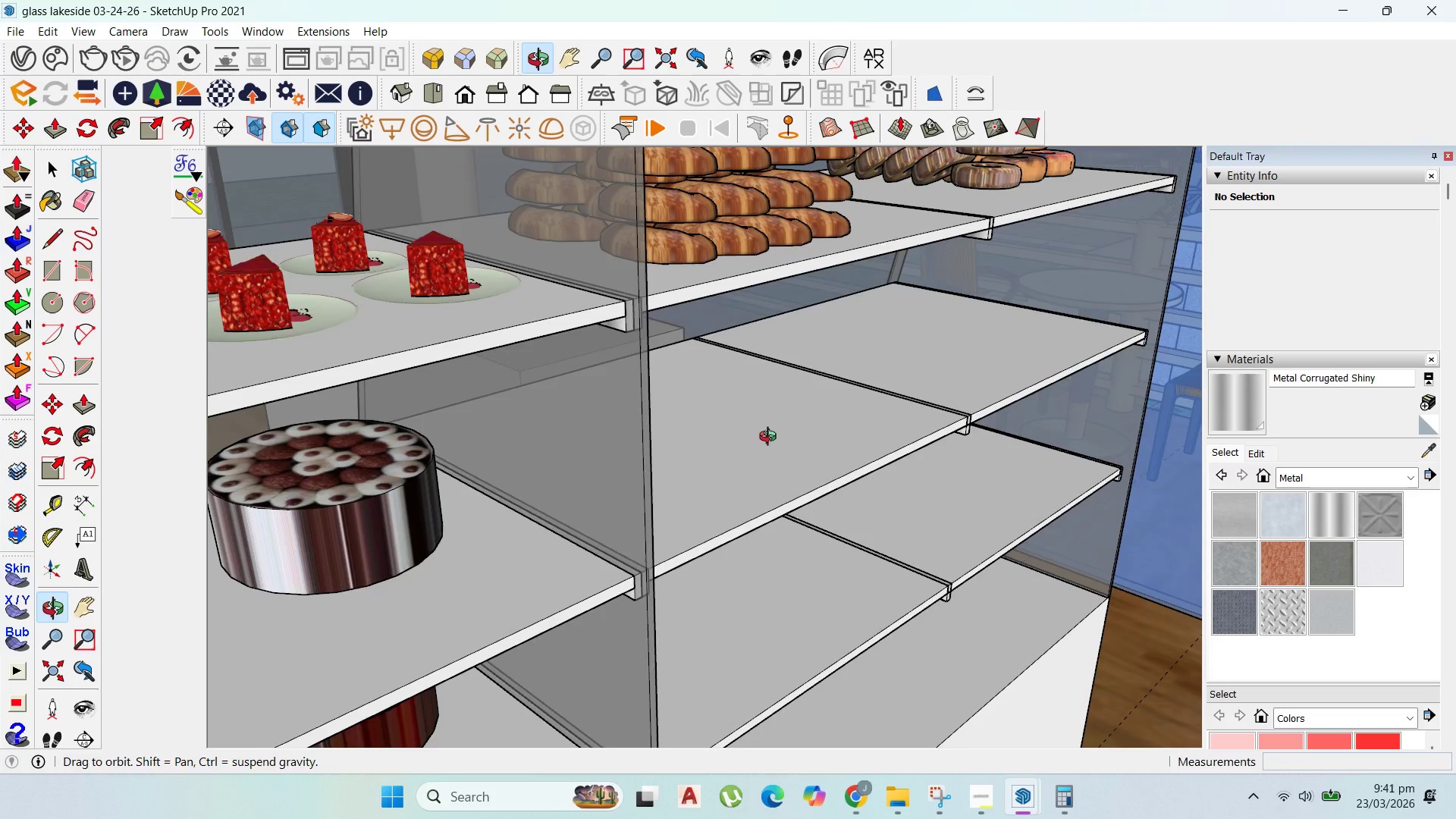 
scroll: coordinate [773, 438], scroll_direction: down, amount: 2.0
 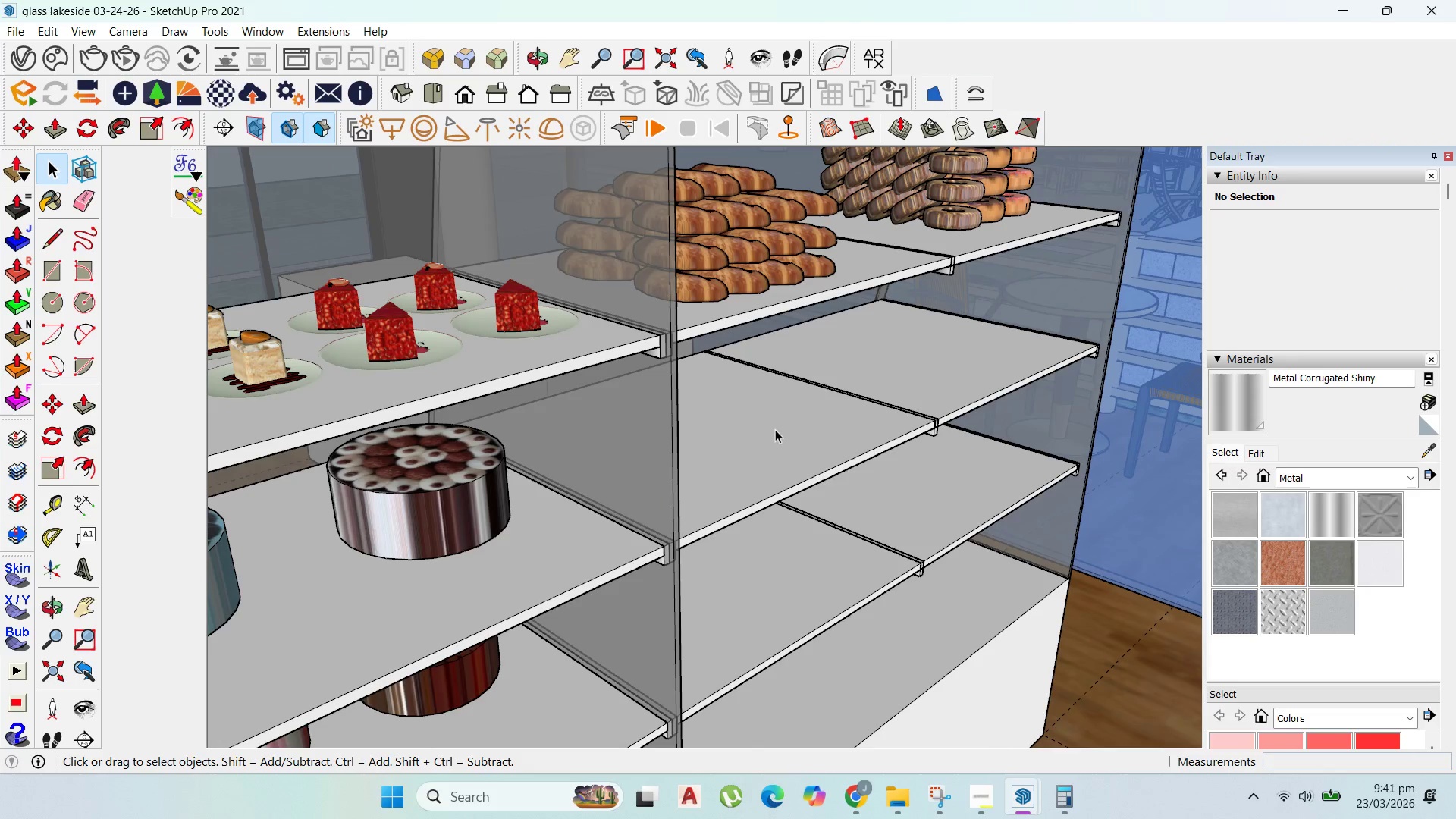 
key(Control+V)
 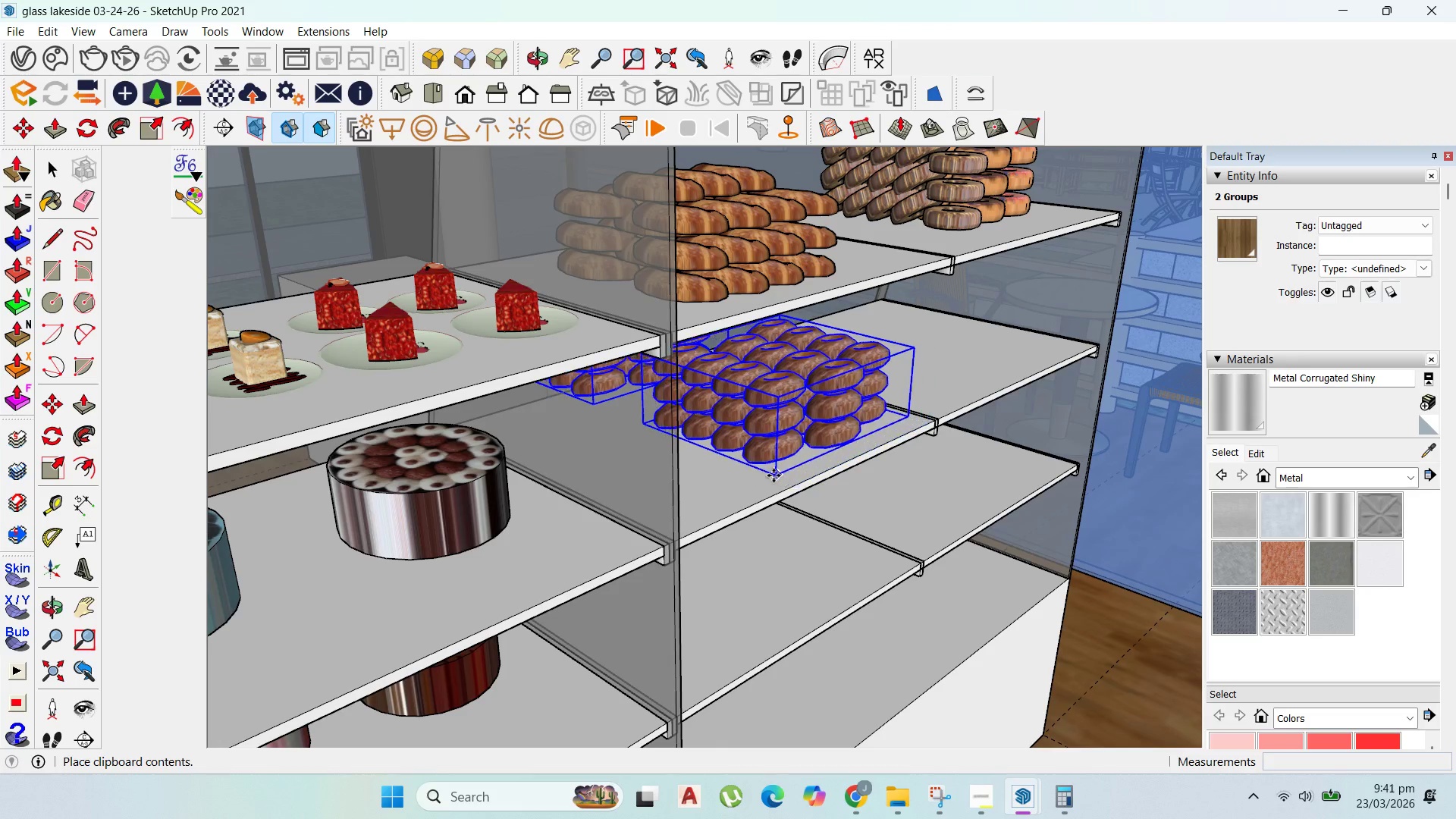 
left_click([767, 472])
 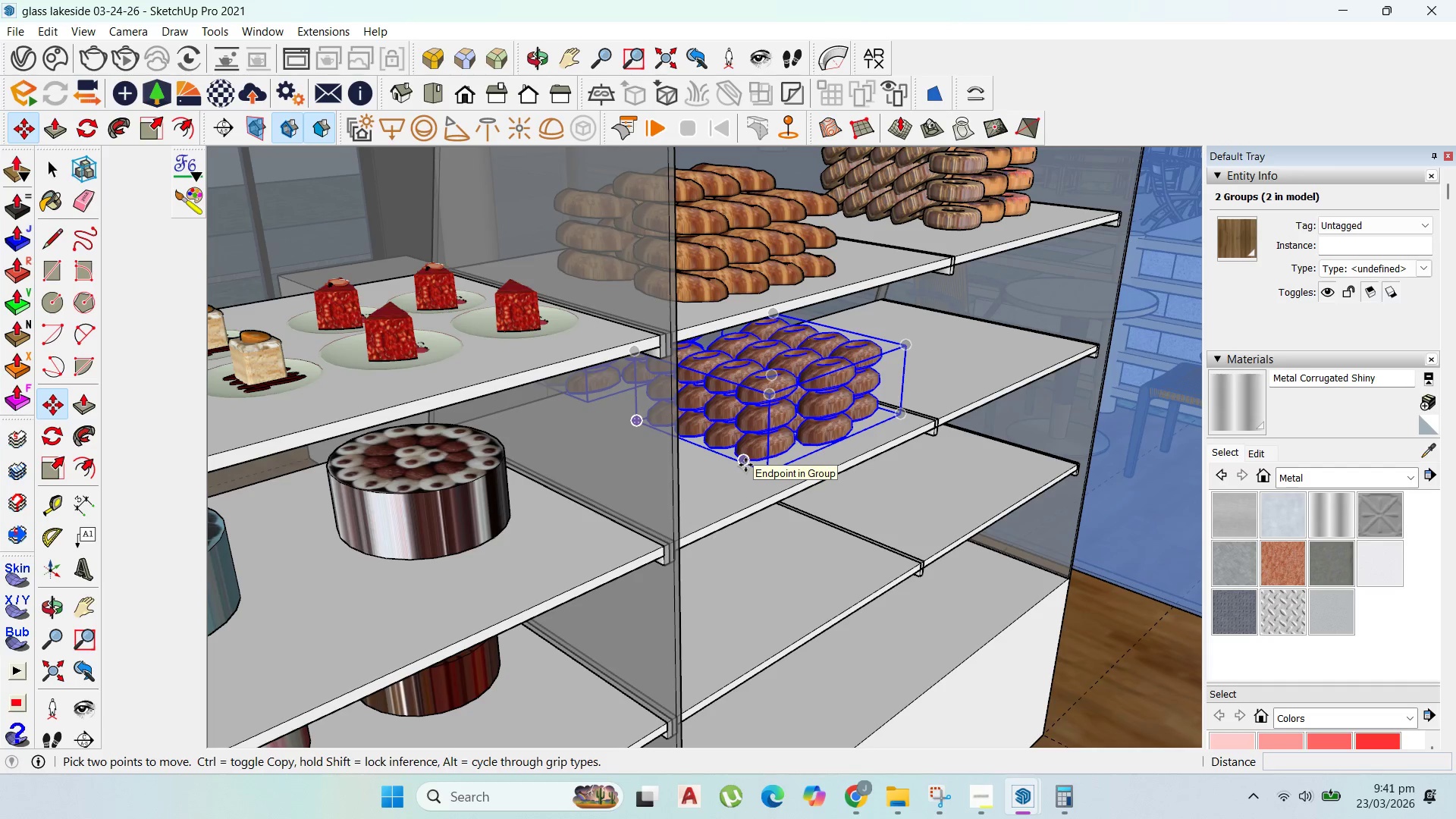 
wait(17.47)
 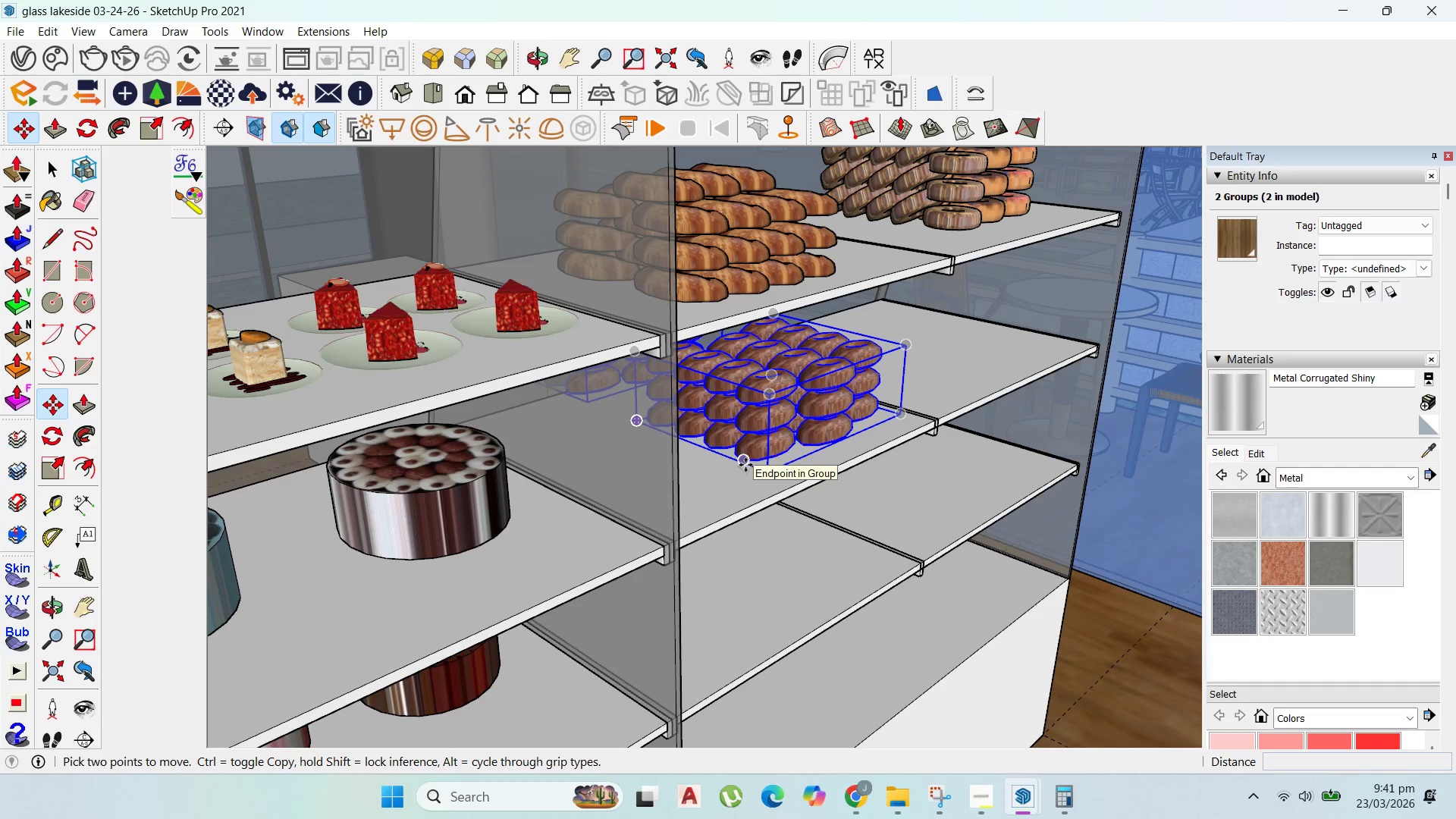 
left_click([86, 131])
 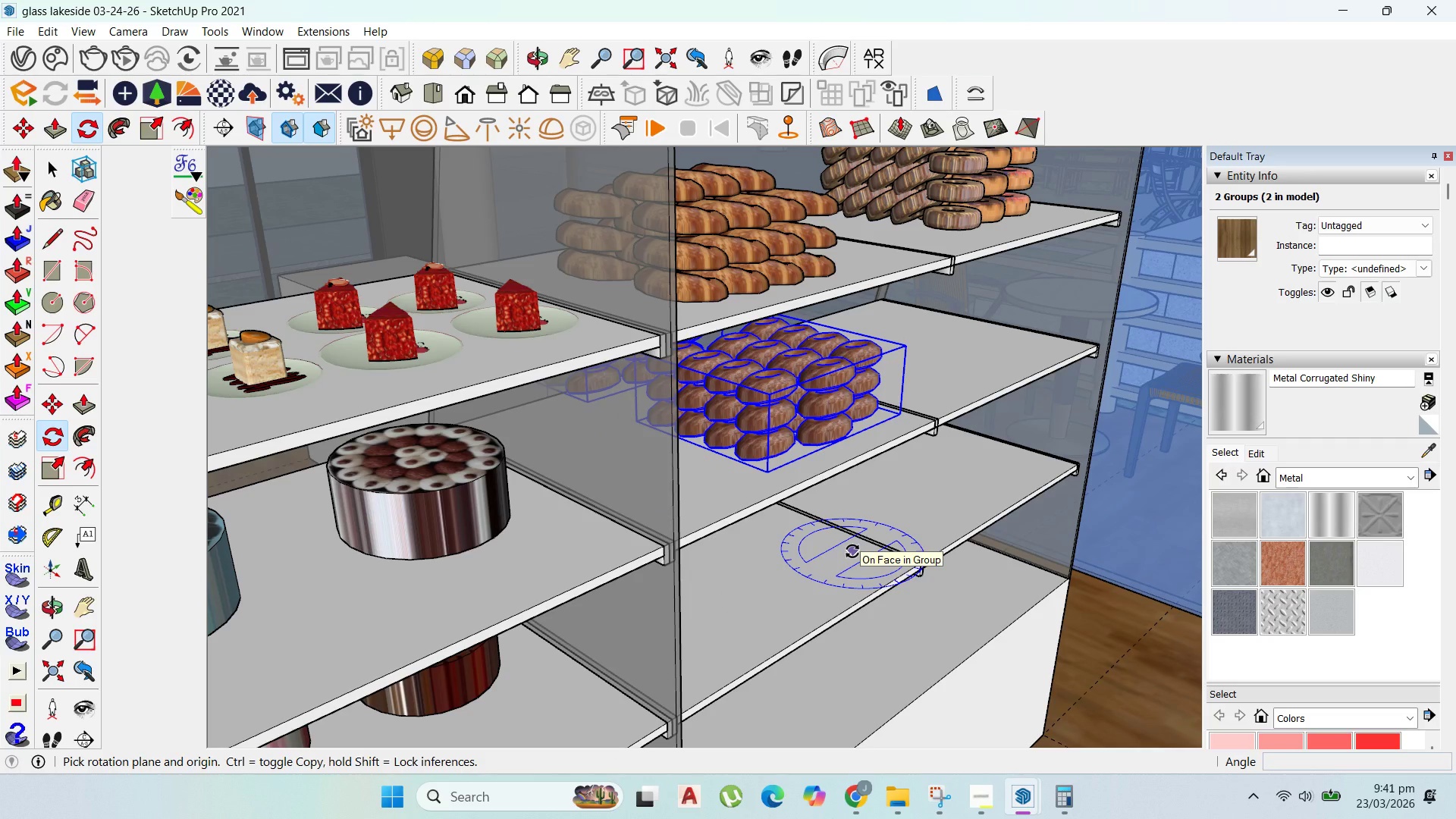 
wait(10.05)
 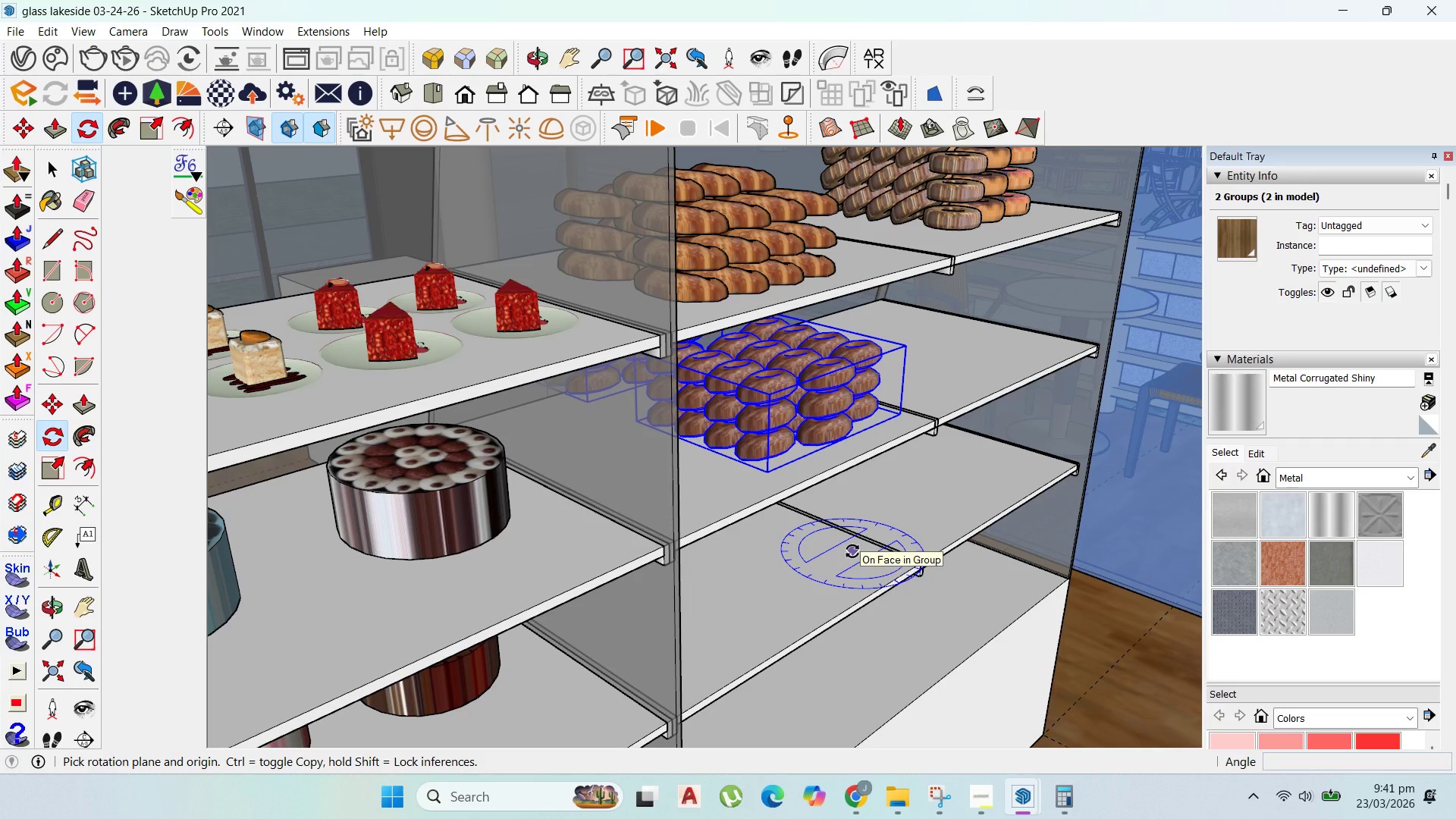 
scroll: coordinate [745, 453], scroll_direction: up, amount: 3.0
 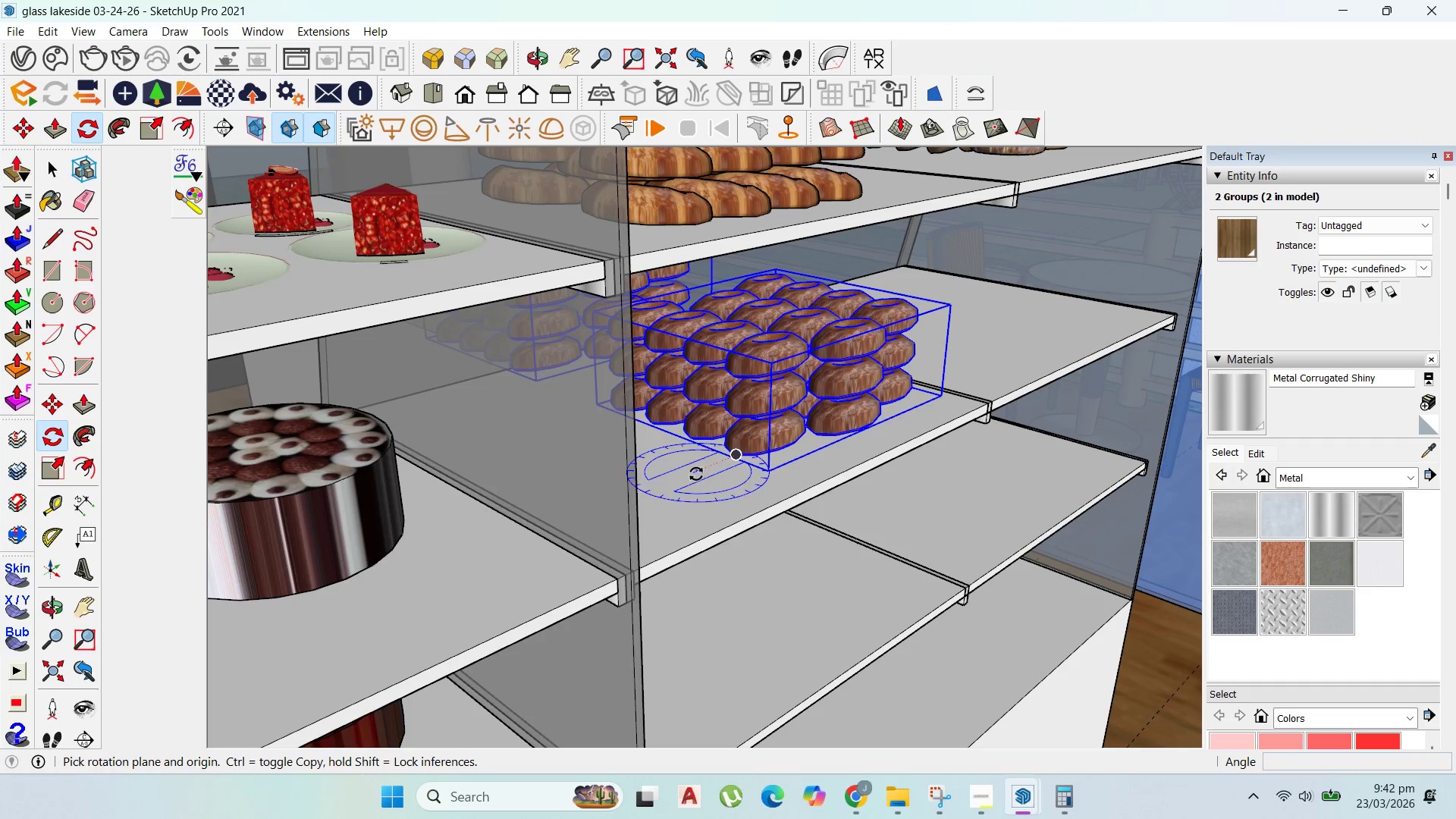 
left_click([692, 476])
 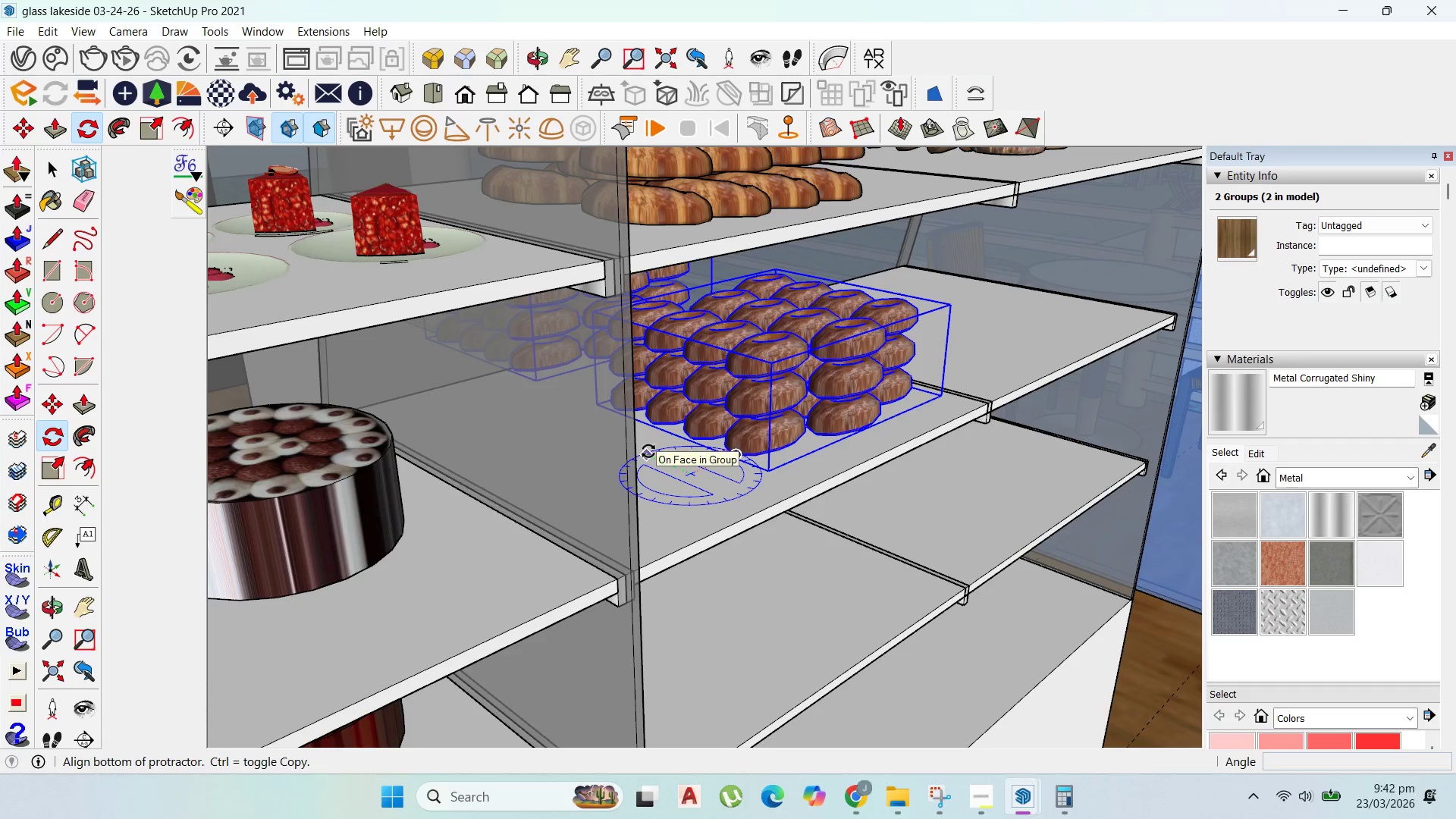 
left_click([648, 451])
 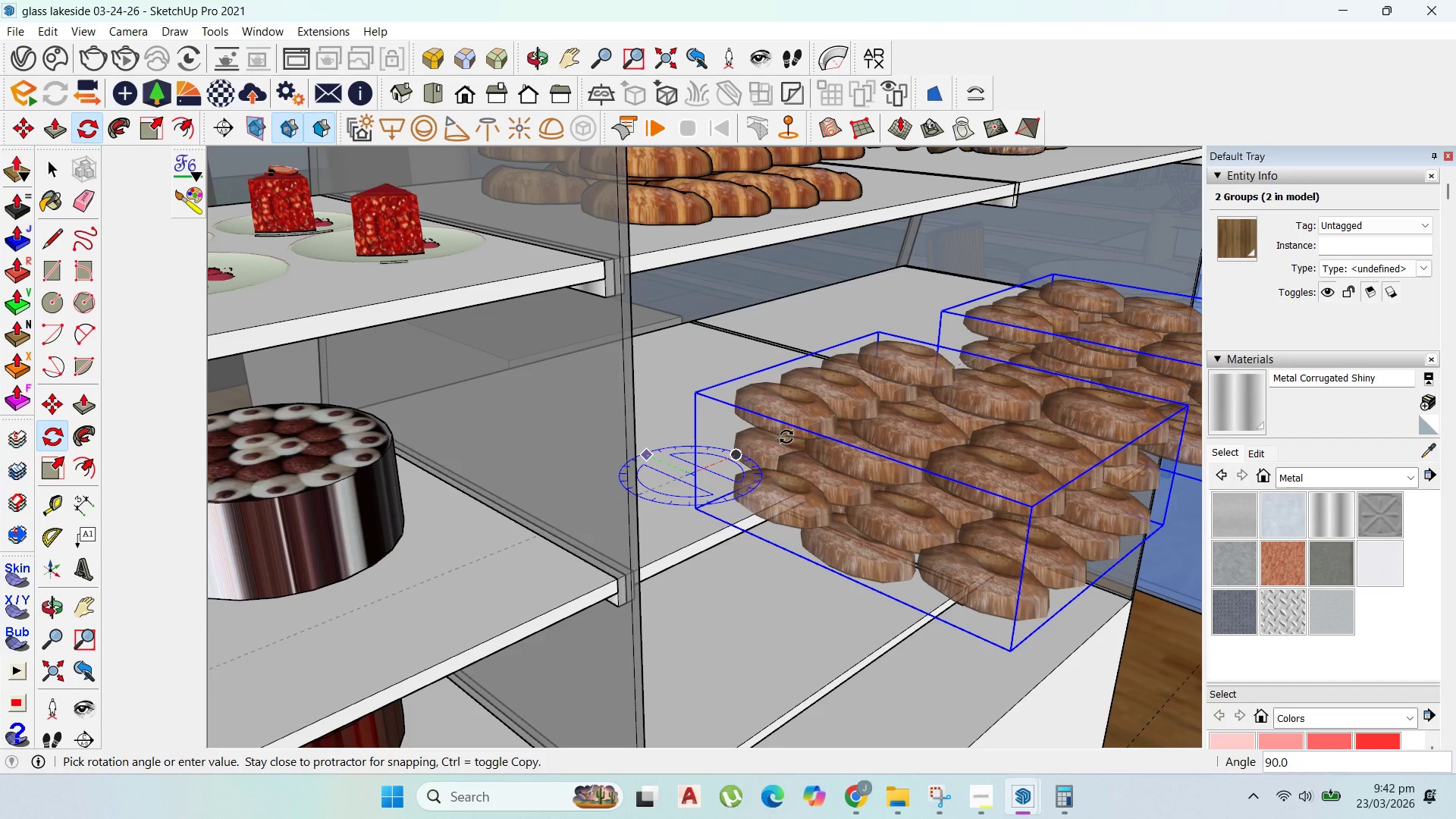 
left_click([786, 437])
 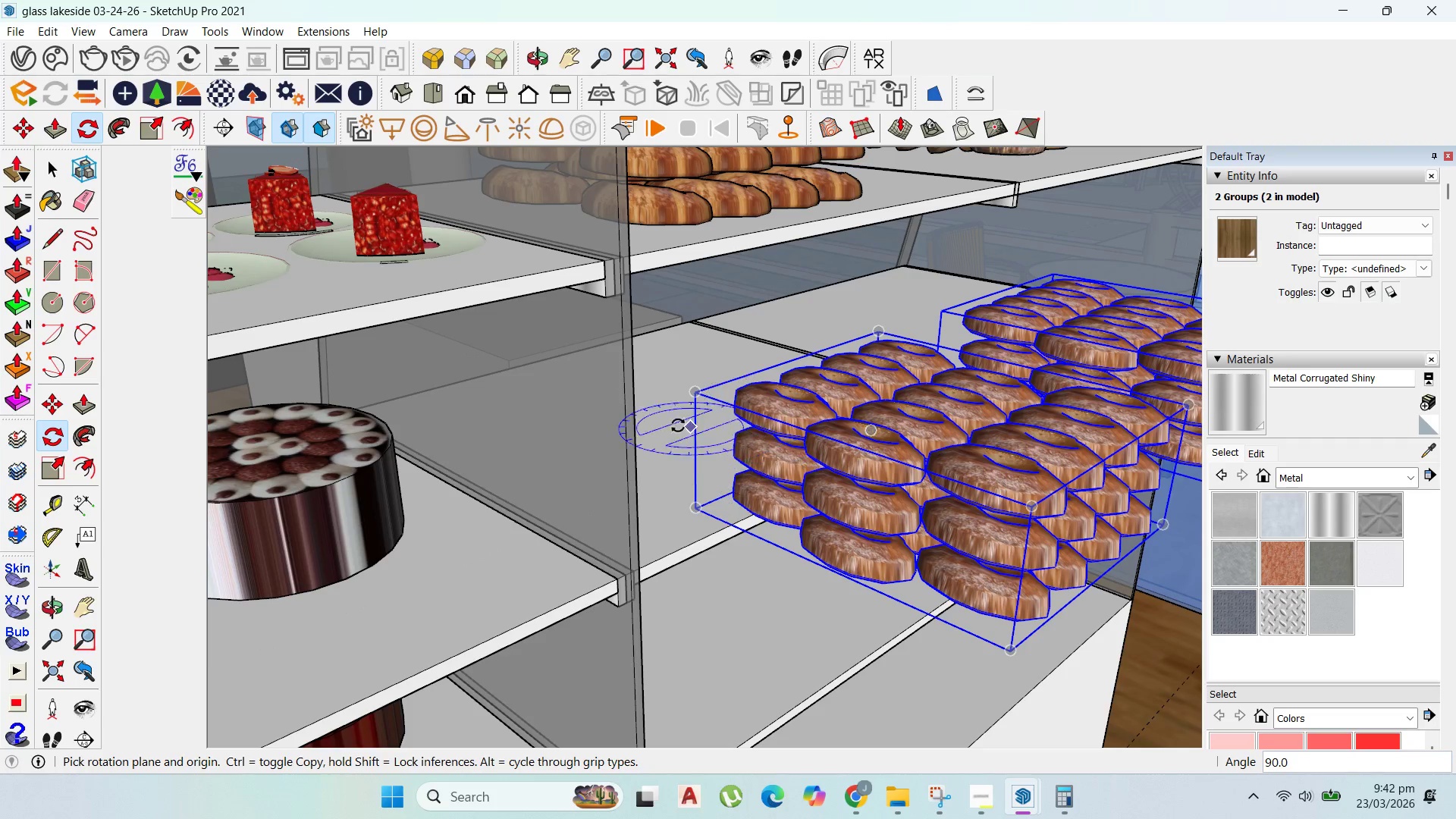 
scroll: coordinate [669, 424], scroll_direction: down, amount: 1.0
 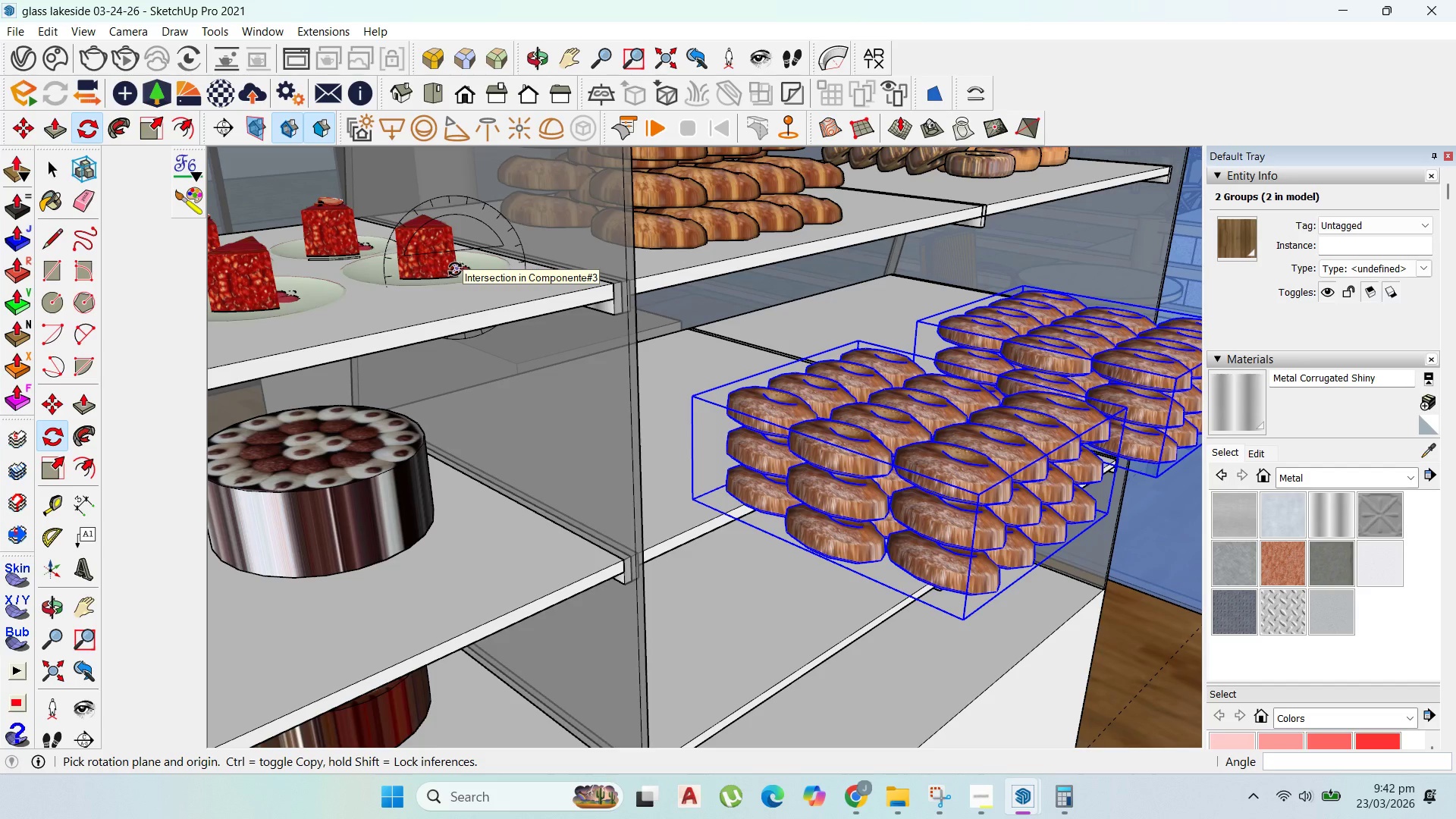 
wait(6.46)
 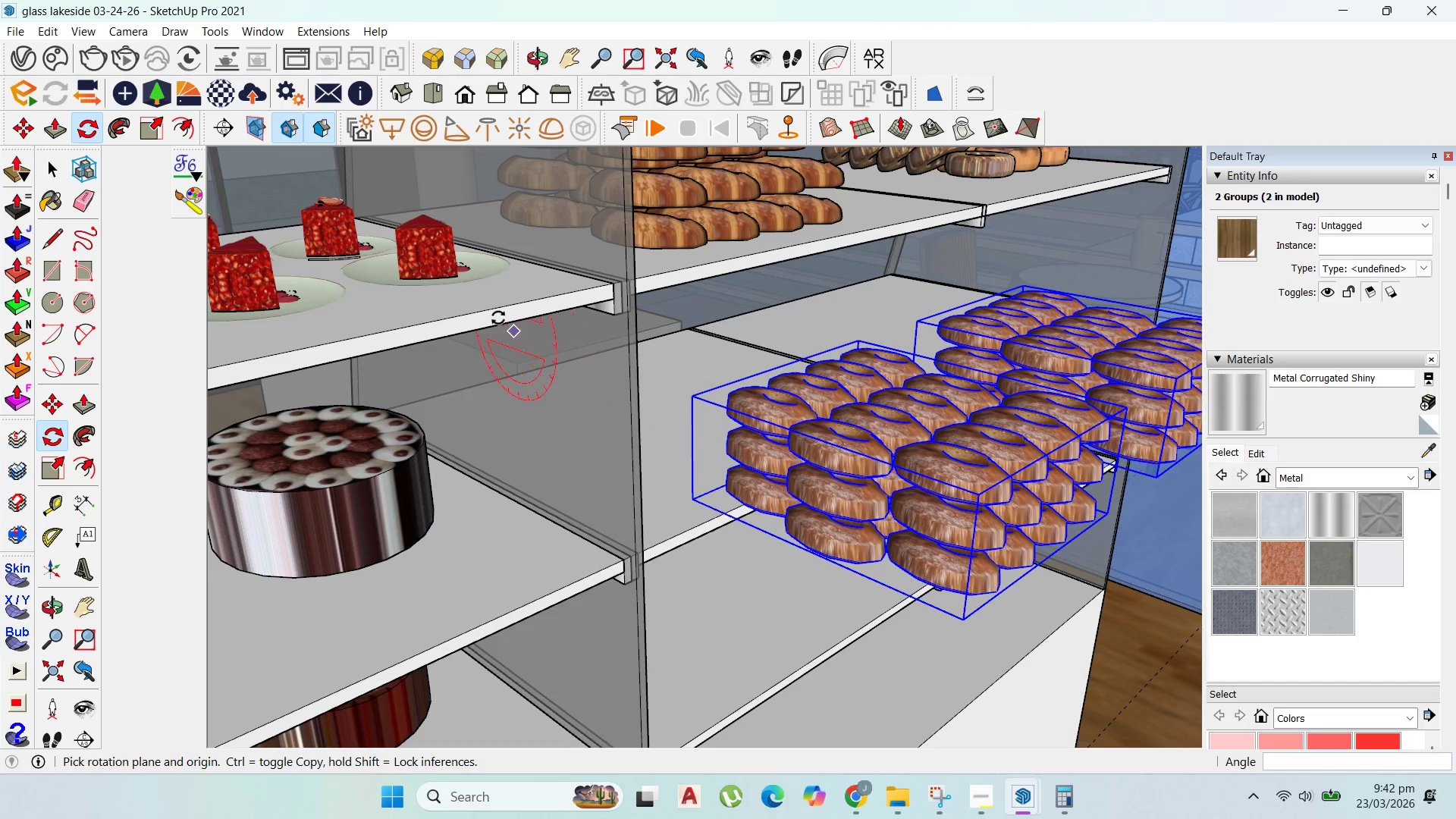 
left_click([62, 173])
 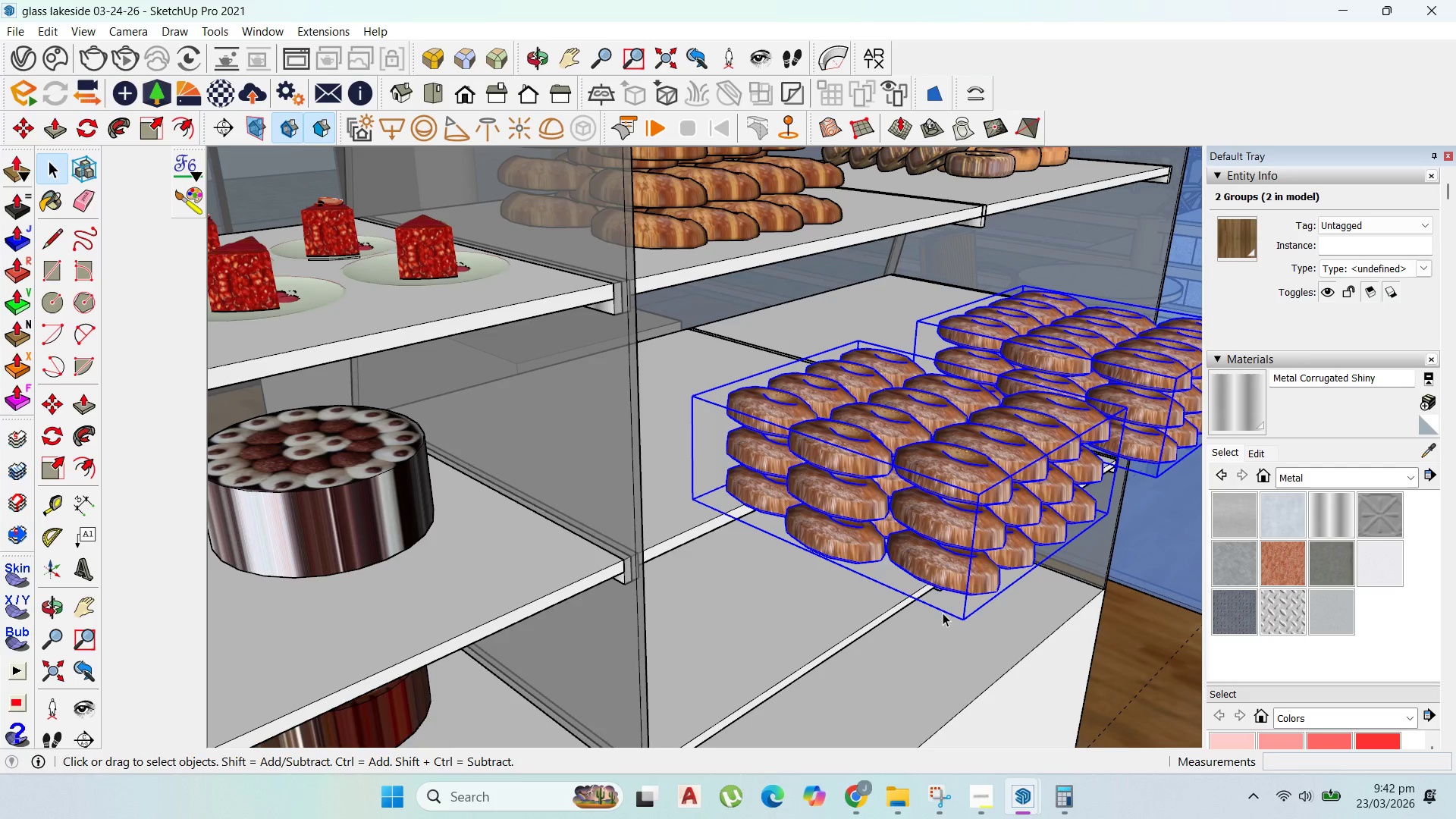 
key(M)
 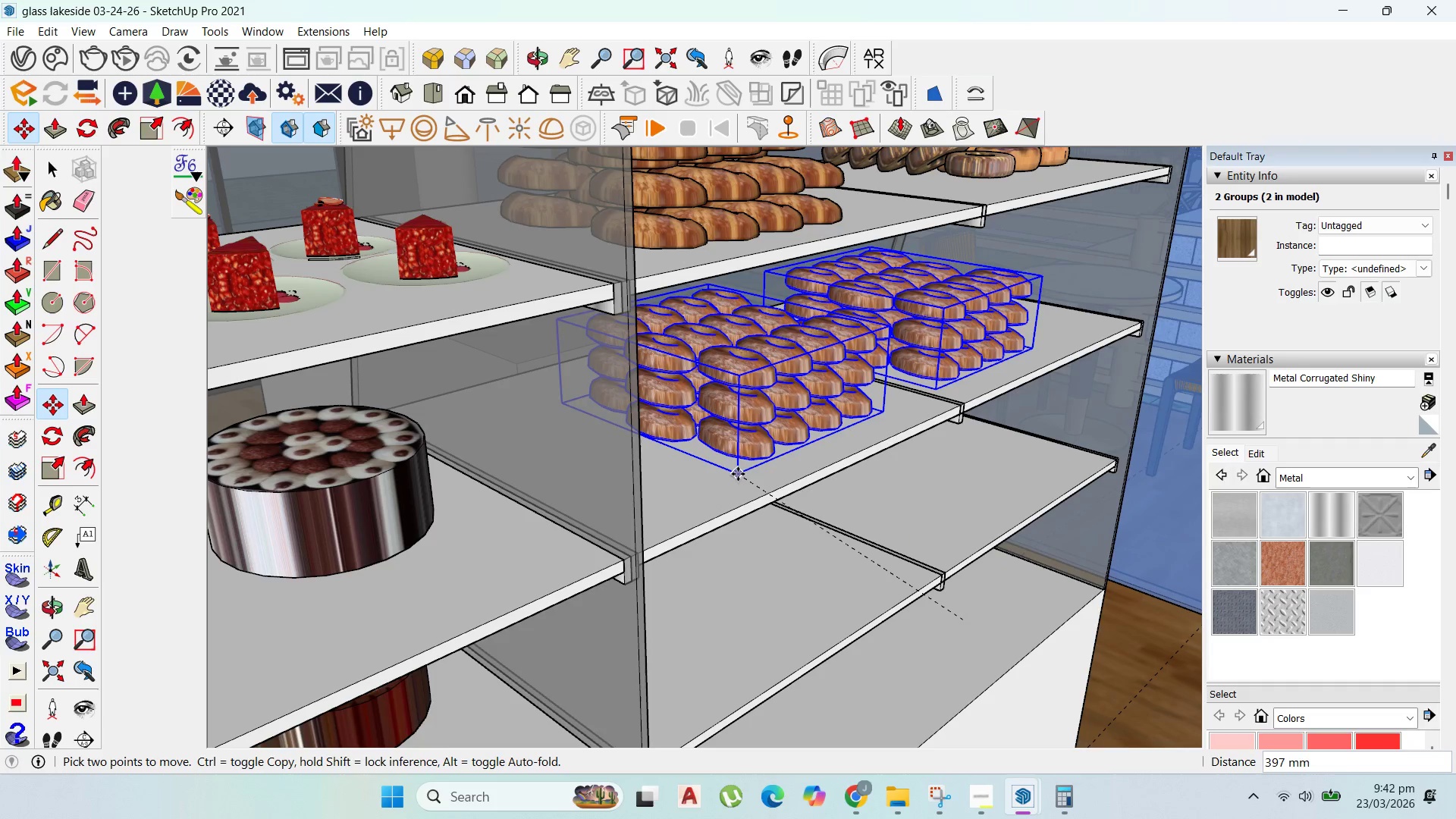 
left_click([738, 474])
 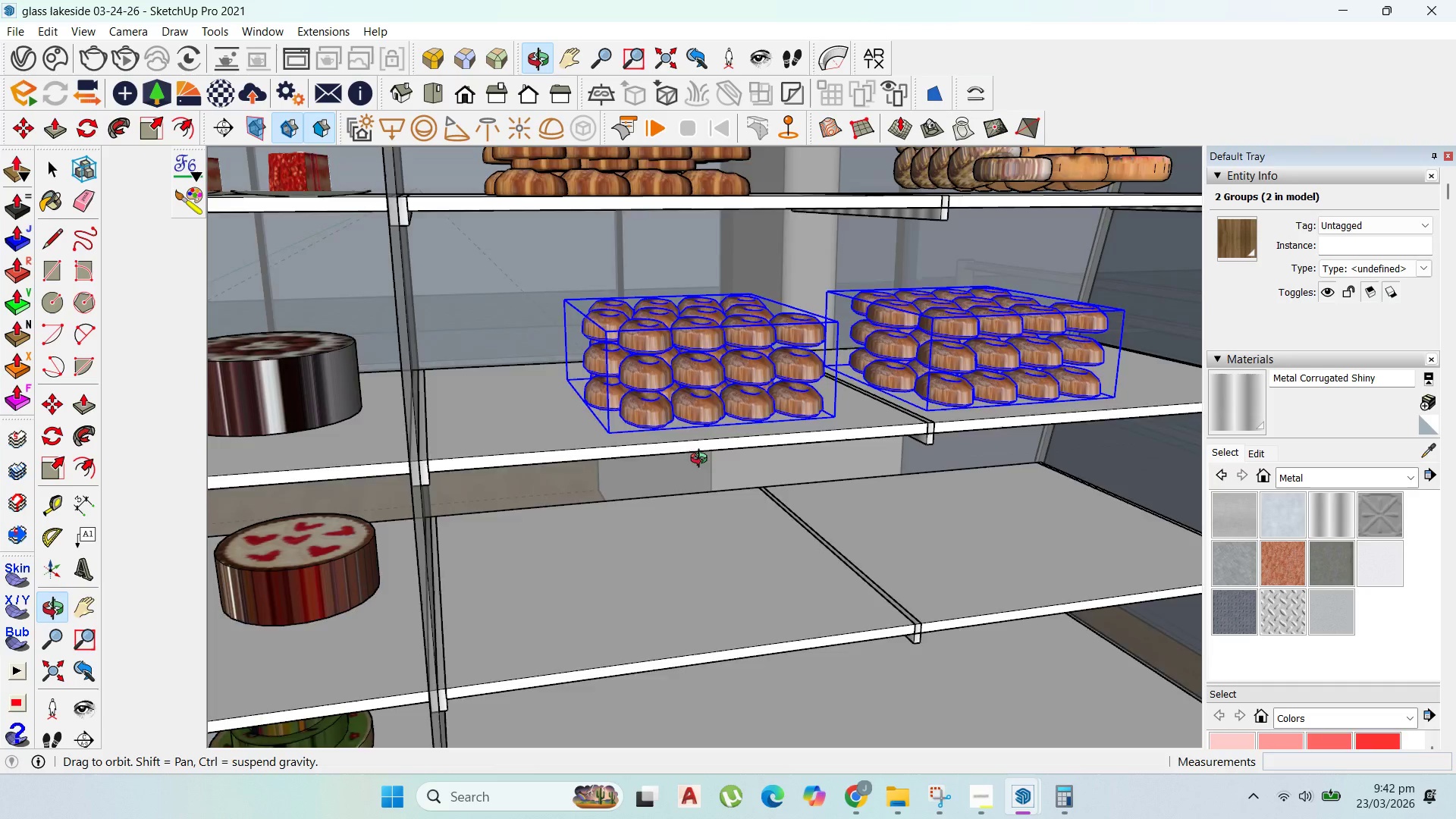 
scroll: coordinate [755, 526], scroll_direction: down, amount: 1.0
 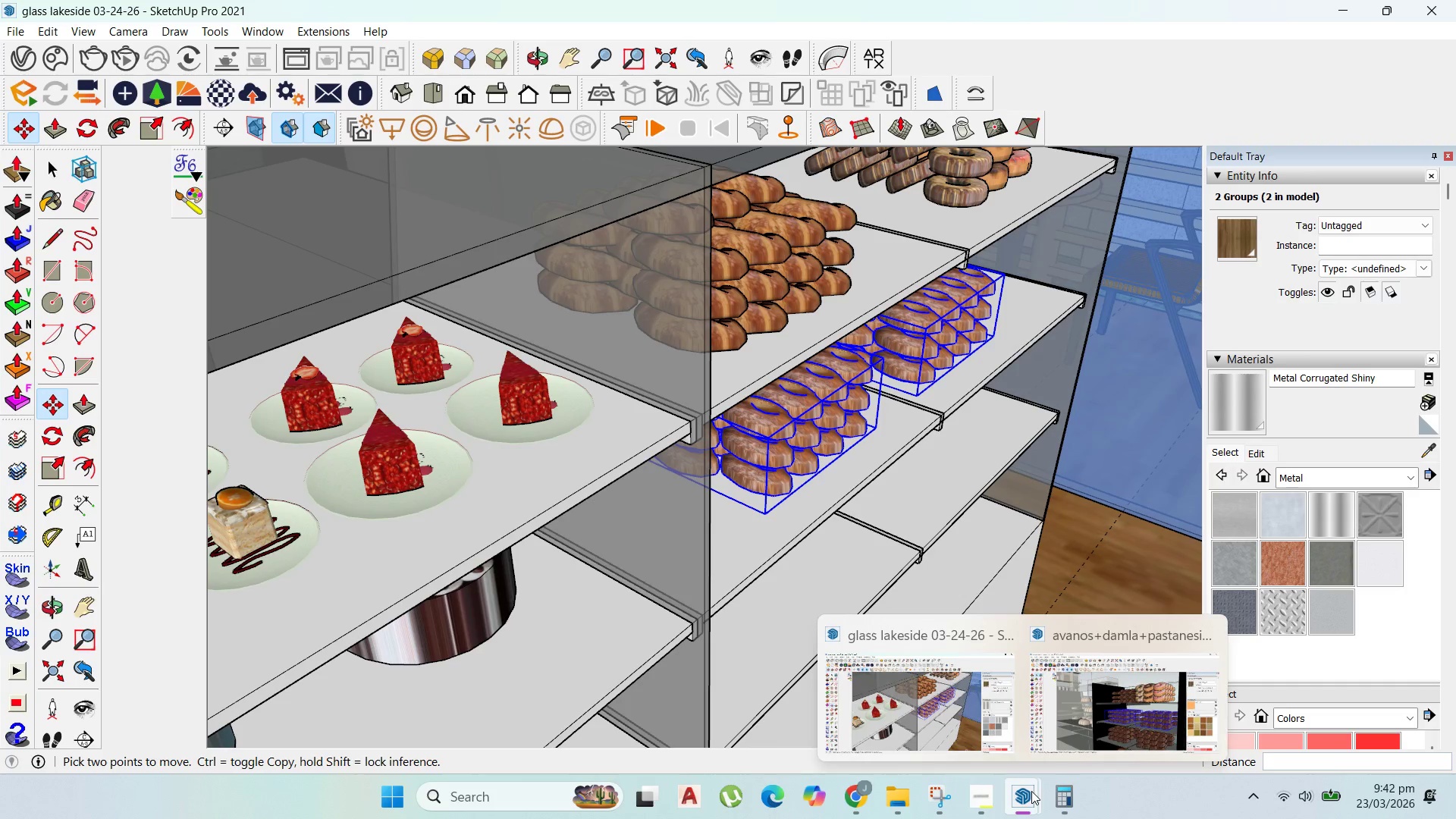 
left_click([1141, 727])
 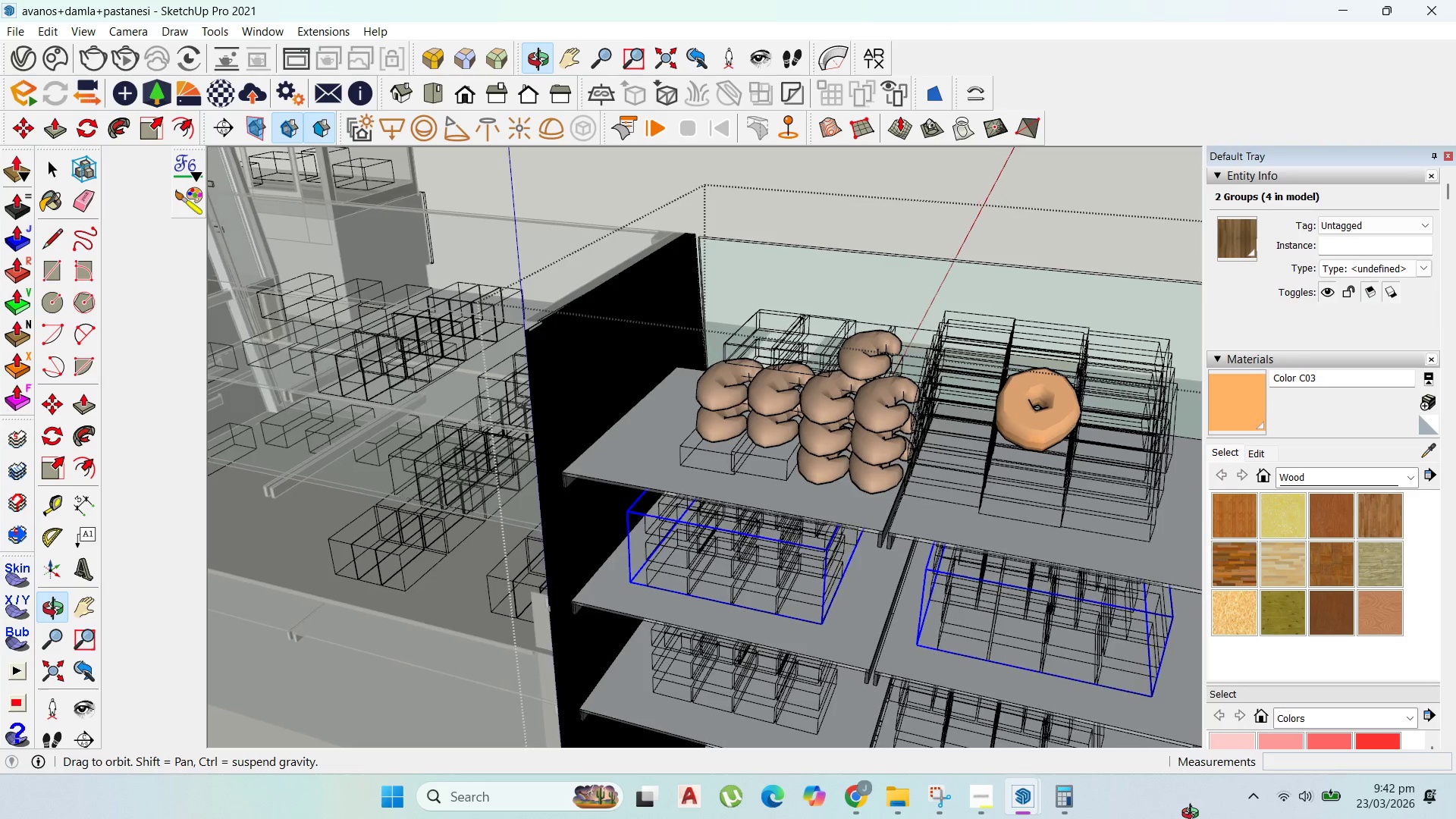 
scroll: coordinate [888, 352], scroll_direction: down, amount: 2.0
 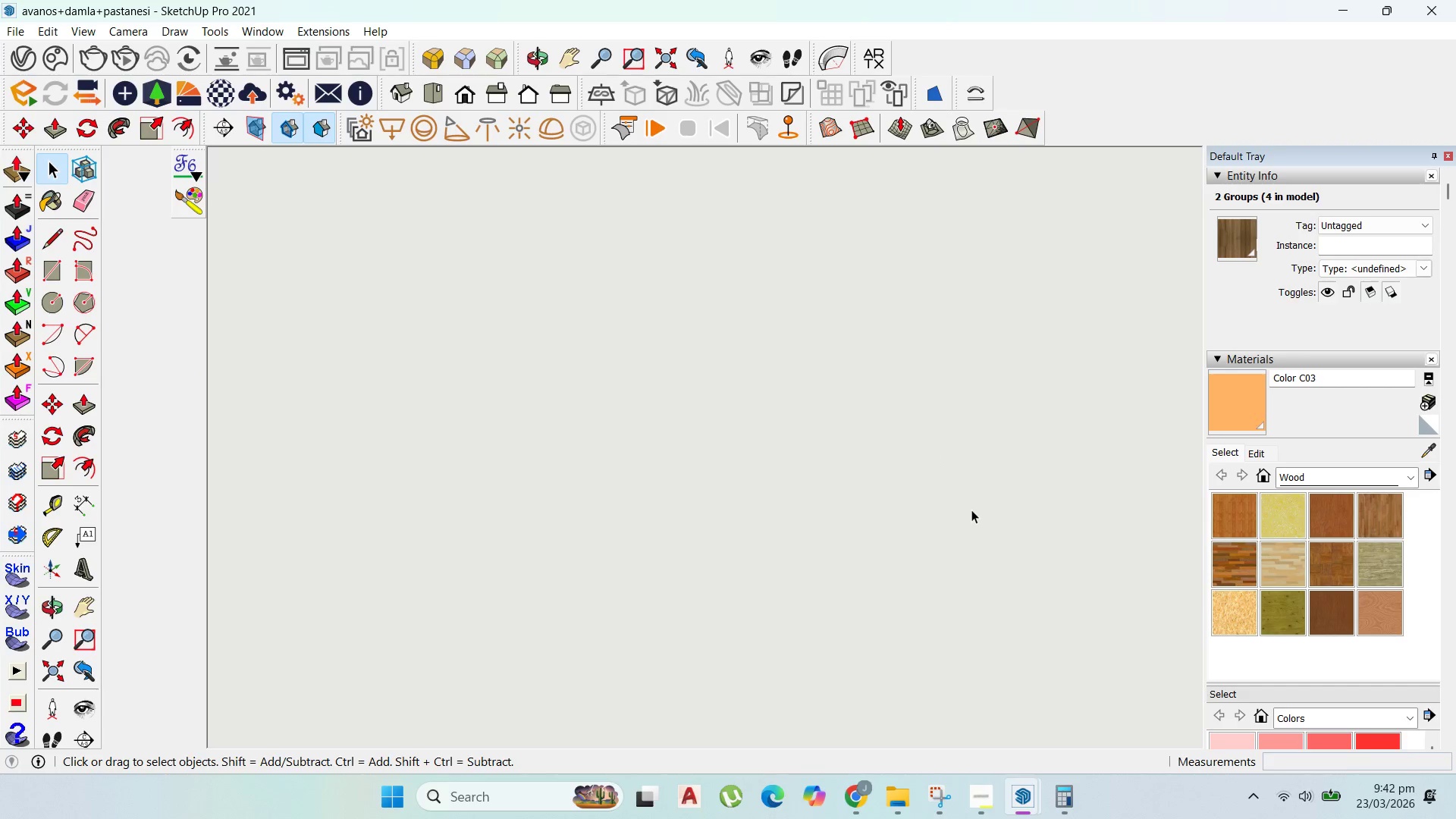 
scroll: coordinate [1030, 658], scroll_direction: up, amount: 18.0
 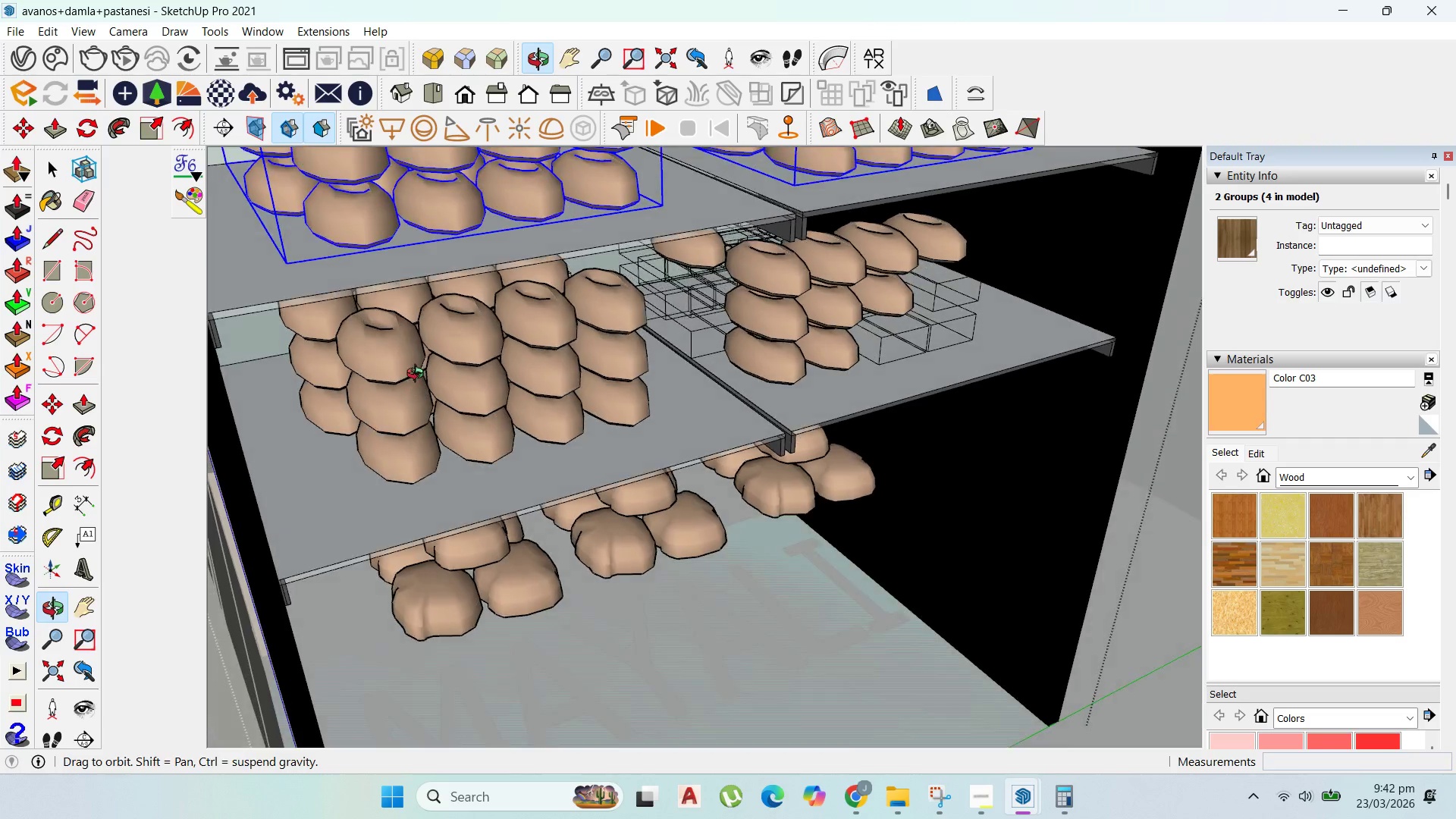 
left_click([55, 174])
 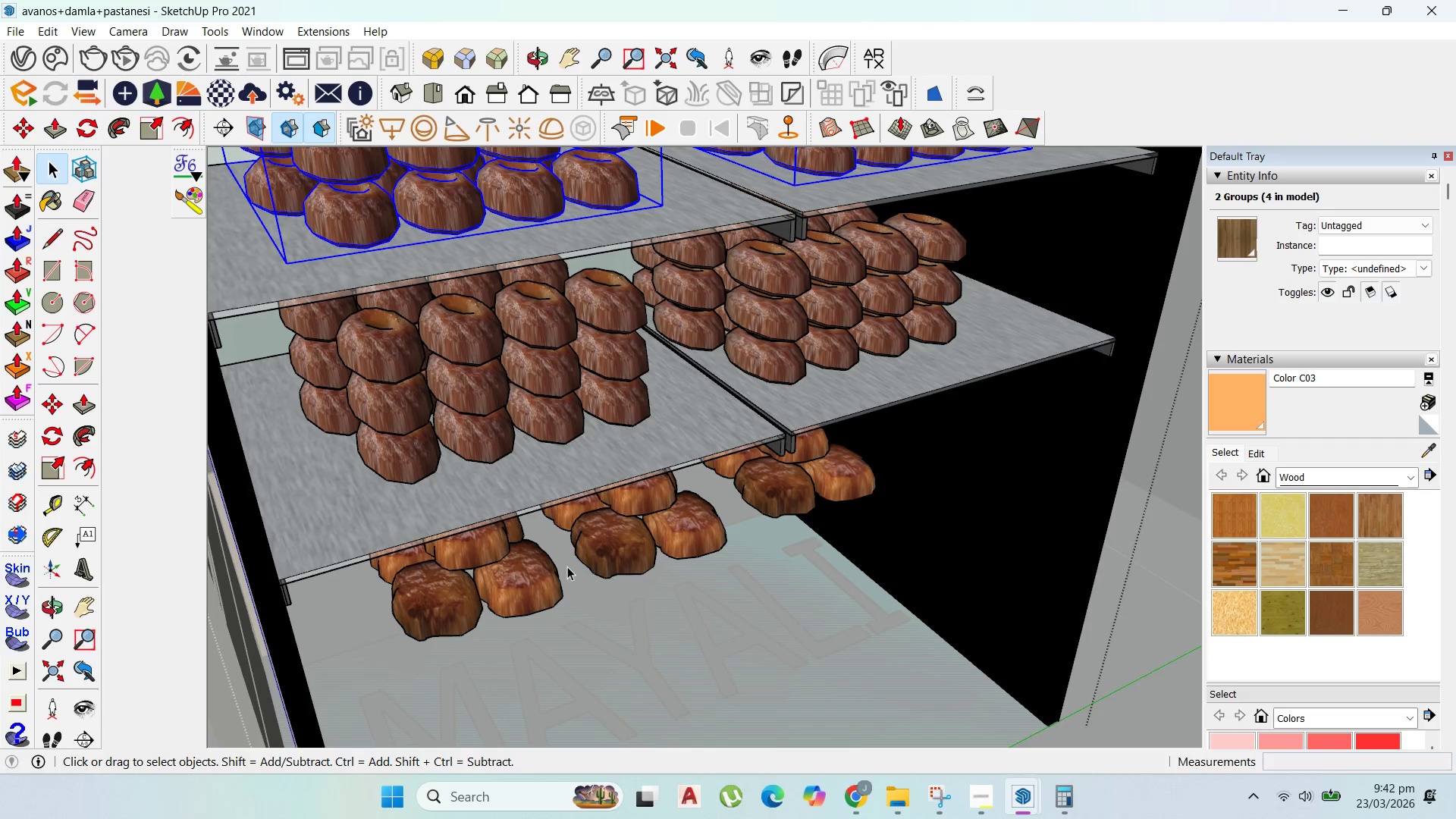 
left_click([484, 569])
 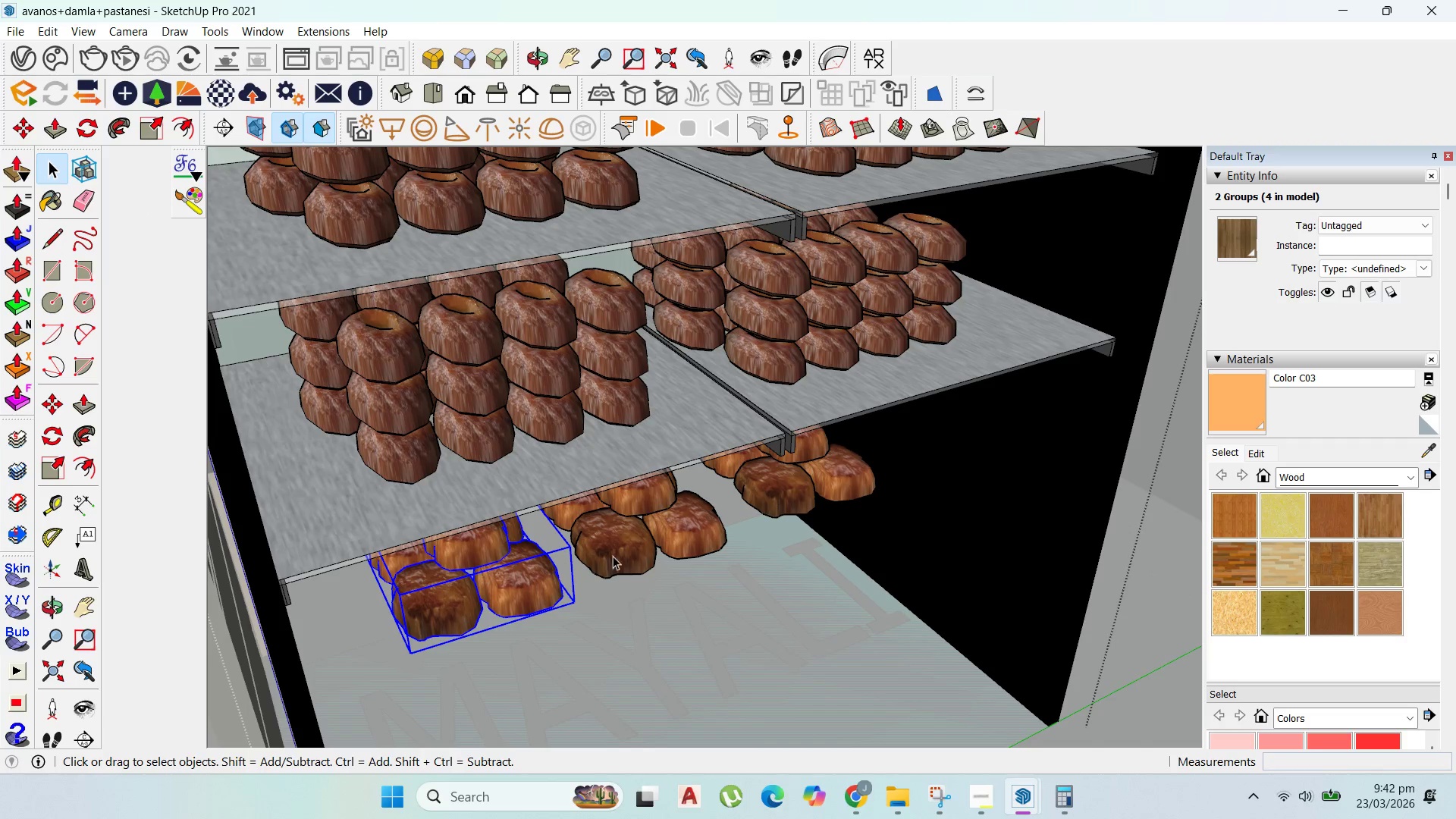 
hold_key(key=ShiftLeft, duration=1.17)
left_click([680, 541])
 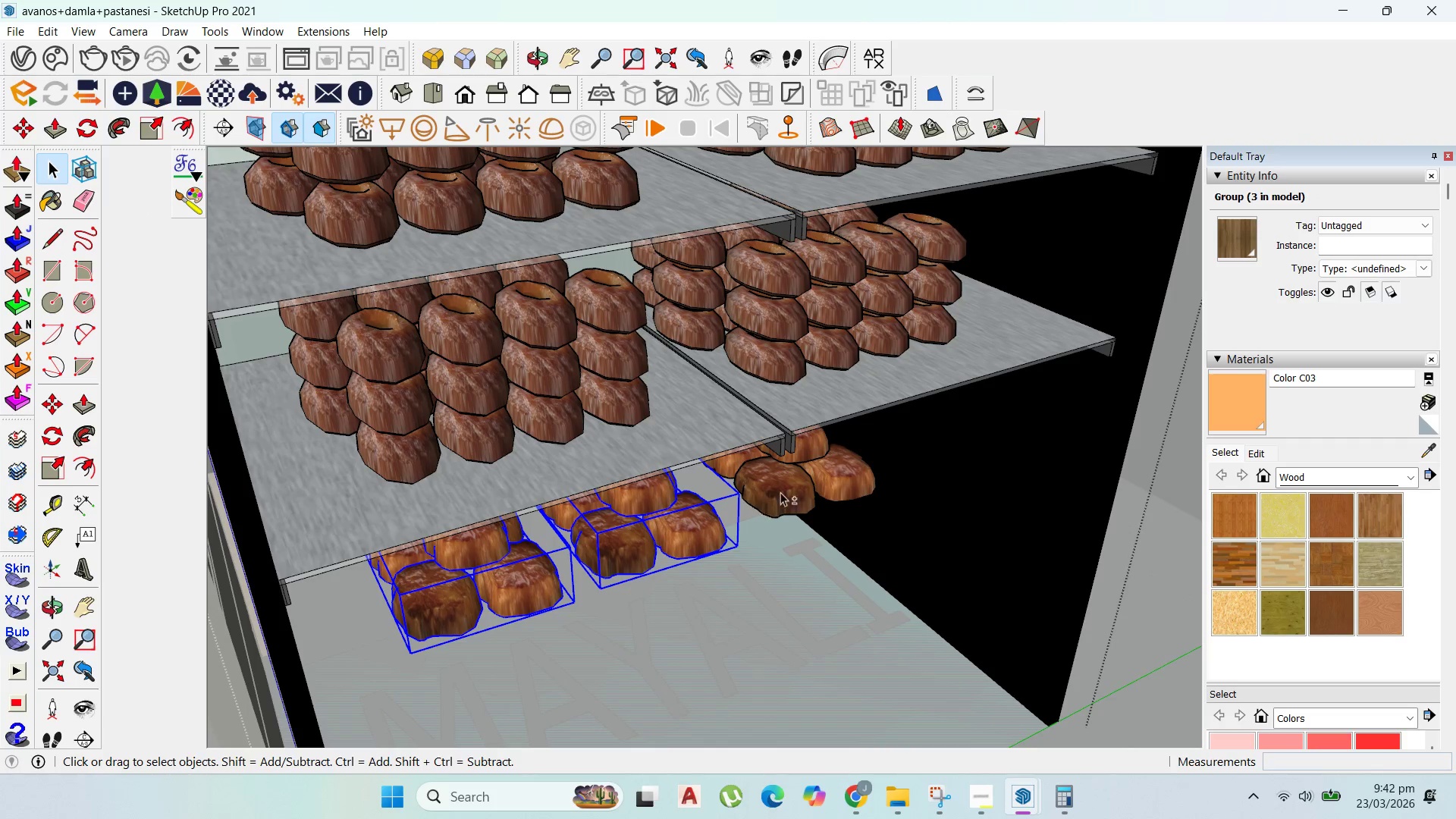 
left_click([799, 485])
 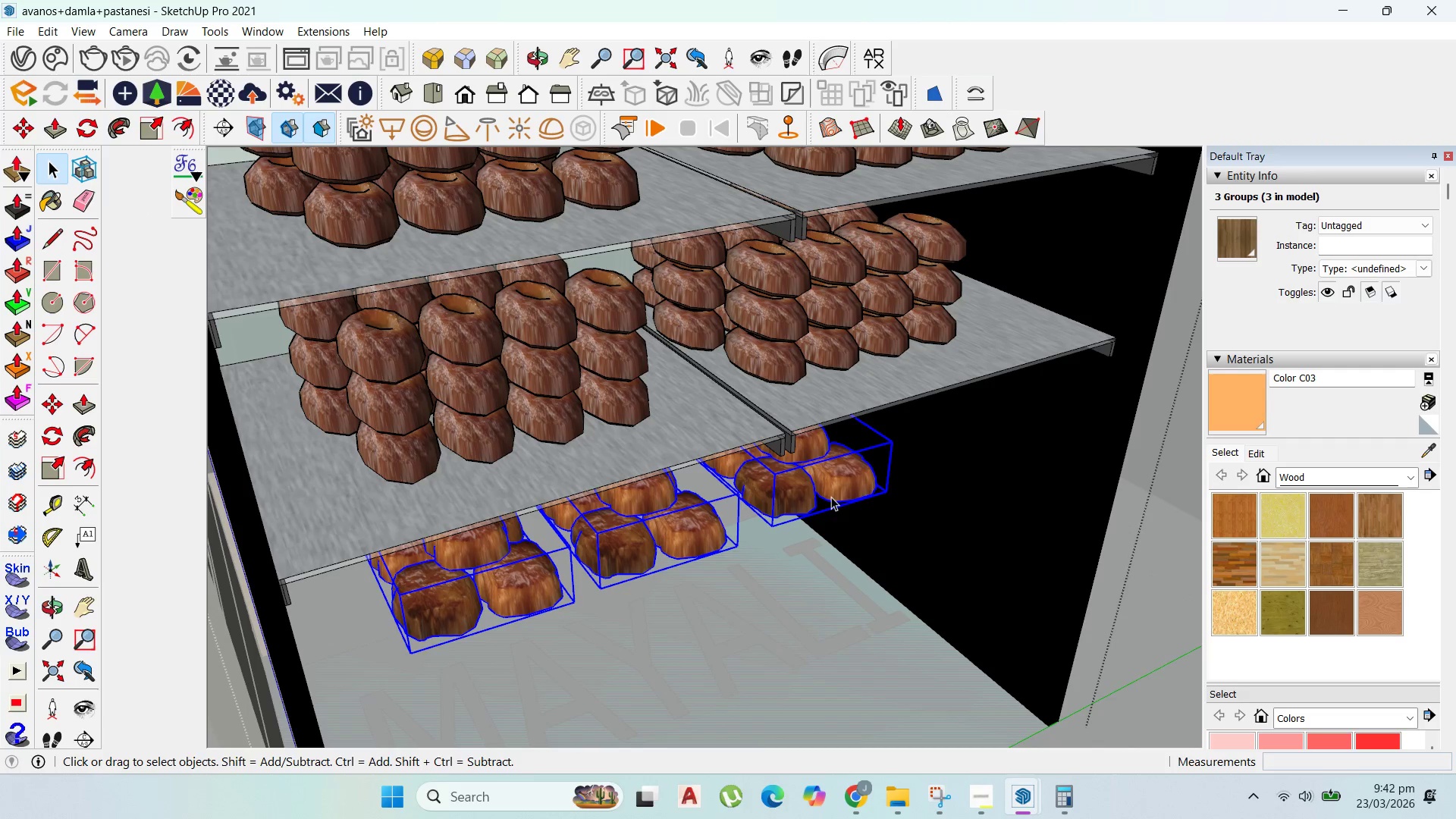 
key(Control+C)
 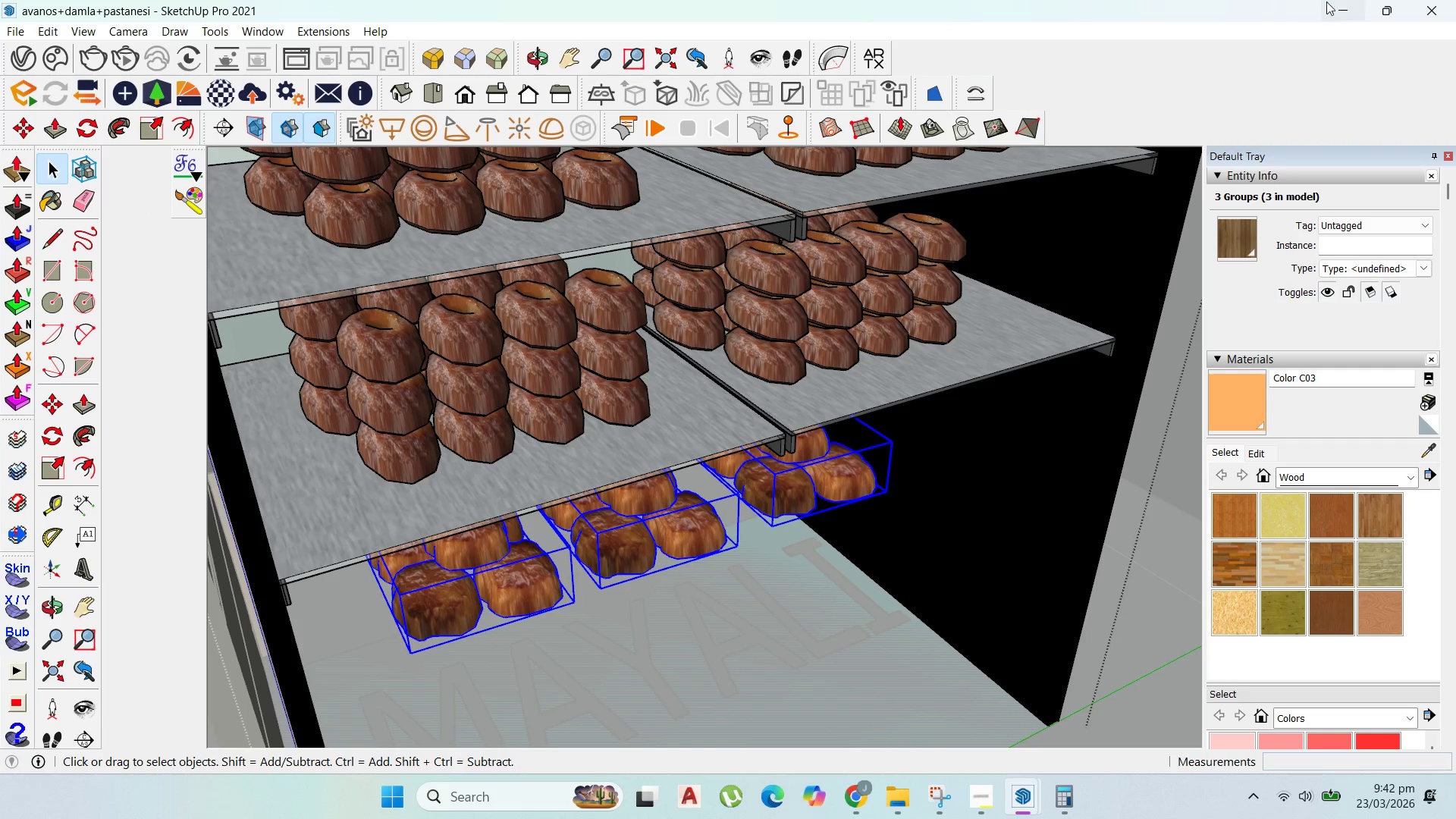 
left_click([1339, 2])
 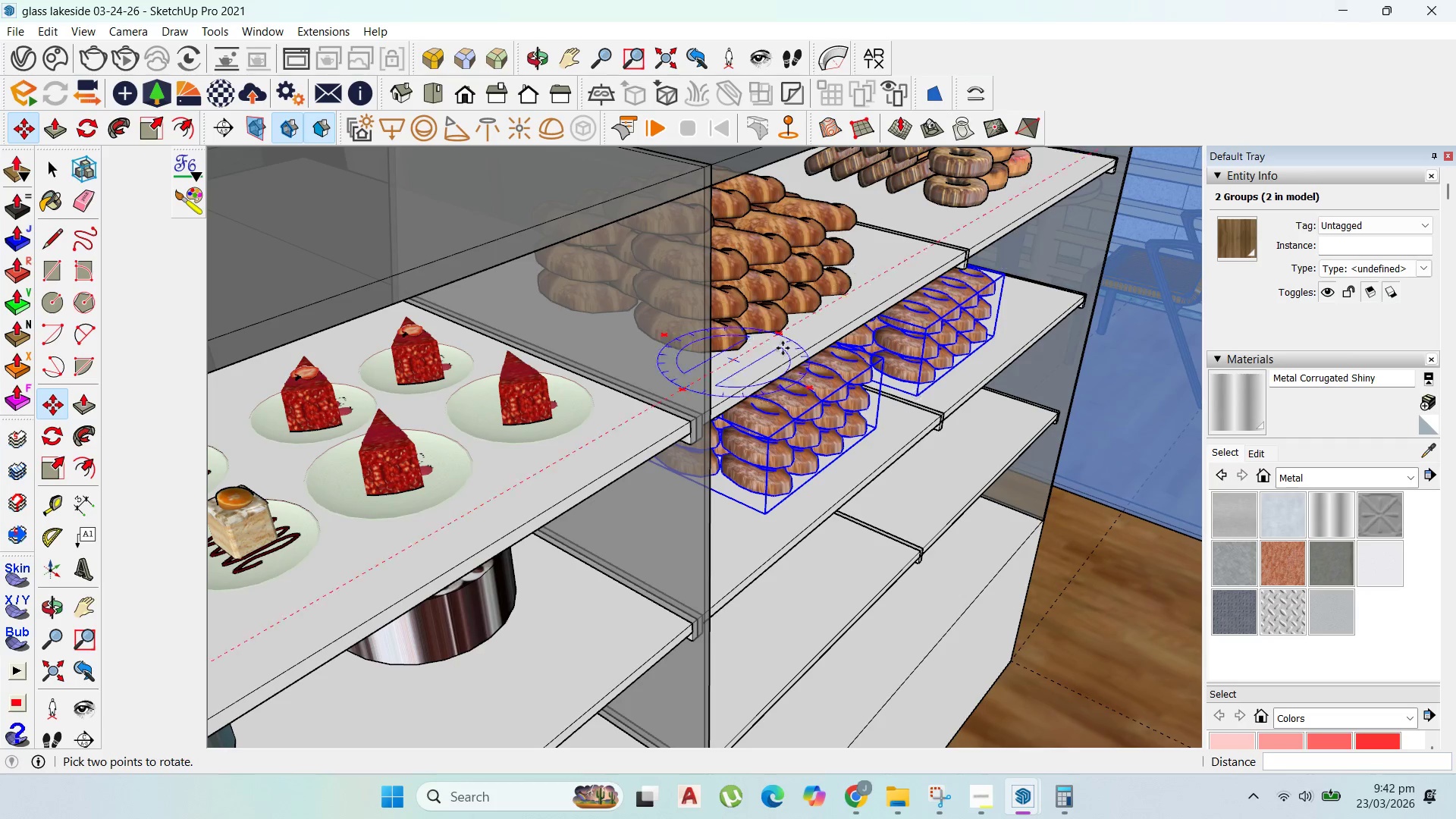 
scroll: coordinate [851, 513], scroll_direction: up, amount: 3.0
 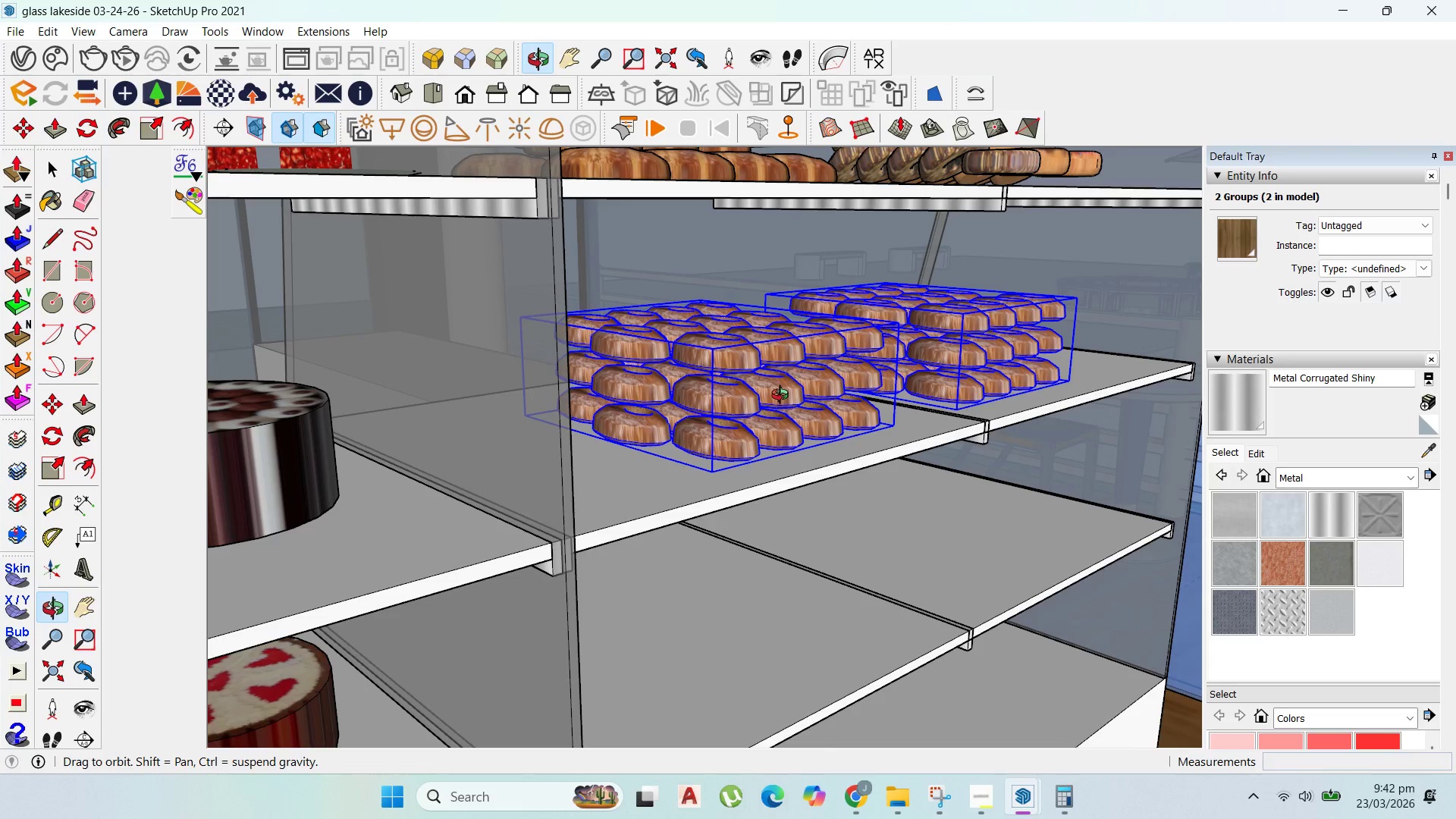 
key(Control+V)
 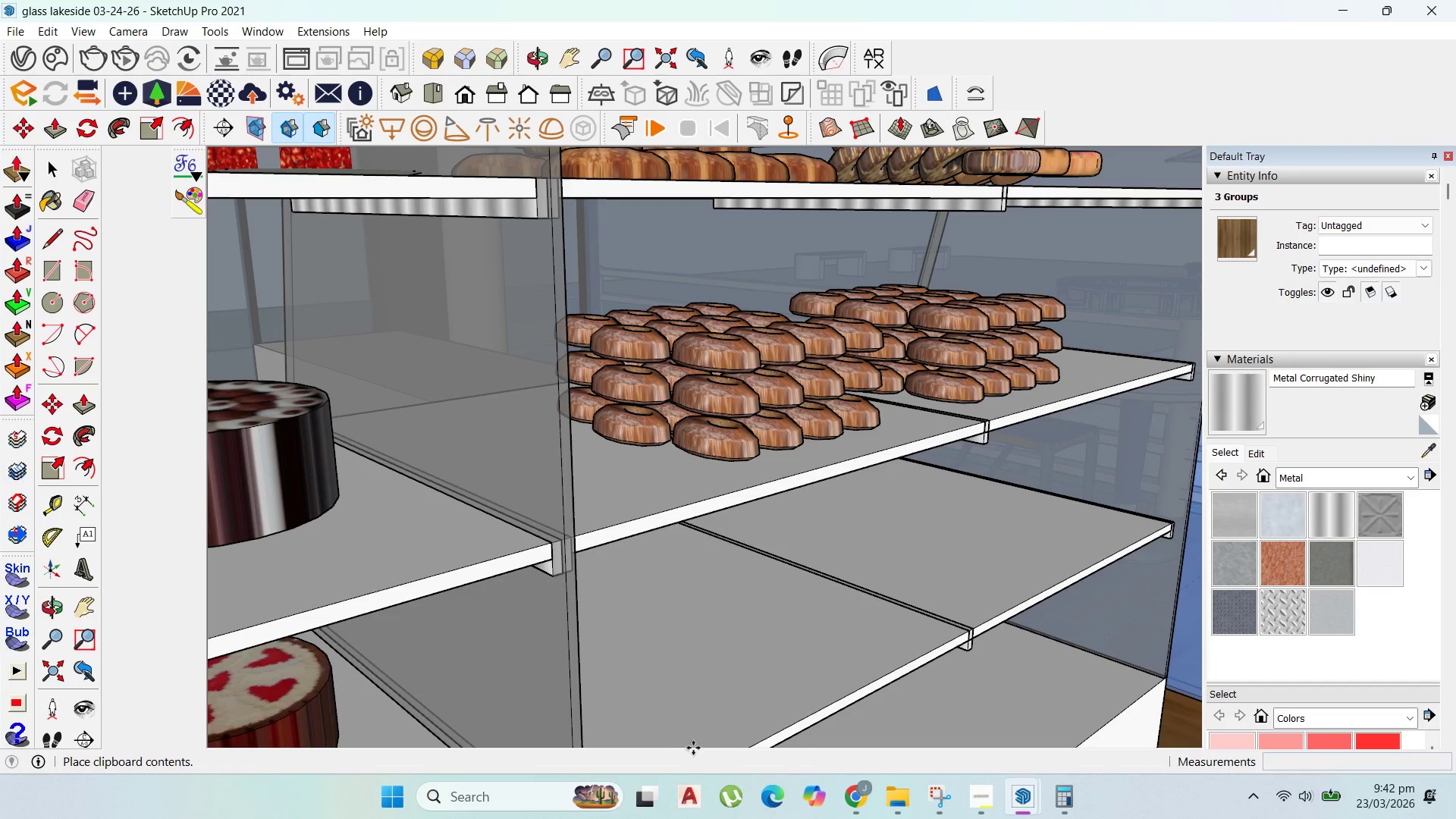 
left_click([687, 727])
 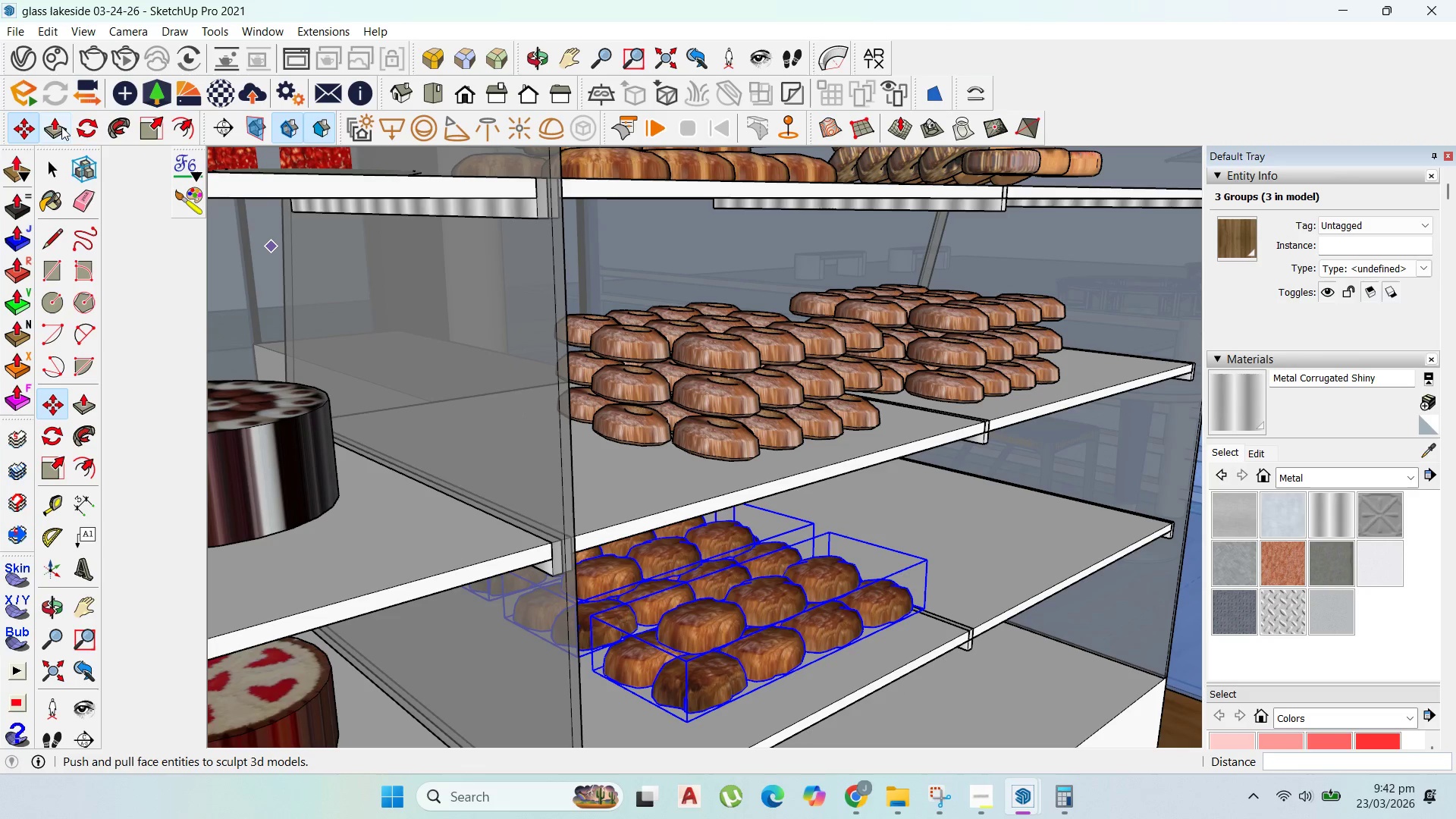 
left_click_drag(start_coordinate=[82, 120], to_coordinate=[86, 120])
 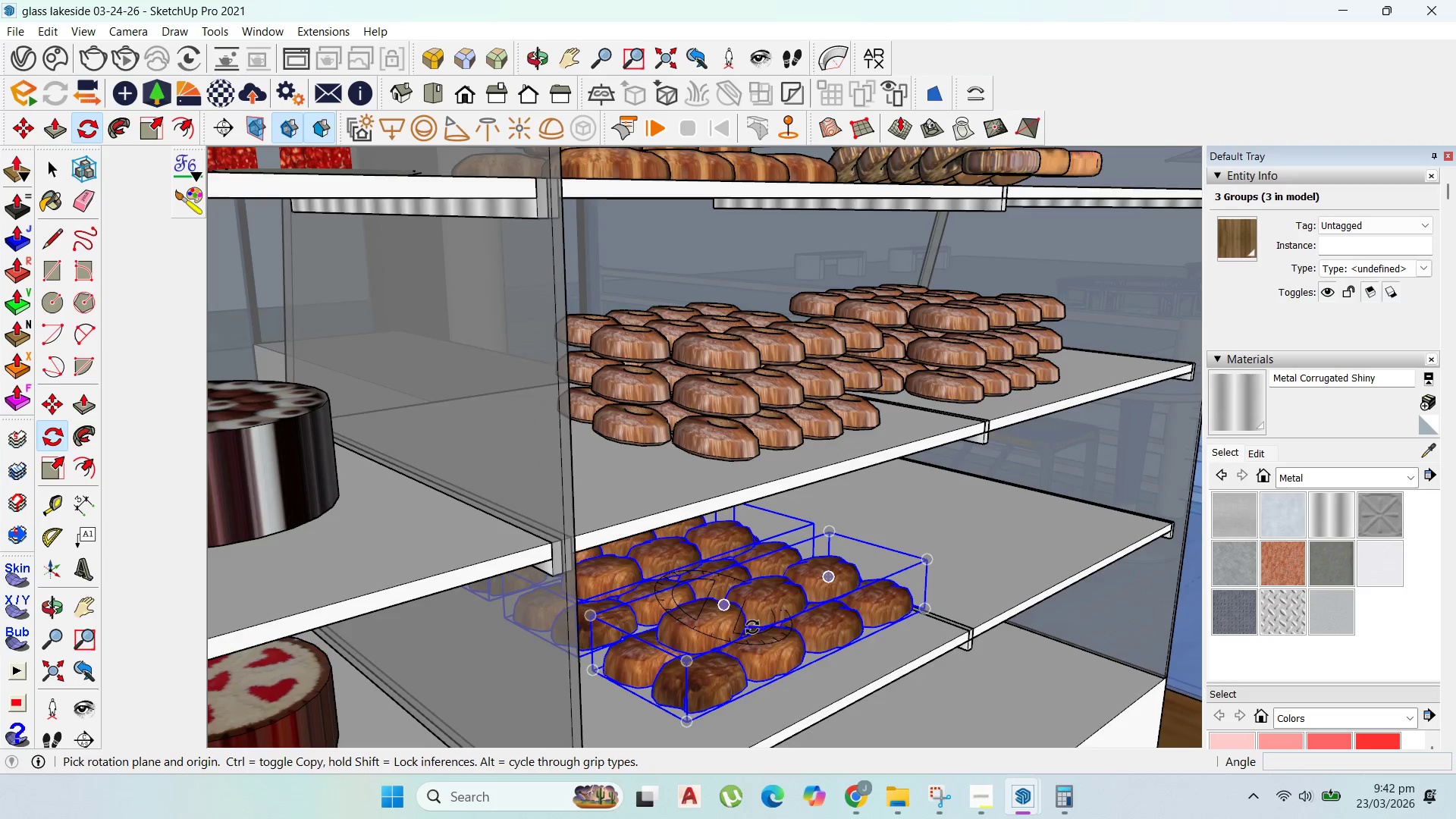 
scroll: coordinate [769, 661], scroll_direction: up, amount: 3.0
 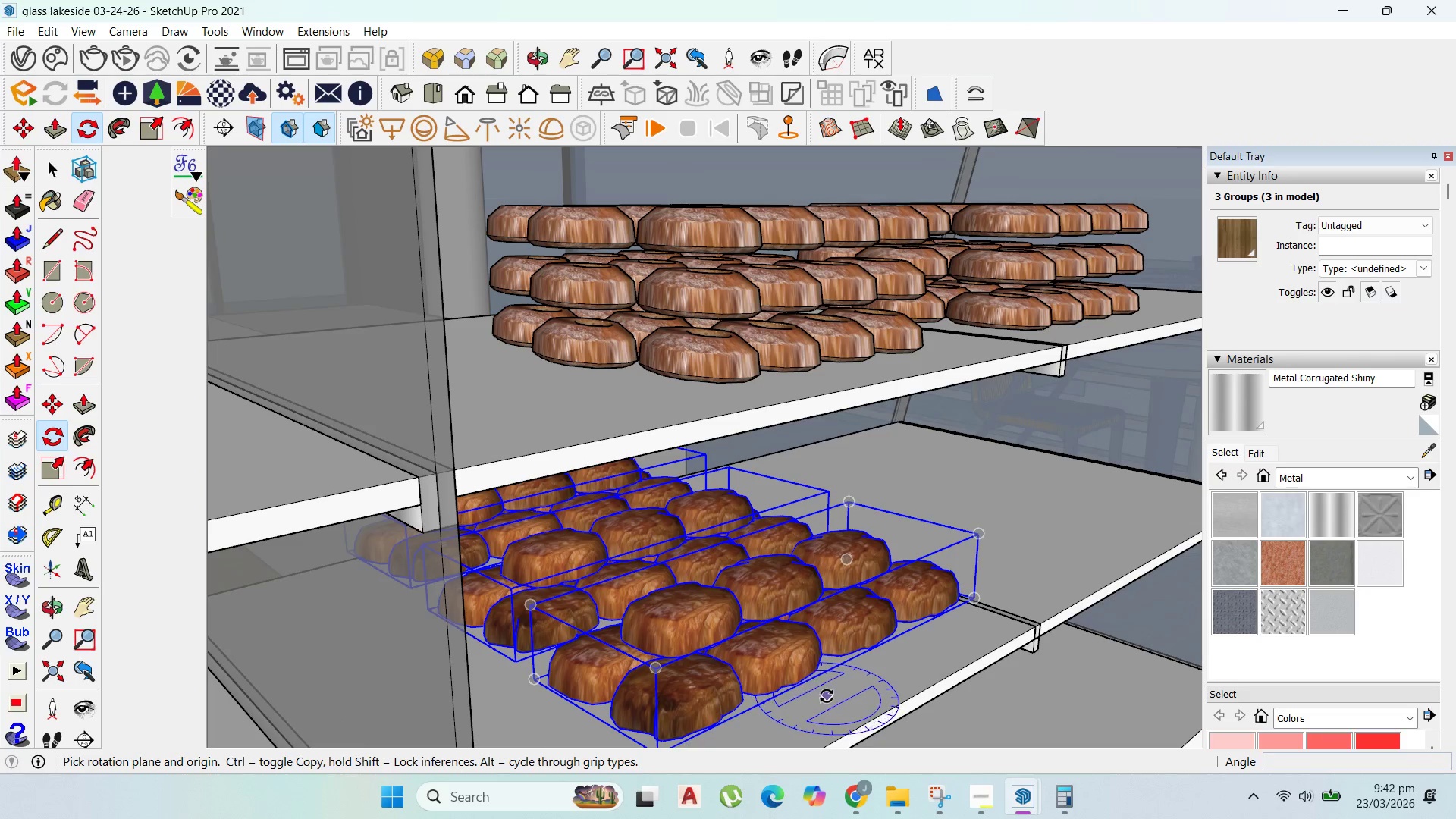 
left_click([827, 697])
 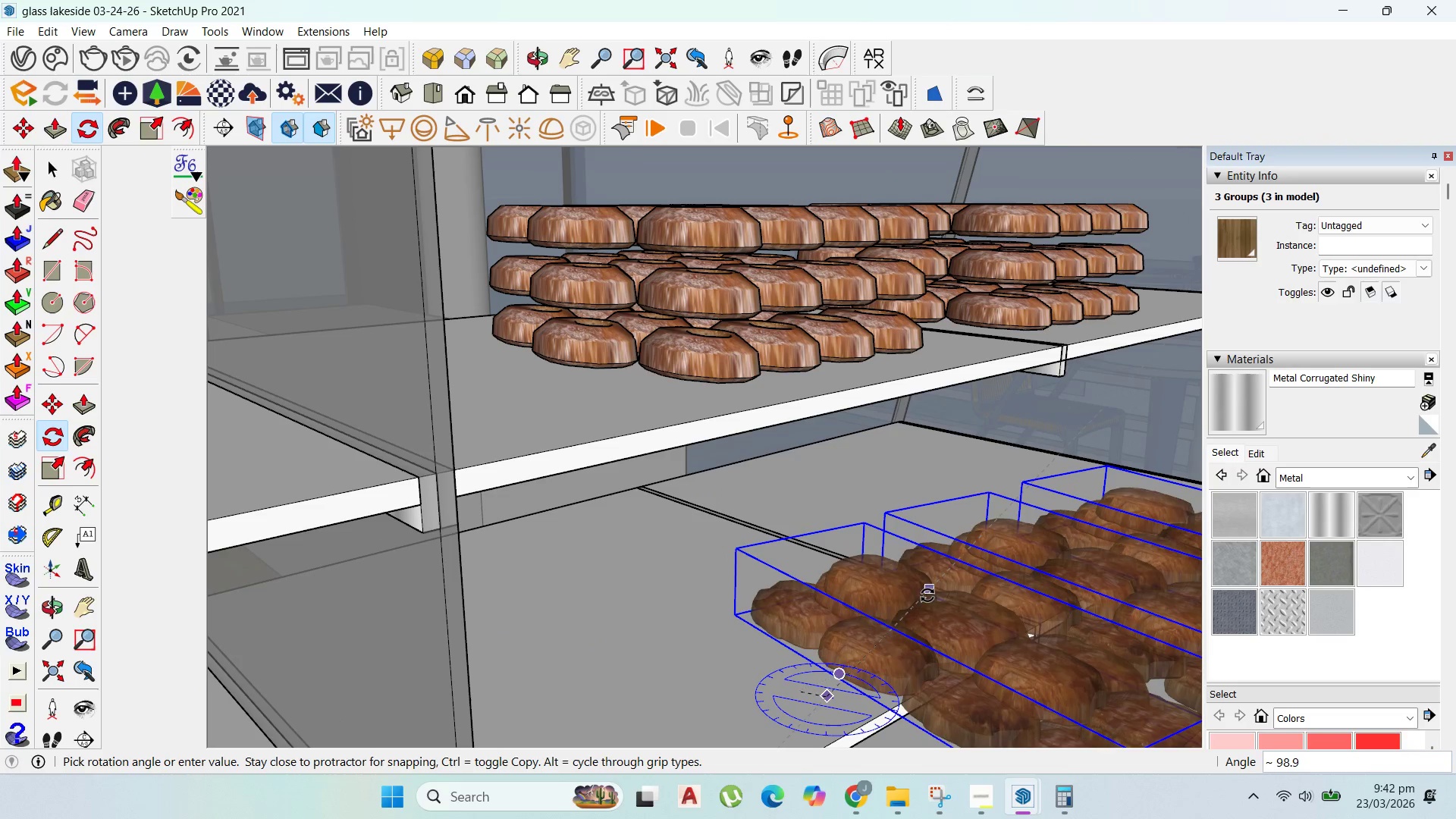 
key(Escape)
 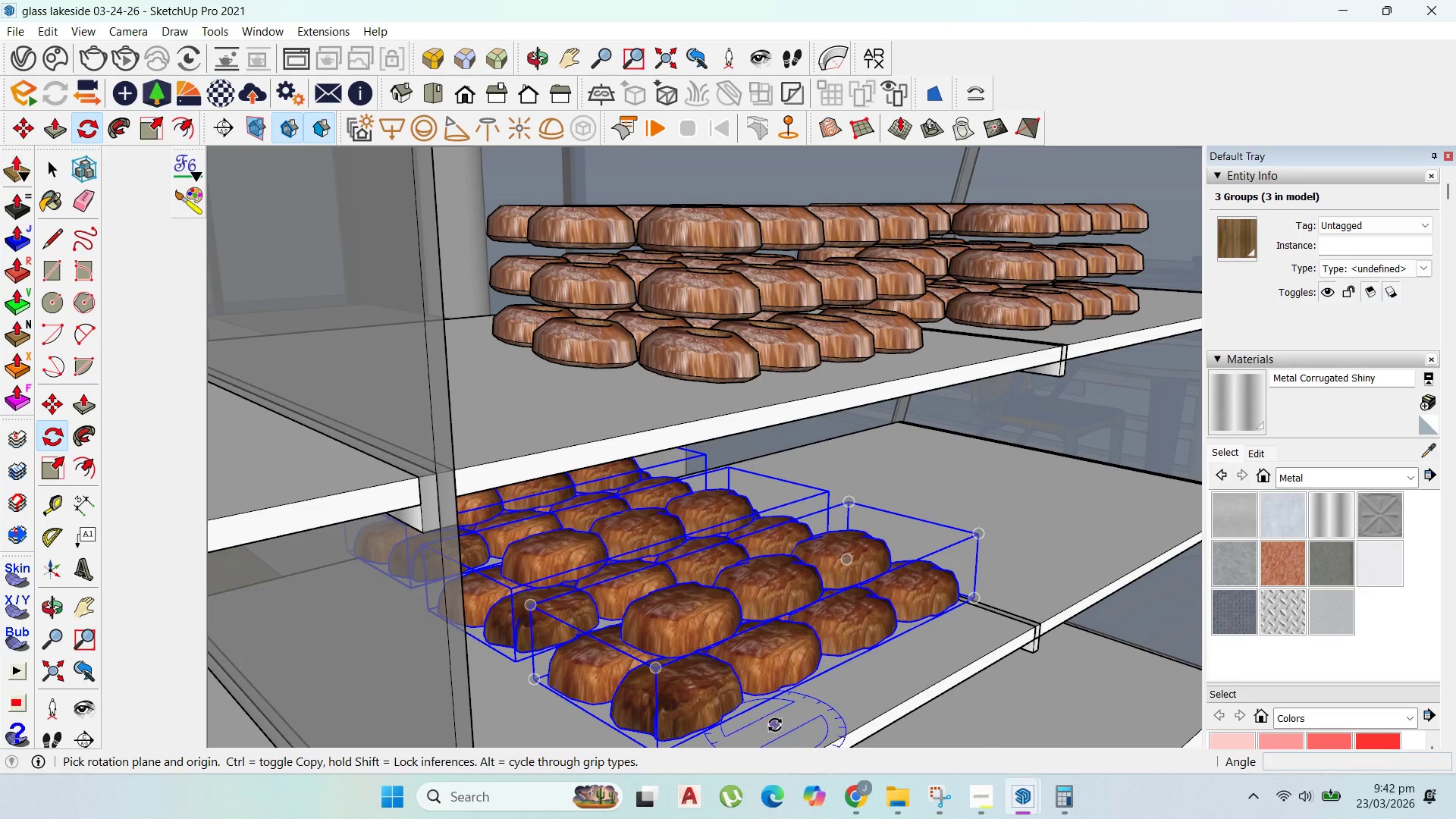 
left_click([776, 725])
 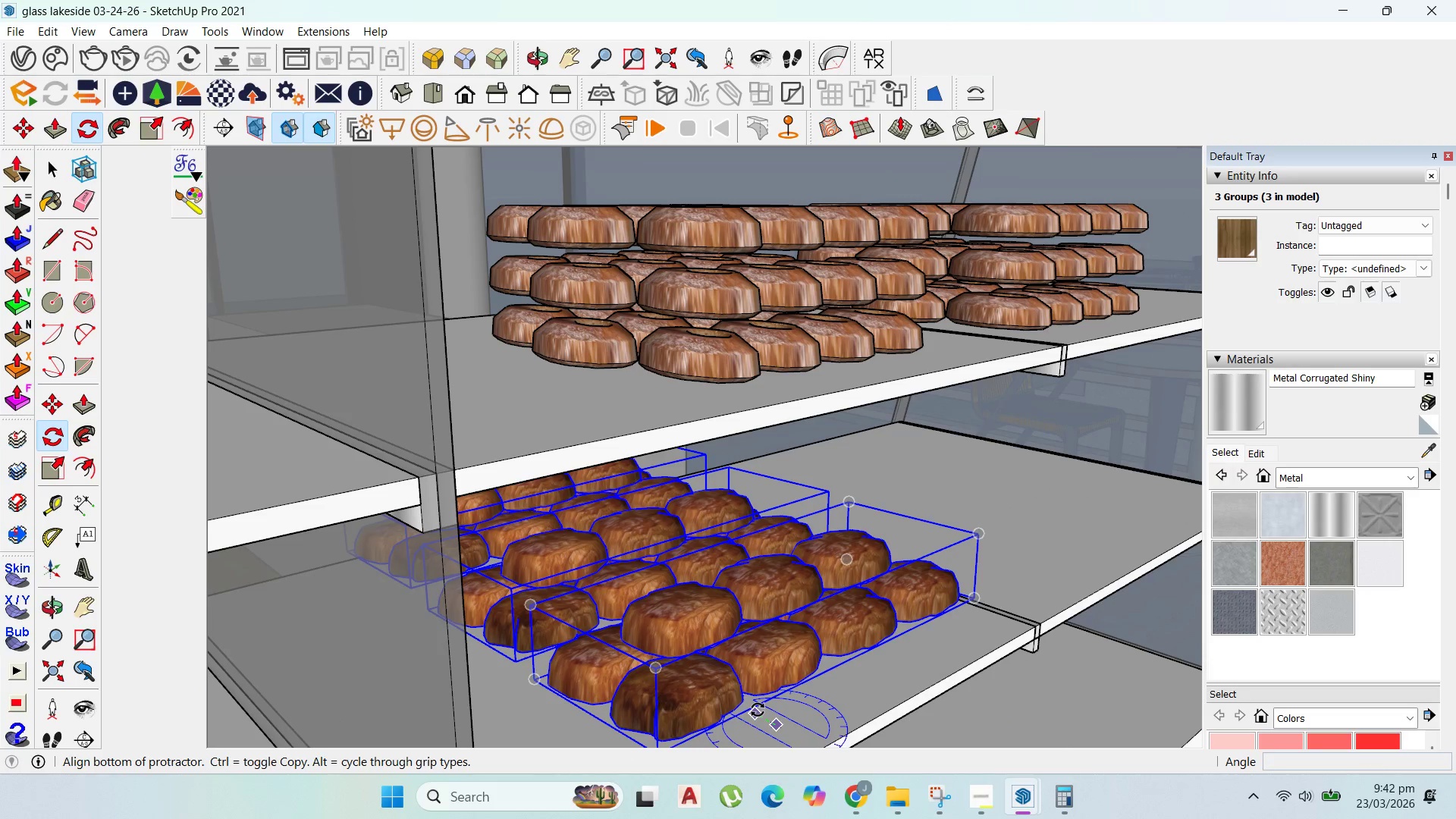 
left_click([758, 710])
 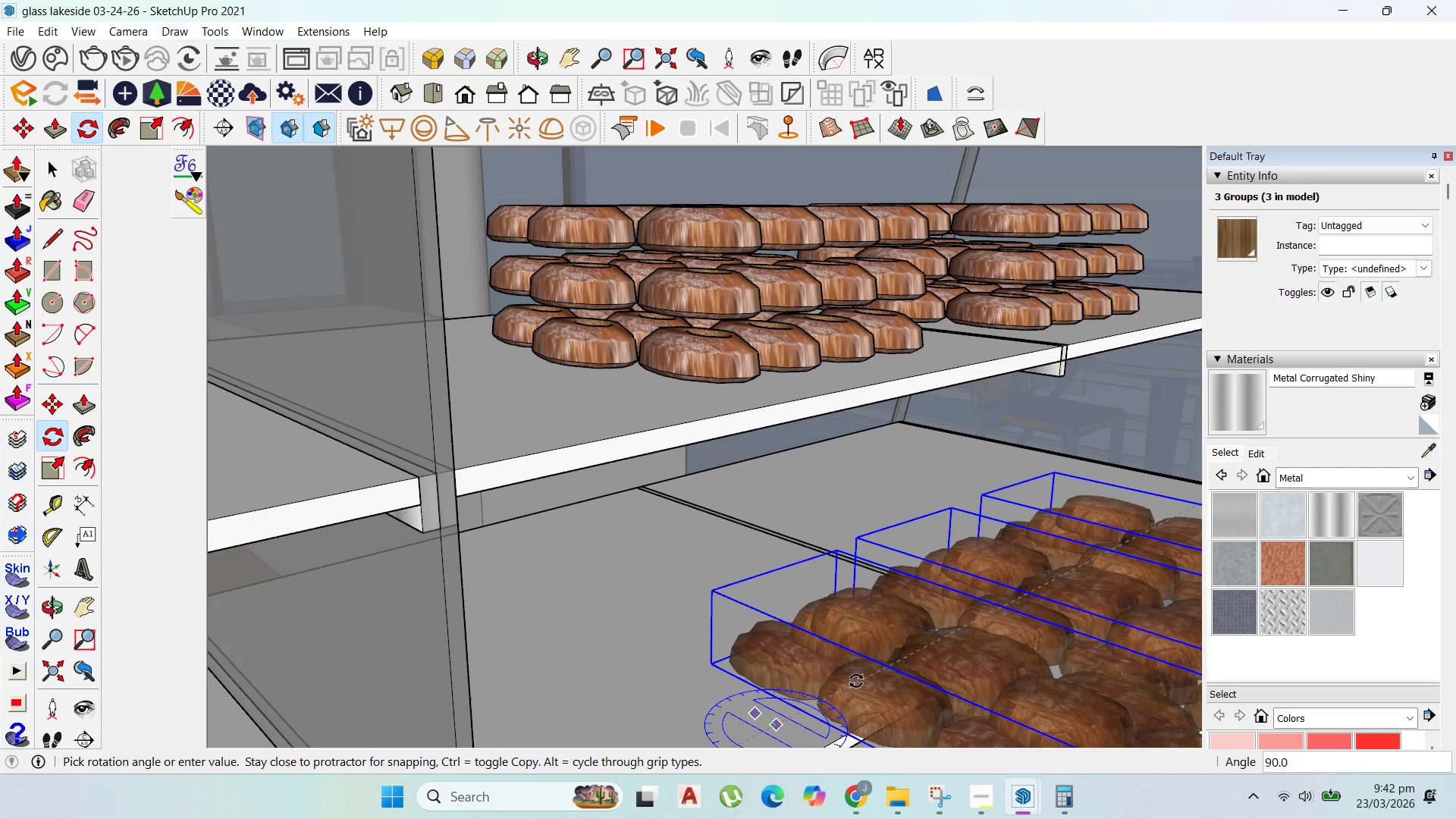 
left_click([856, 680])
 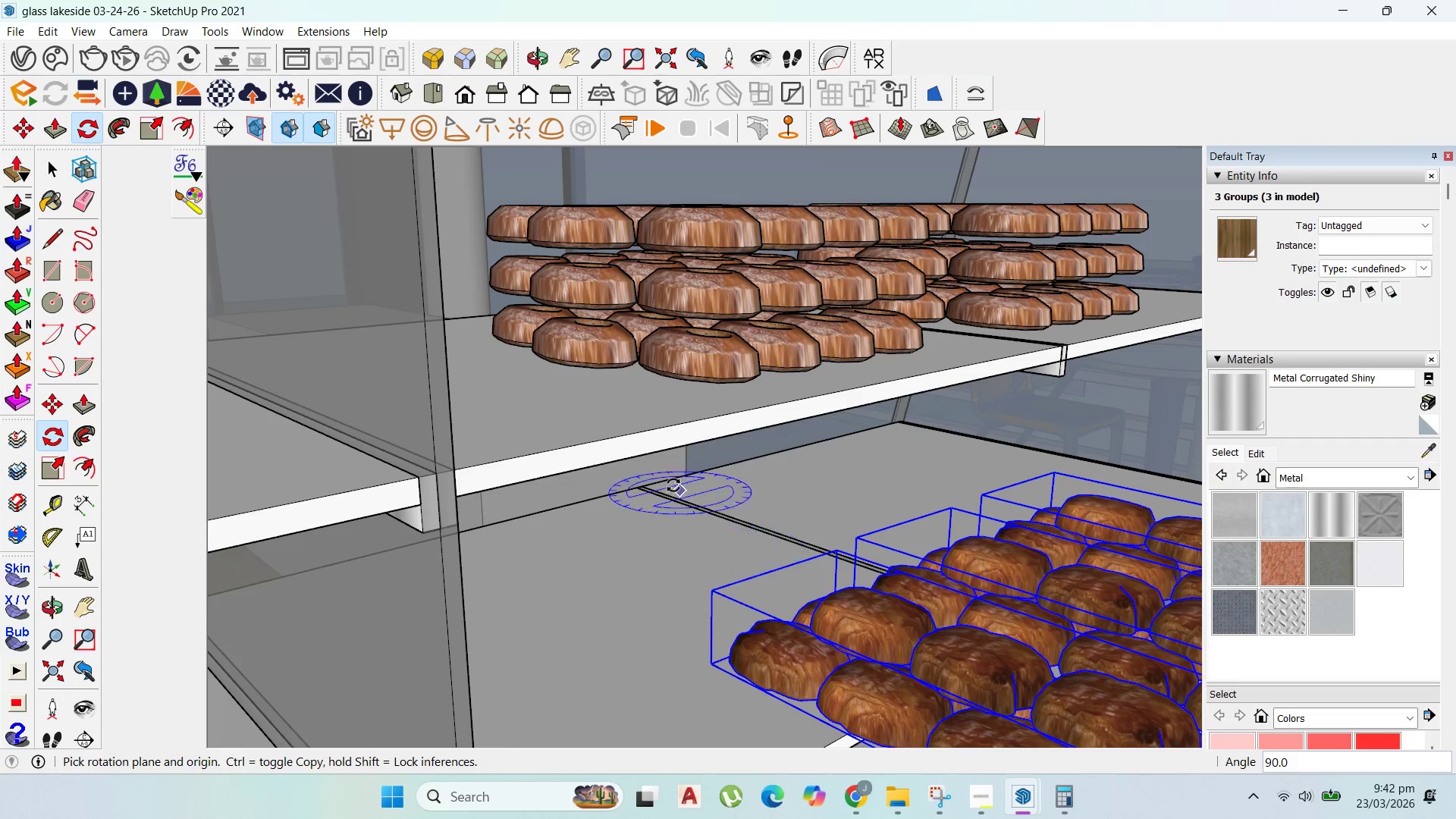 
scroll: coordinate [637, 447], scroll_direction: down, amount: 3.0
 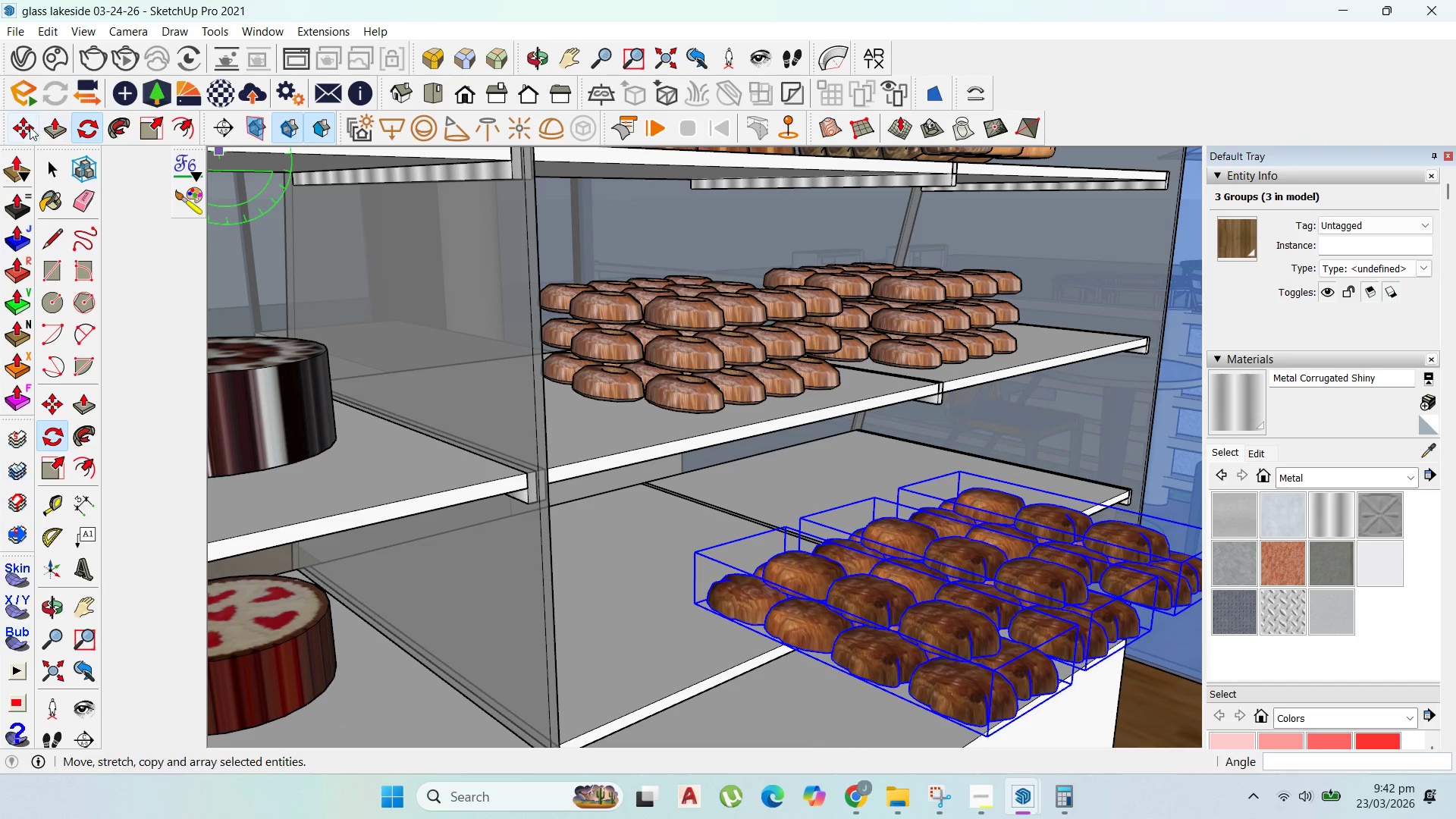 
left_click([22, 130])
 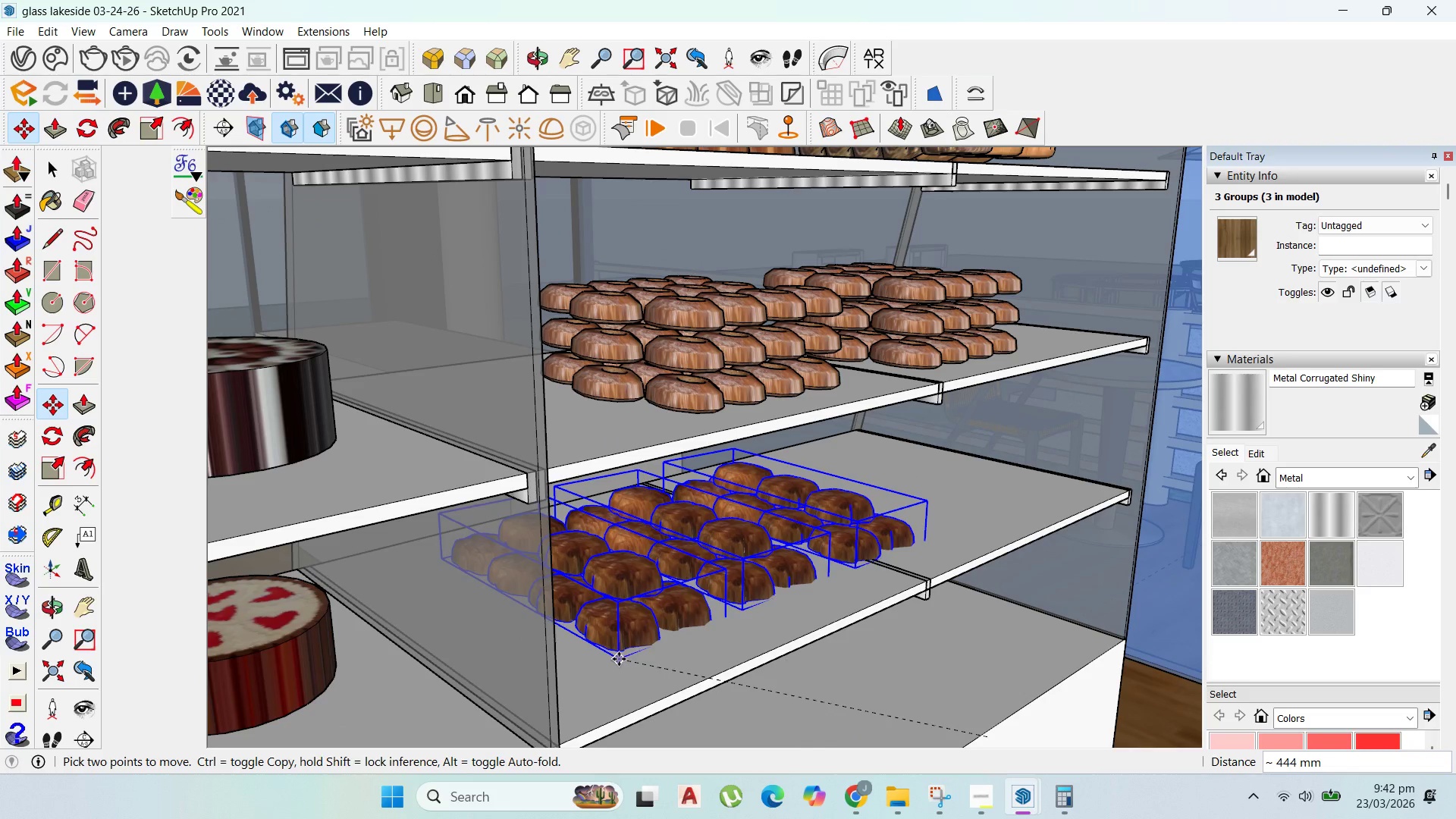 
left_click([598, 662])
 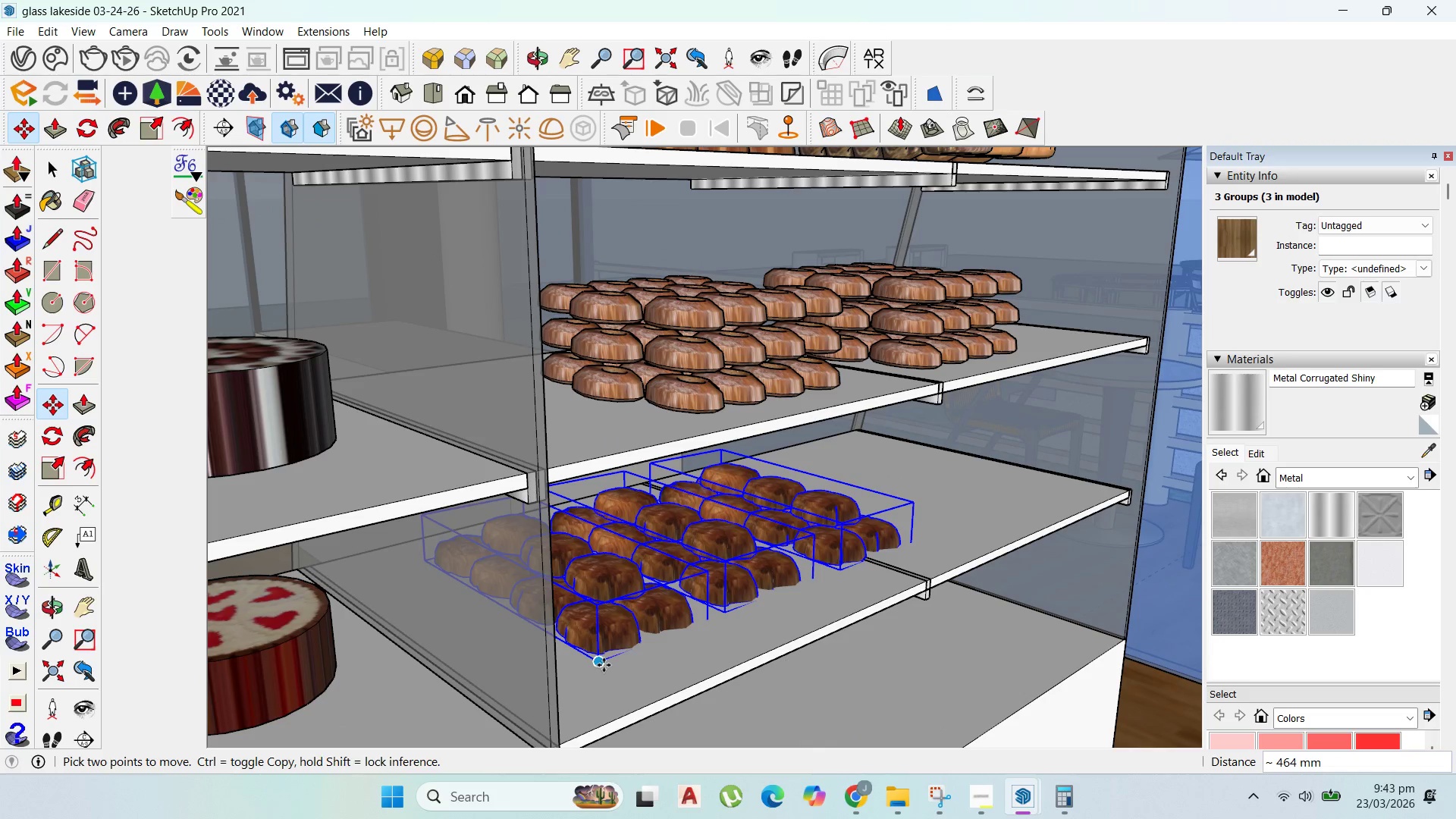 
left_click([604, 665])
 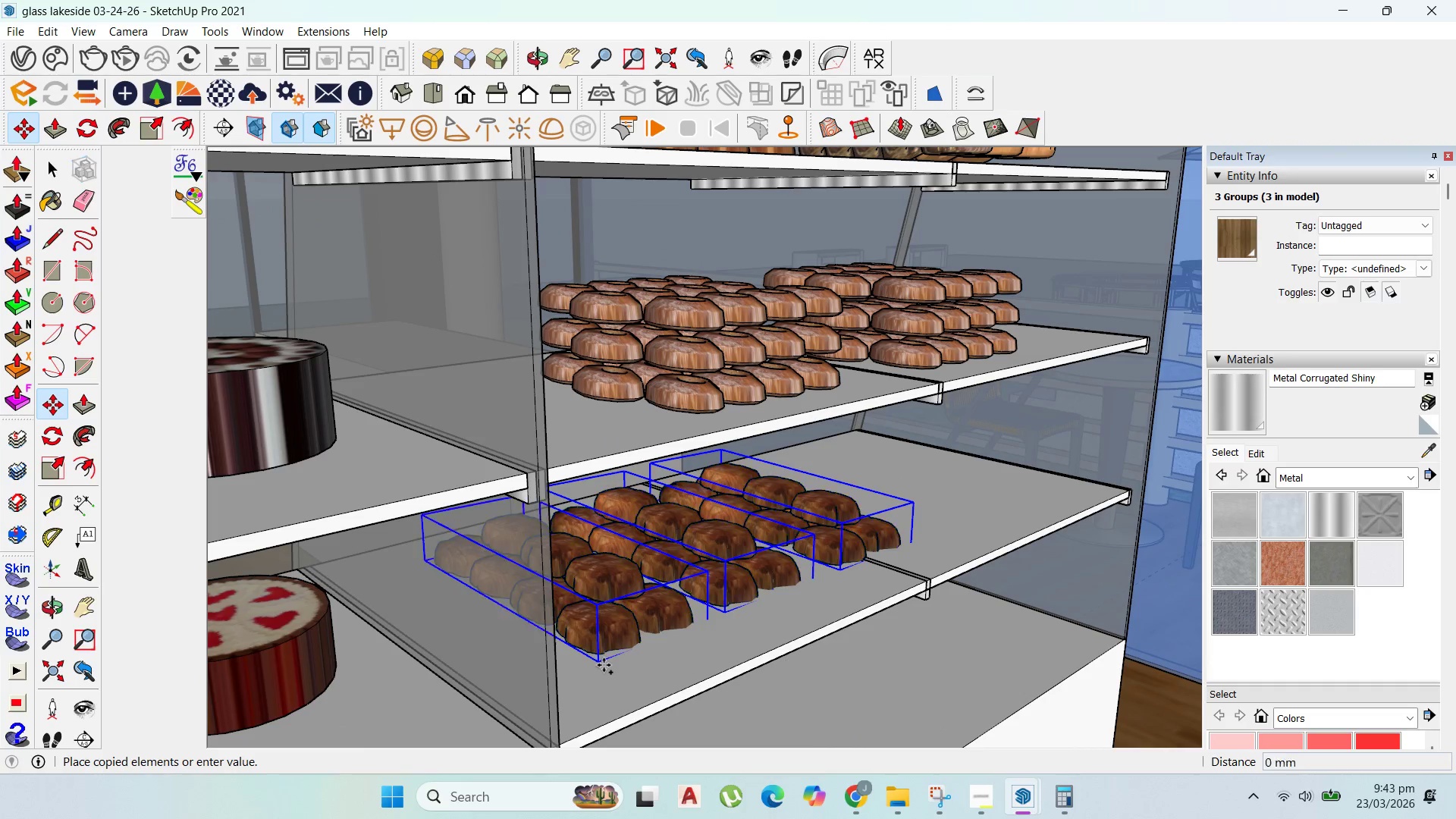 
key(Control+ControlLeft)
 